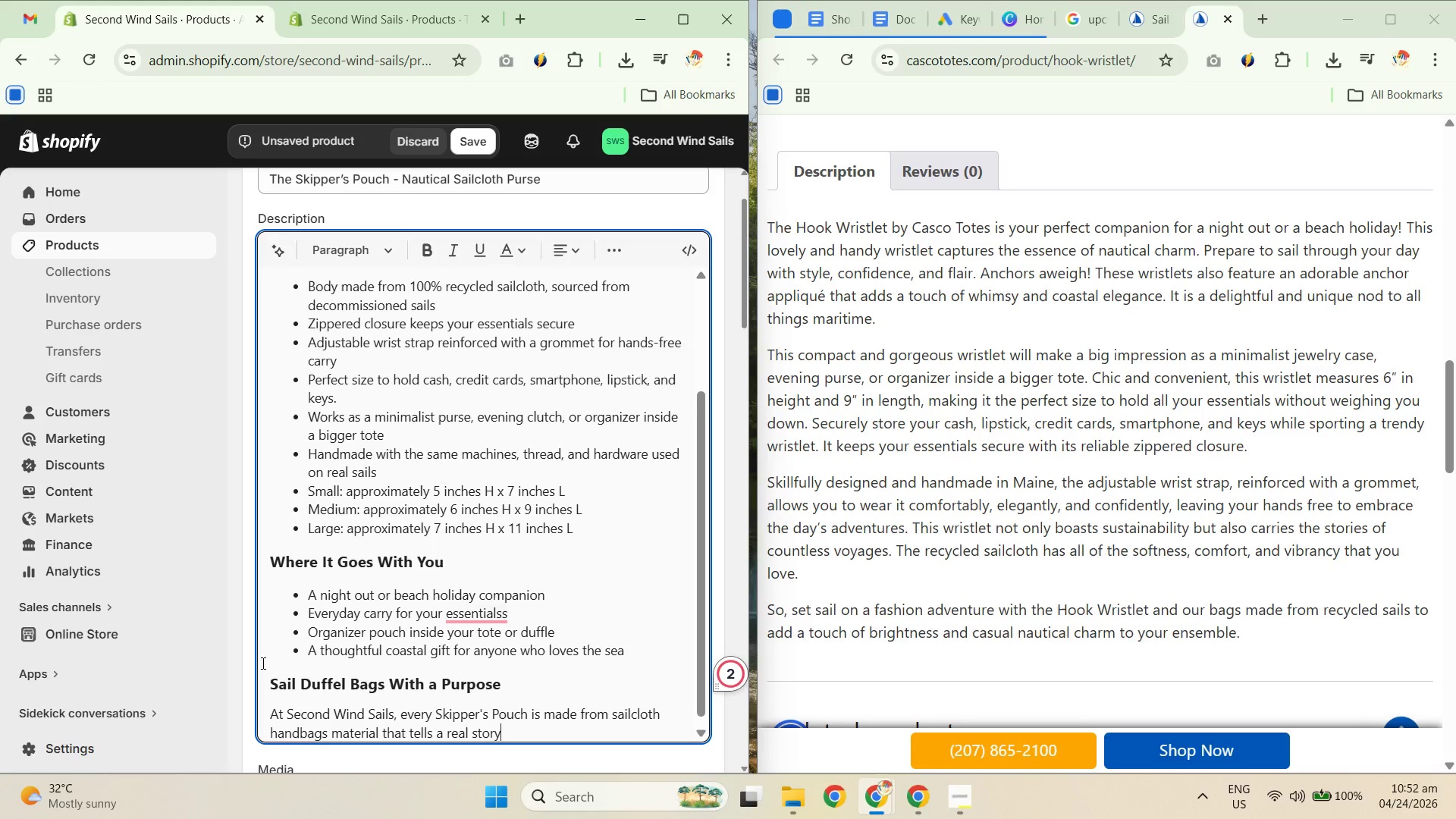 
left_click([495, 616])
 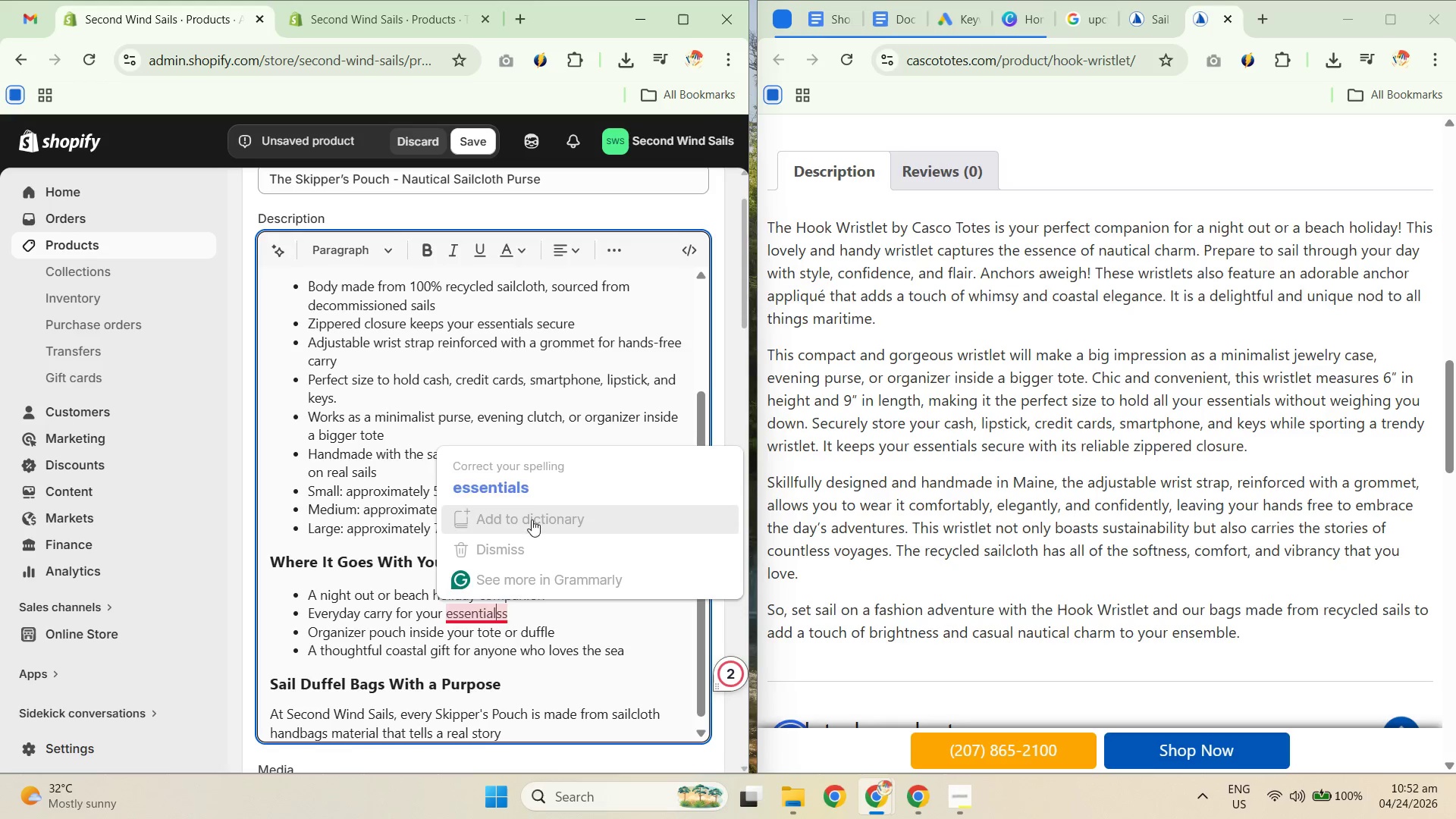 
left_click([529, 479])
 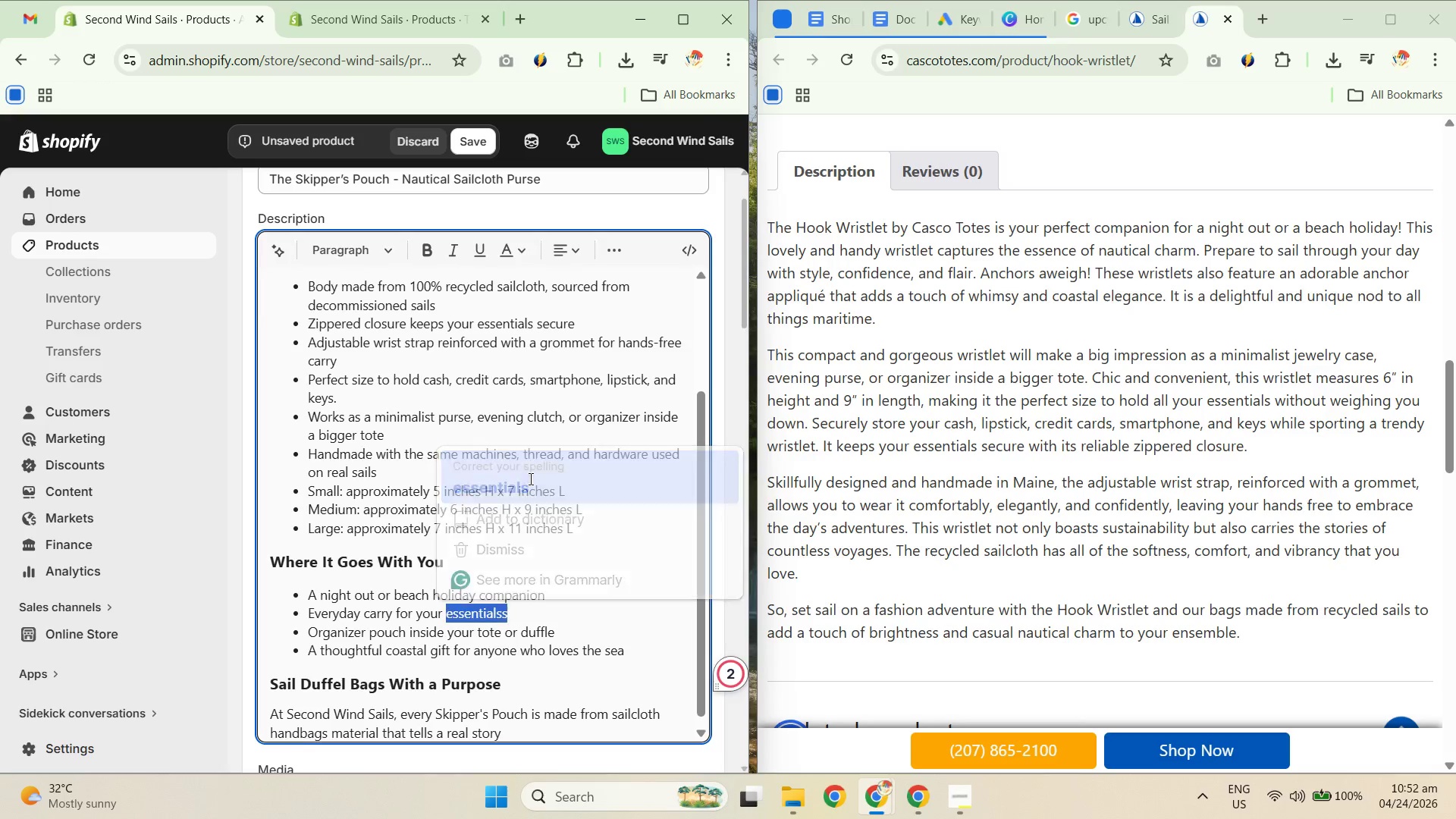 
key(Unknown)
 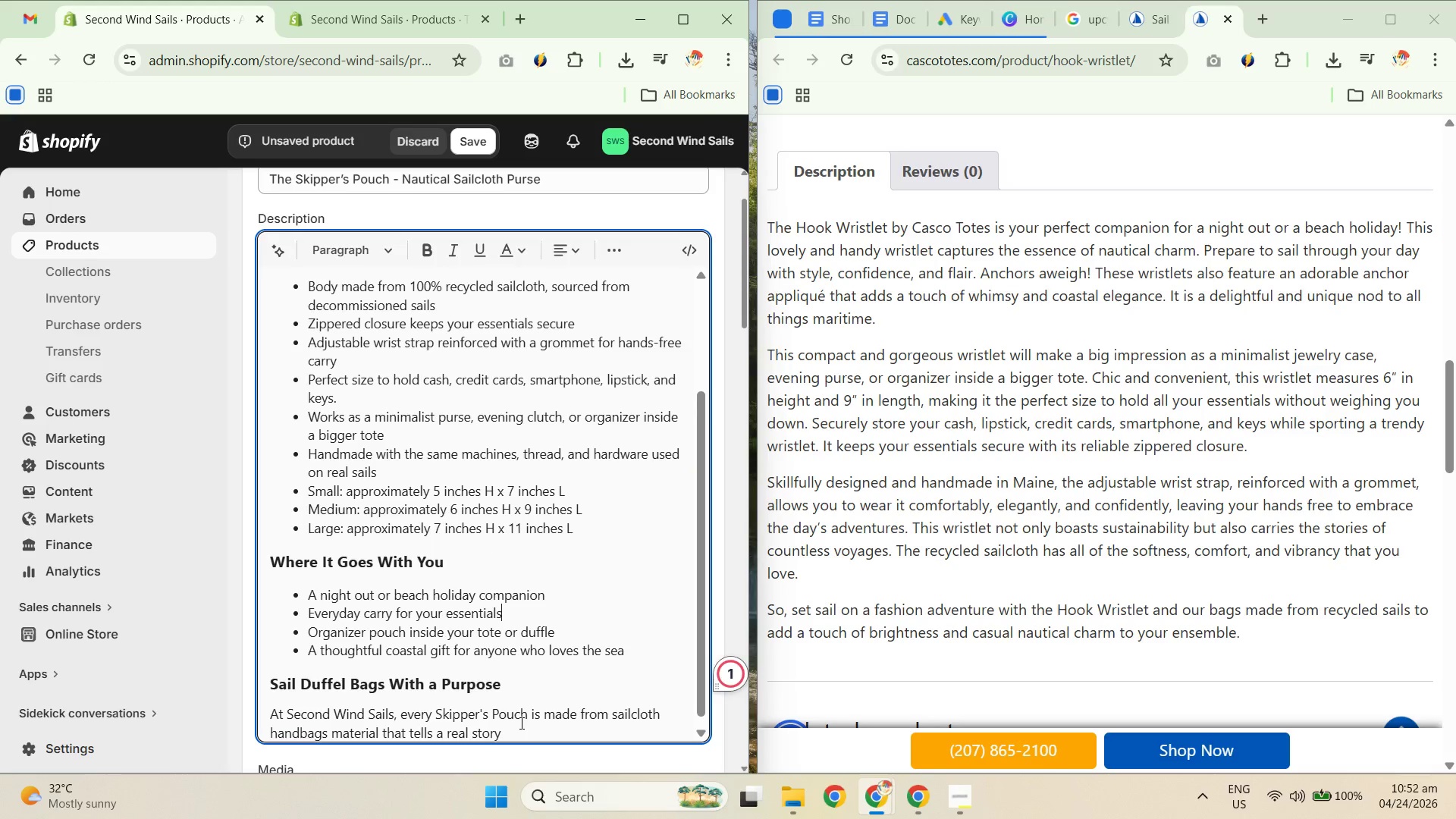 
key(Unknown)
 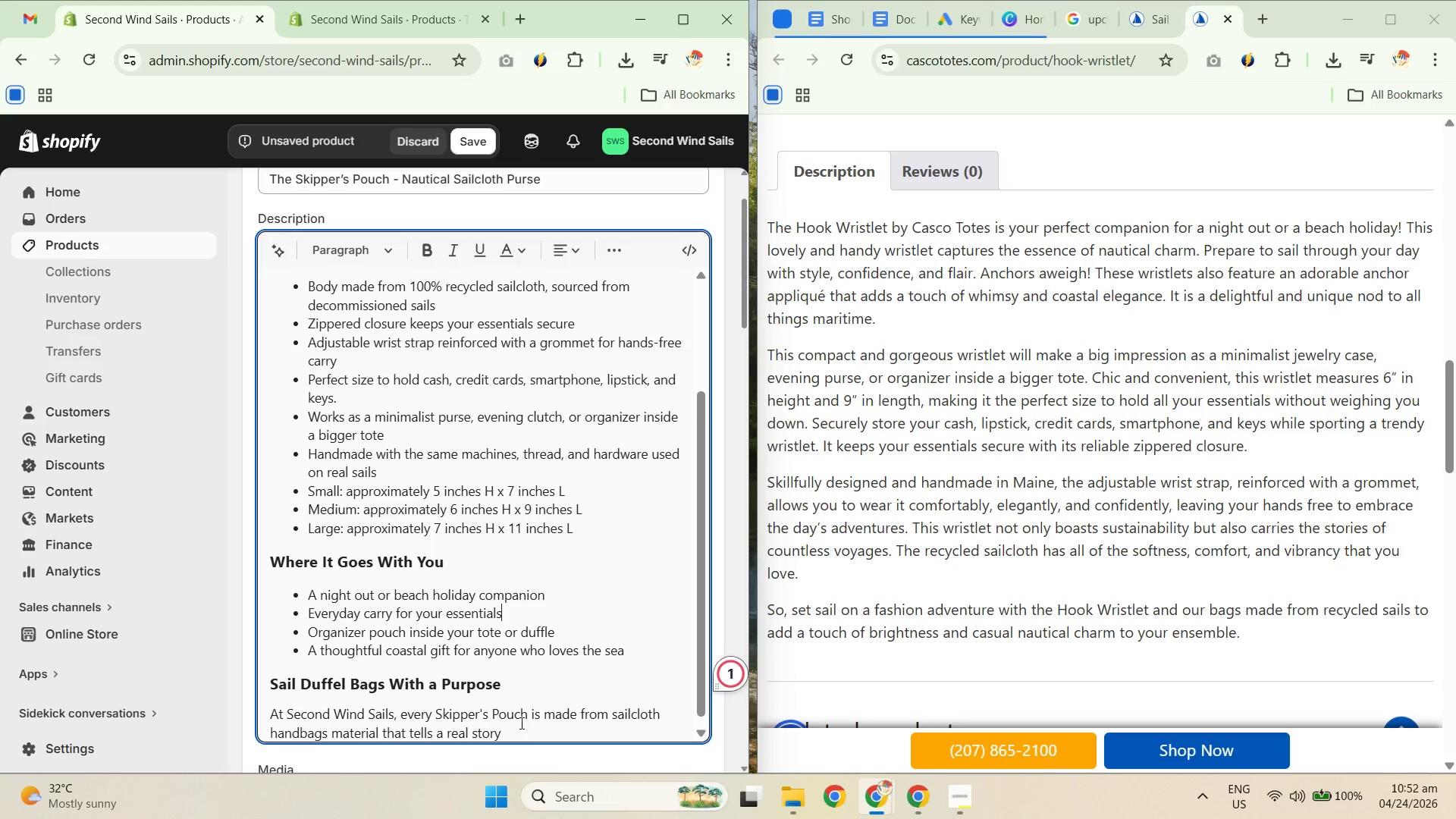 
key(Unknown)
 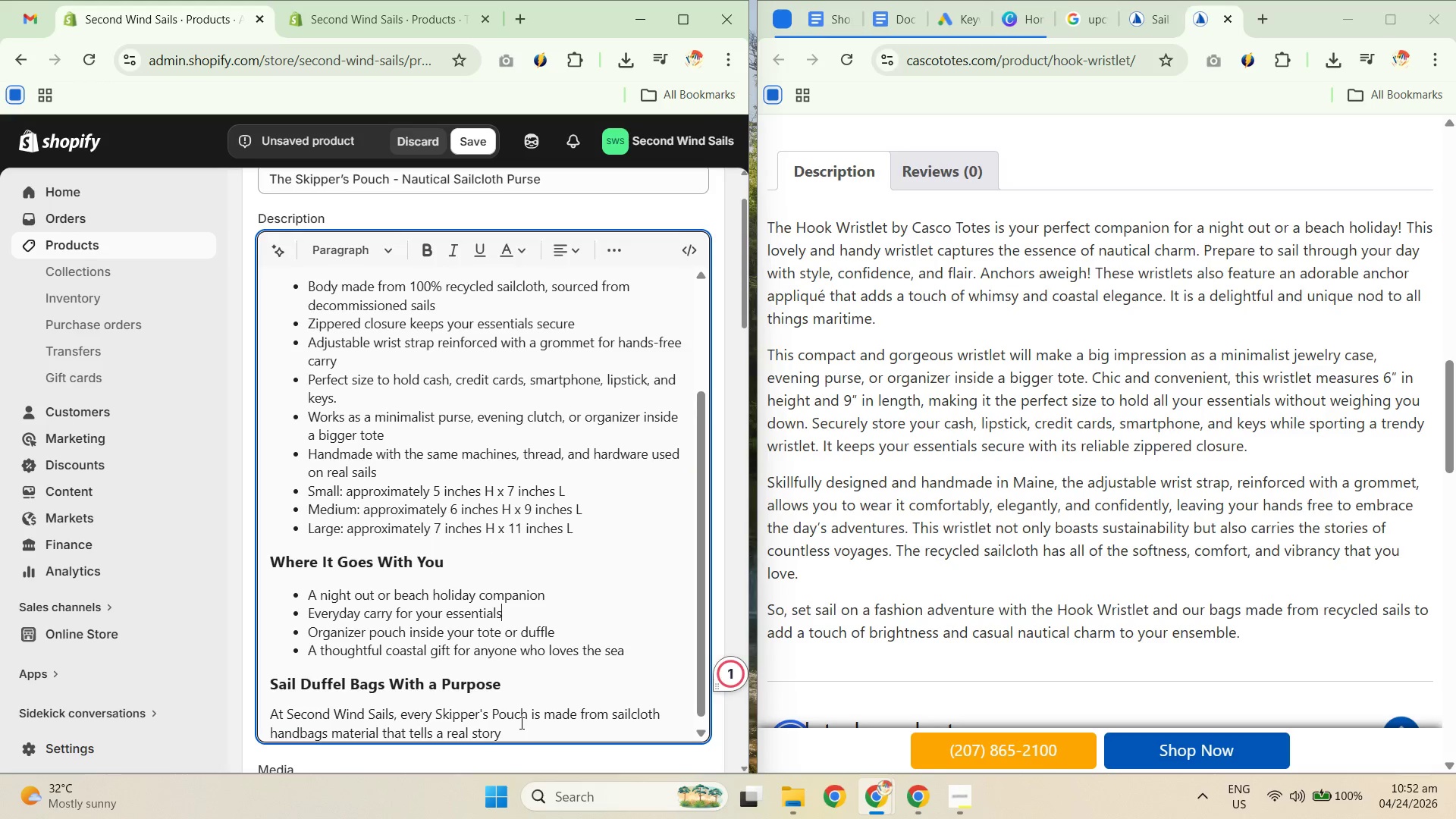 
key(Unknown)
 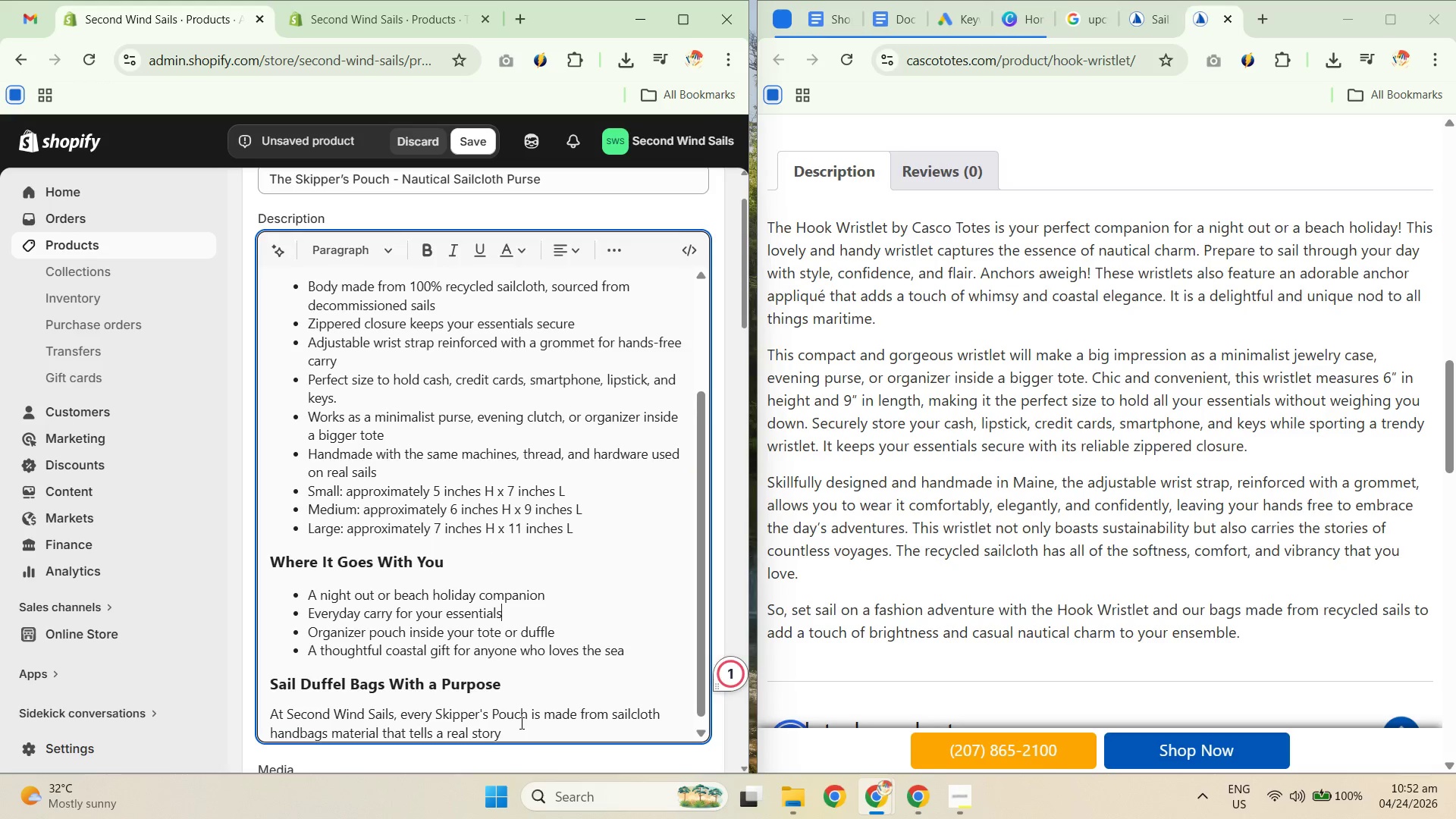 
key(Unknown)
 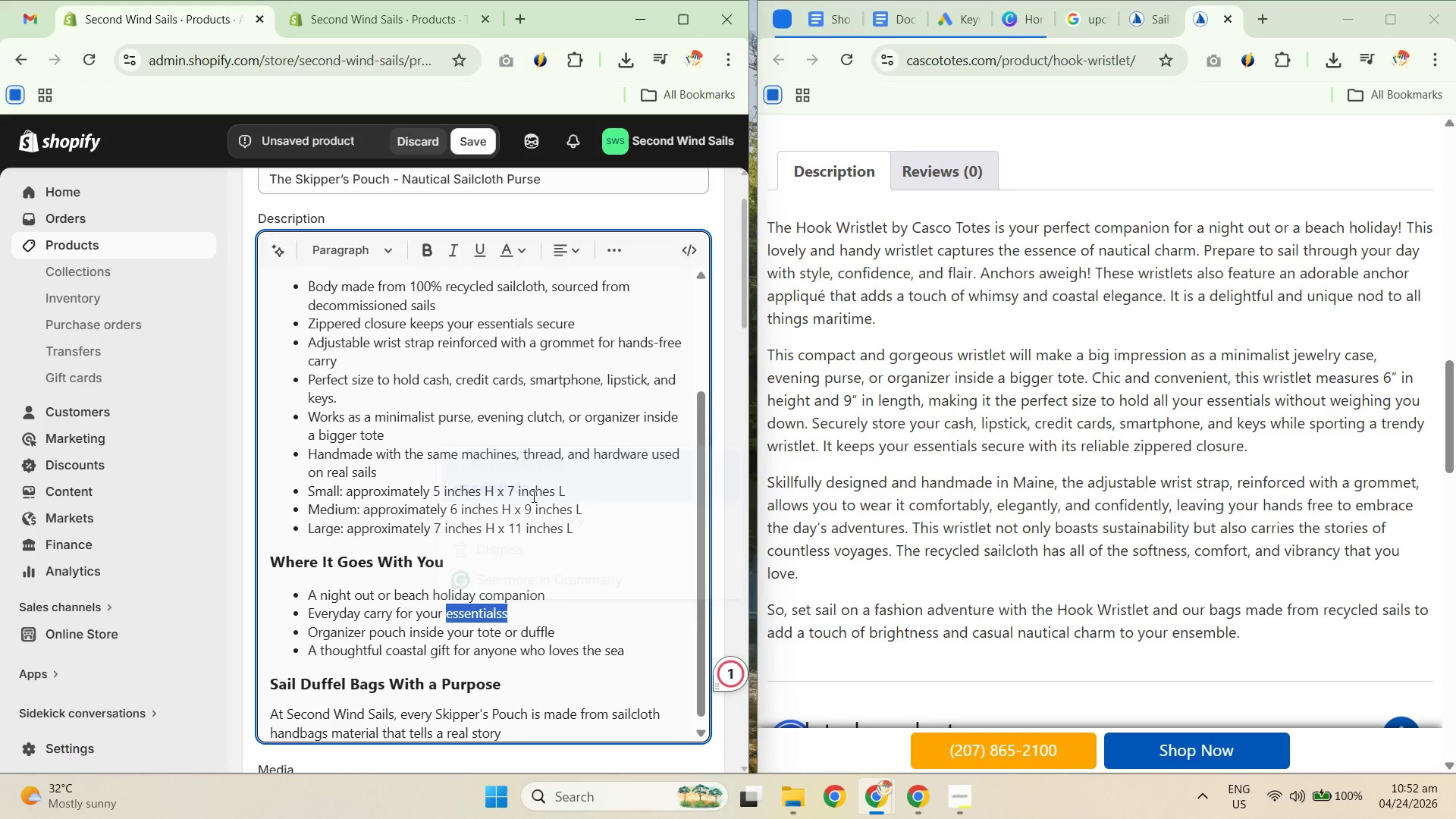 
key(Unknown)
 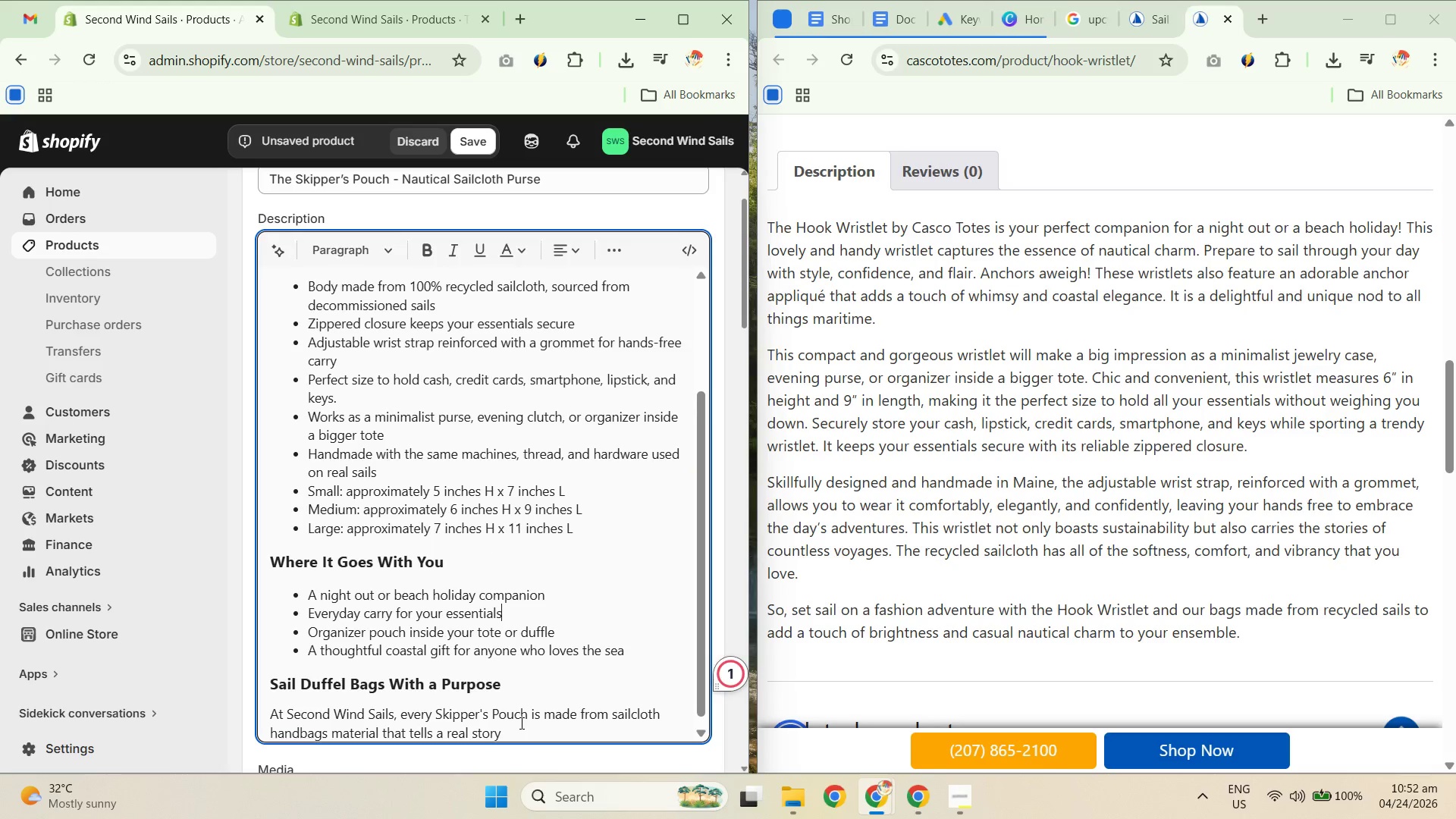 
key(Unknown)
 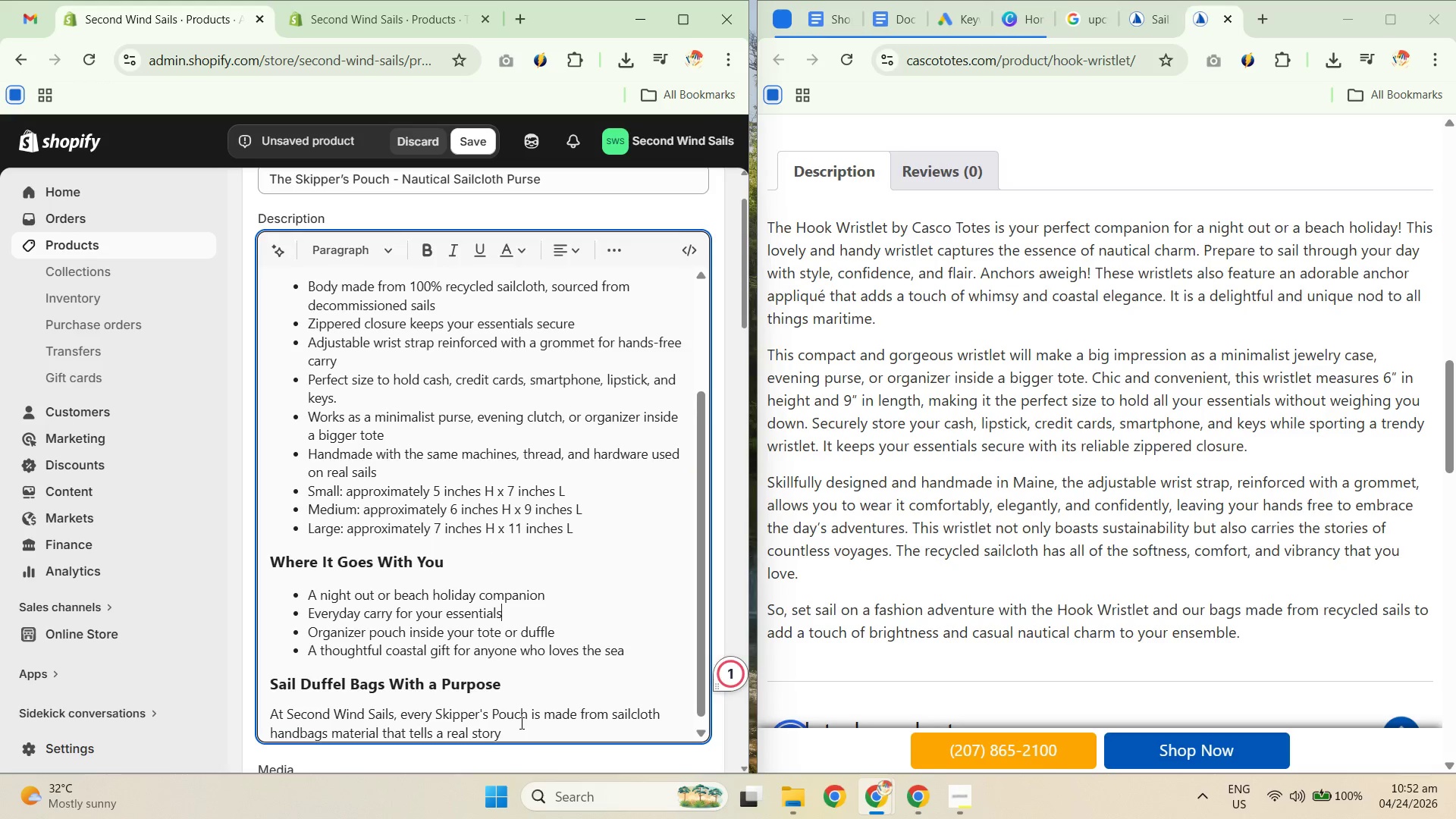 
key(Unknown)
 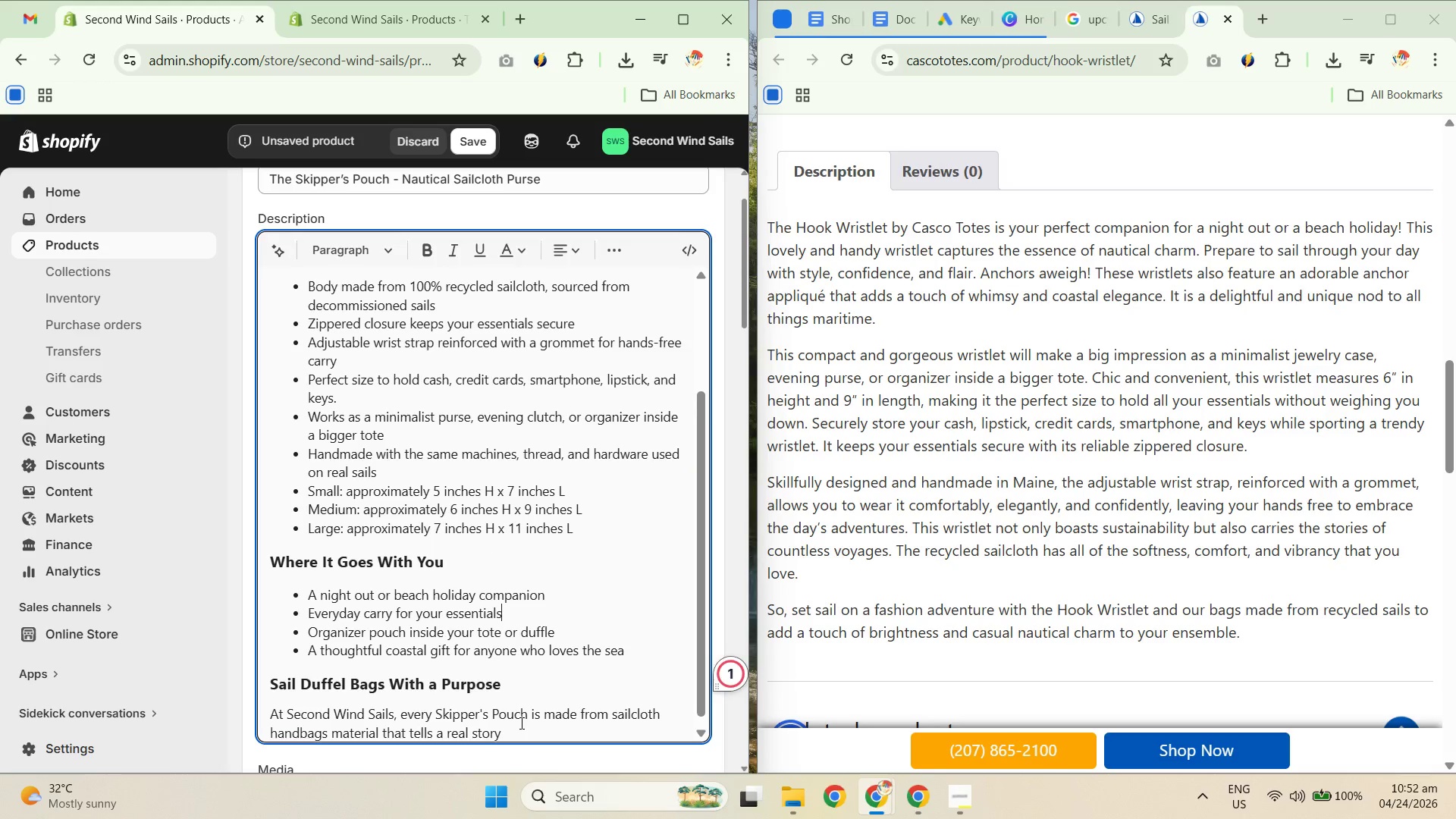 
key(Unknown)
 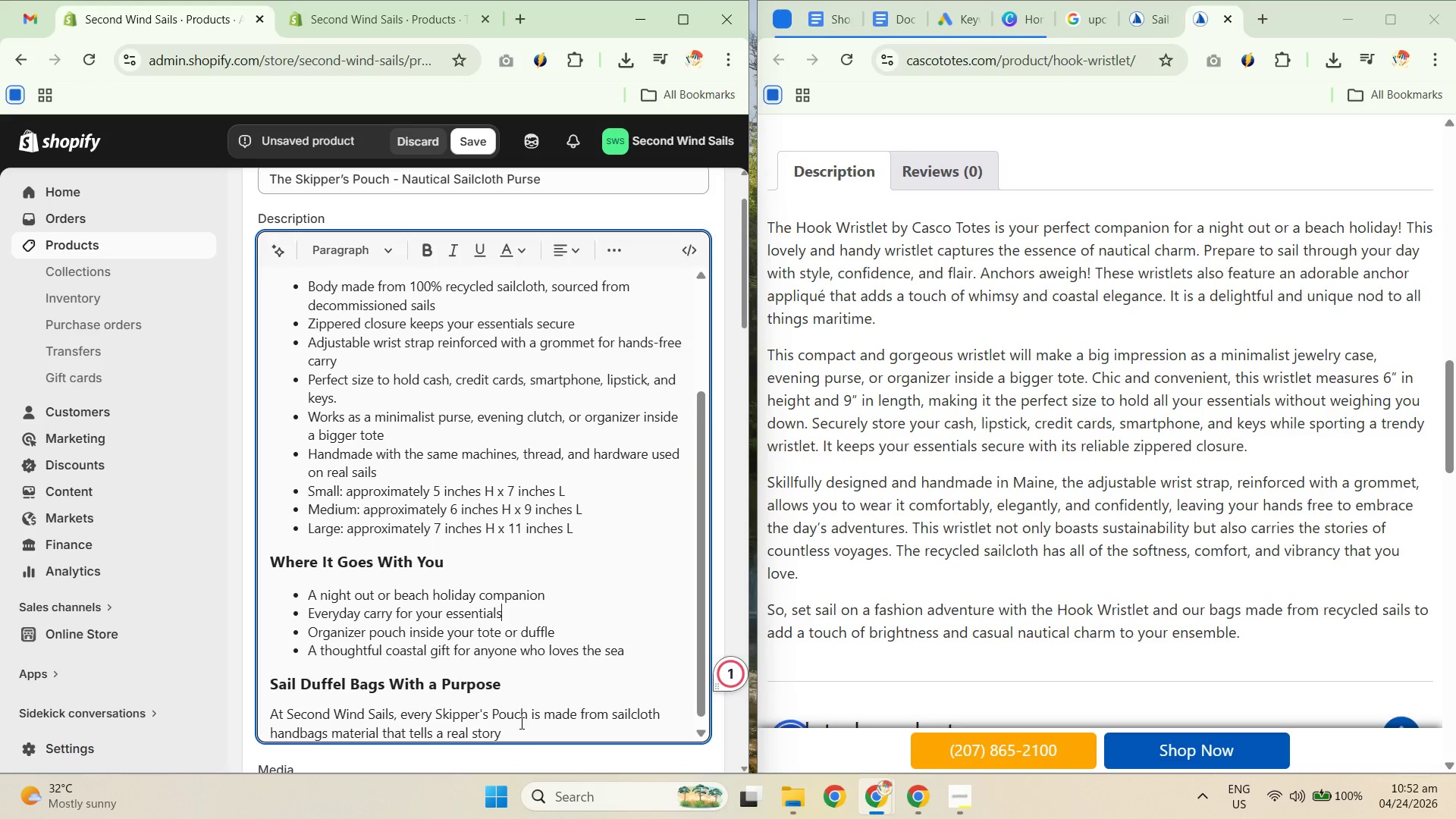 
type(. These are sustainable purses built to alst)
key(Backspace)
key(Backspace)
key(Backspace)
key(Backspace)
type(last, crafted from bags made frm)
key(Backspace)
type(om sail cloth that would otherwise end up in a landfill)
 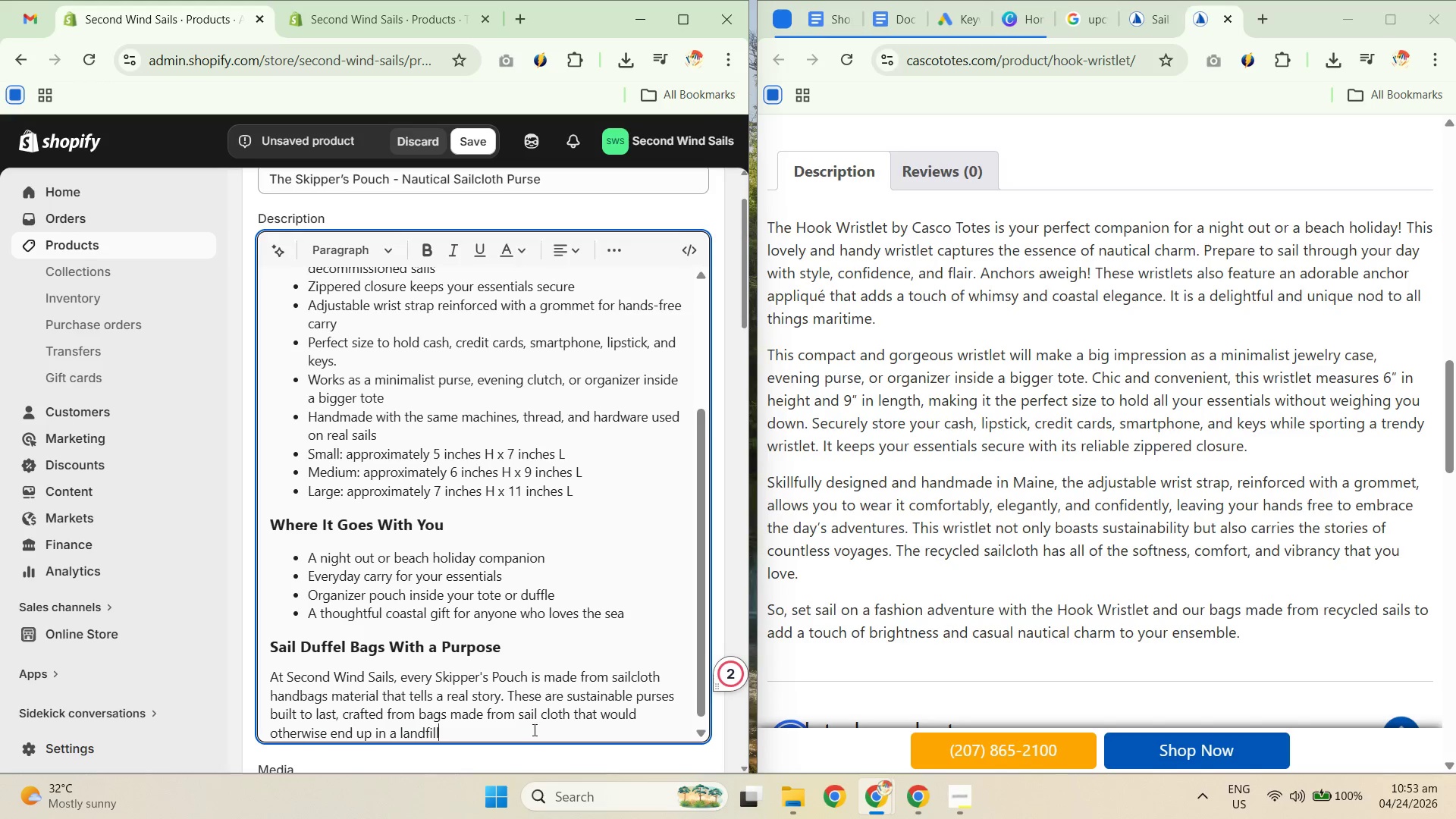 
wait(11.55)
 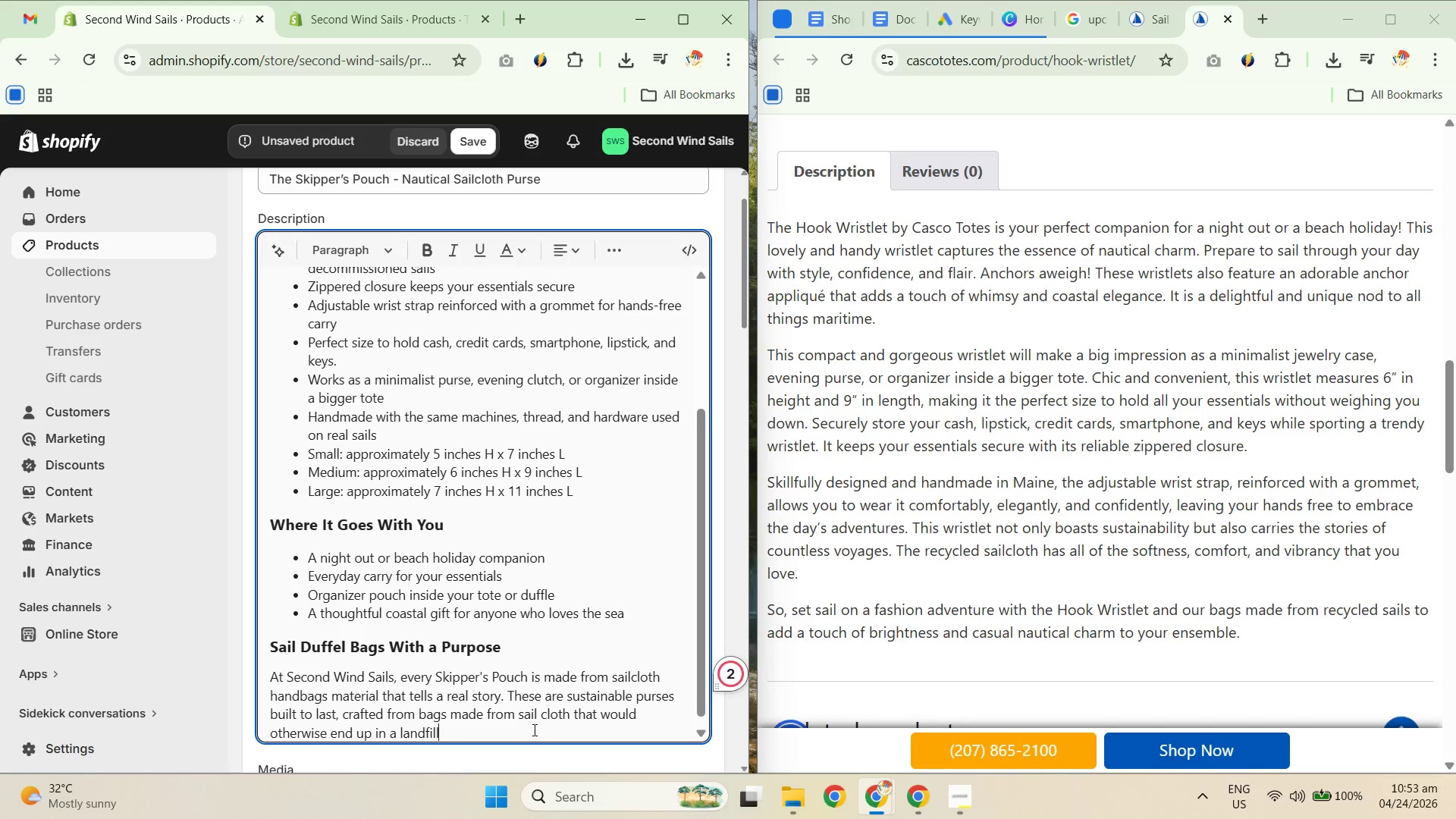 
type(. Carry a piev)
key(Backspace)
type(ce of the ocean with your wherever you go.)
 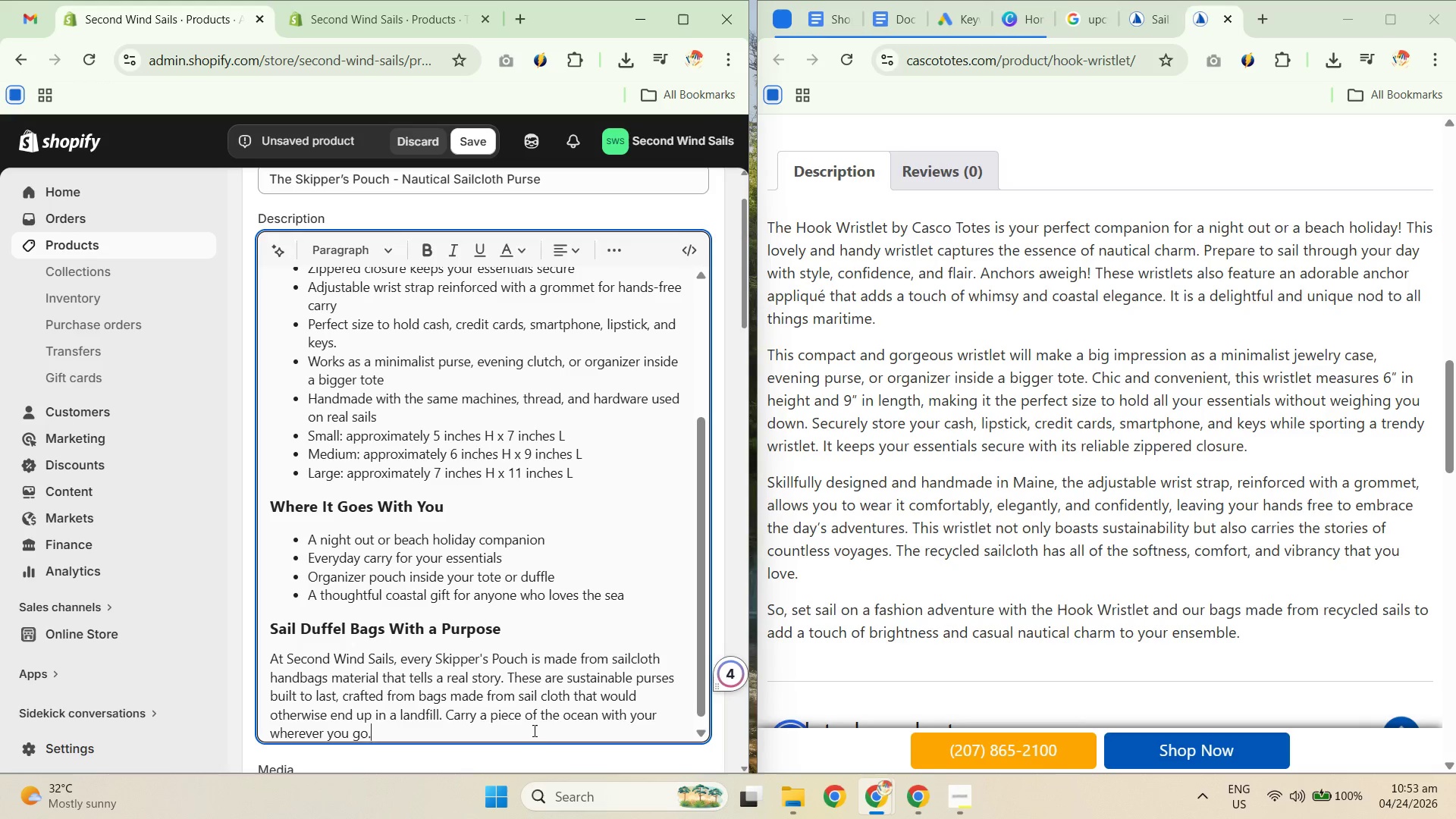 
wait(6.2)
 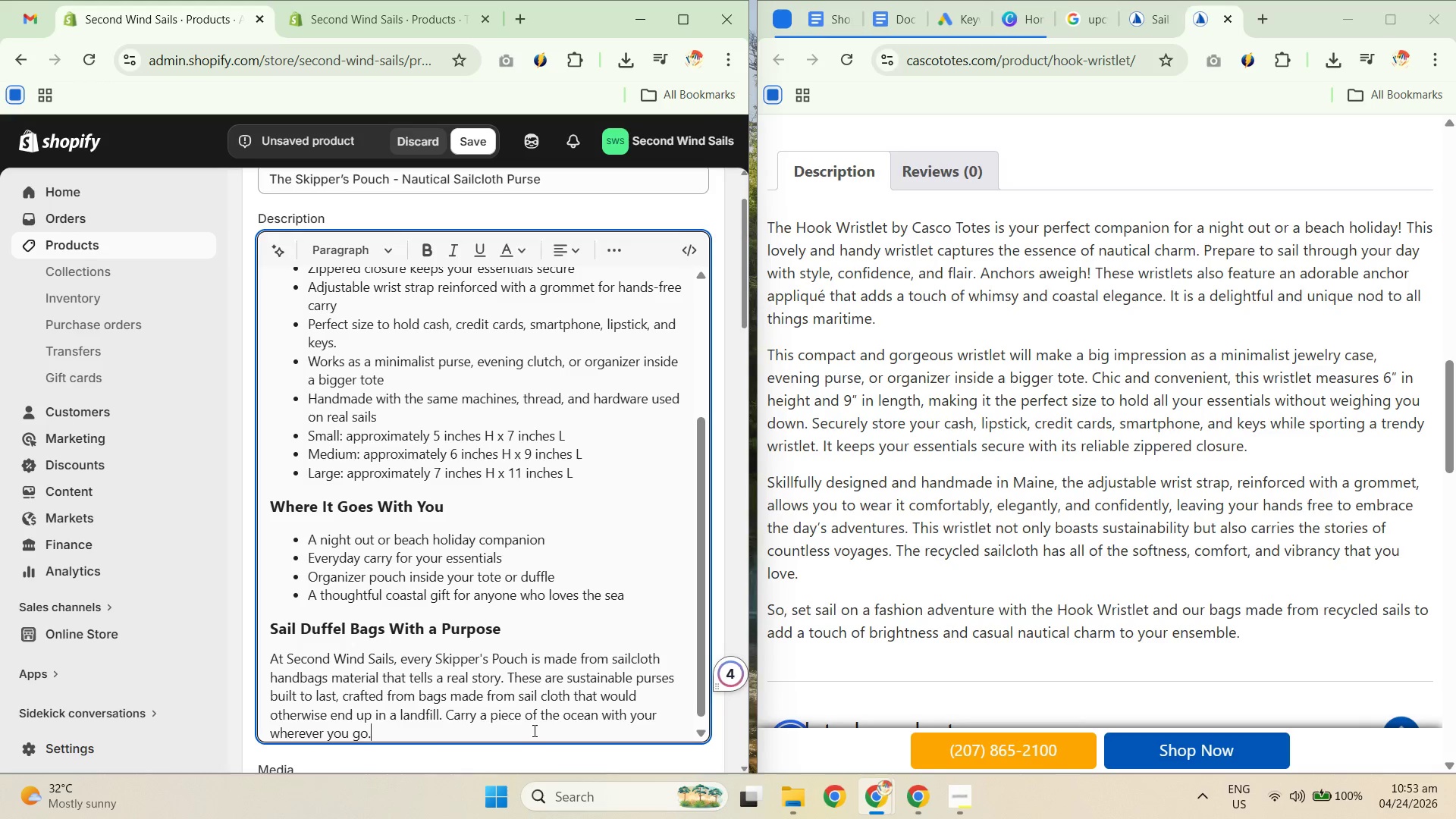 
scroll: coordinate [411, 617], scroll_direction: up, amount: 2.0
 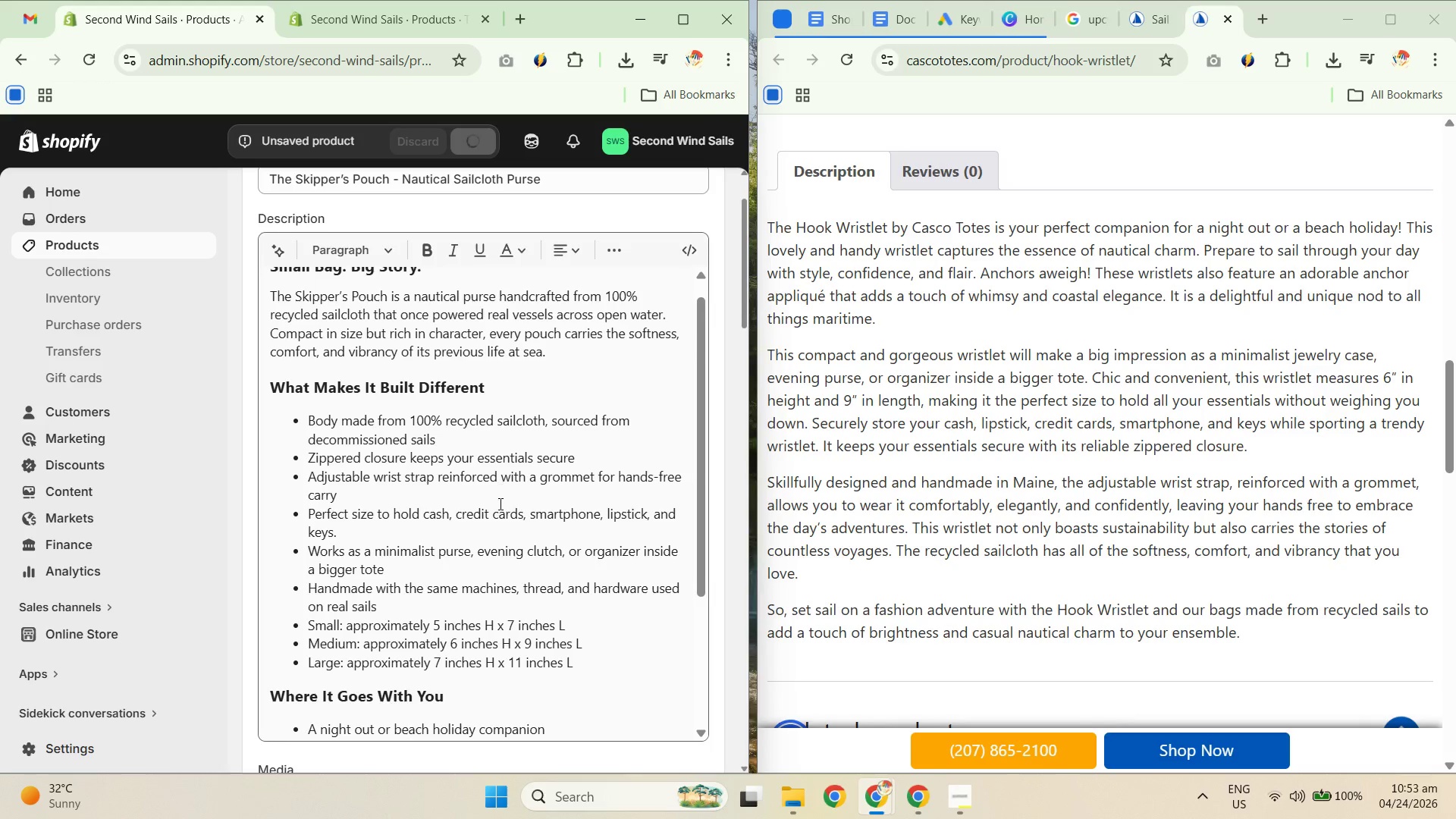 
mouse_move([517, 488])
 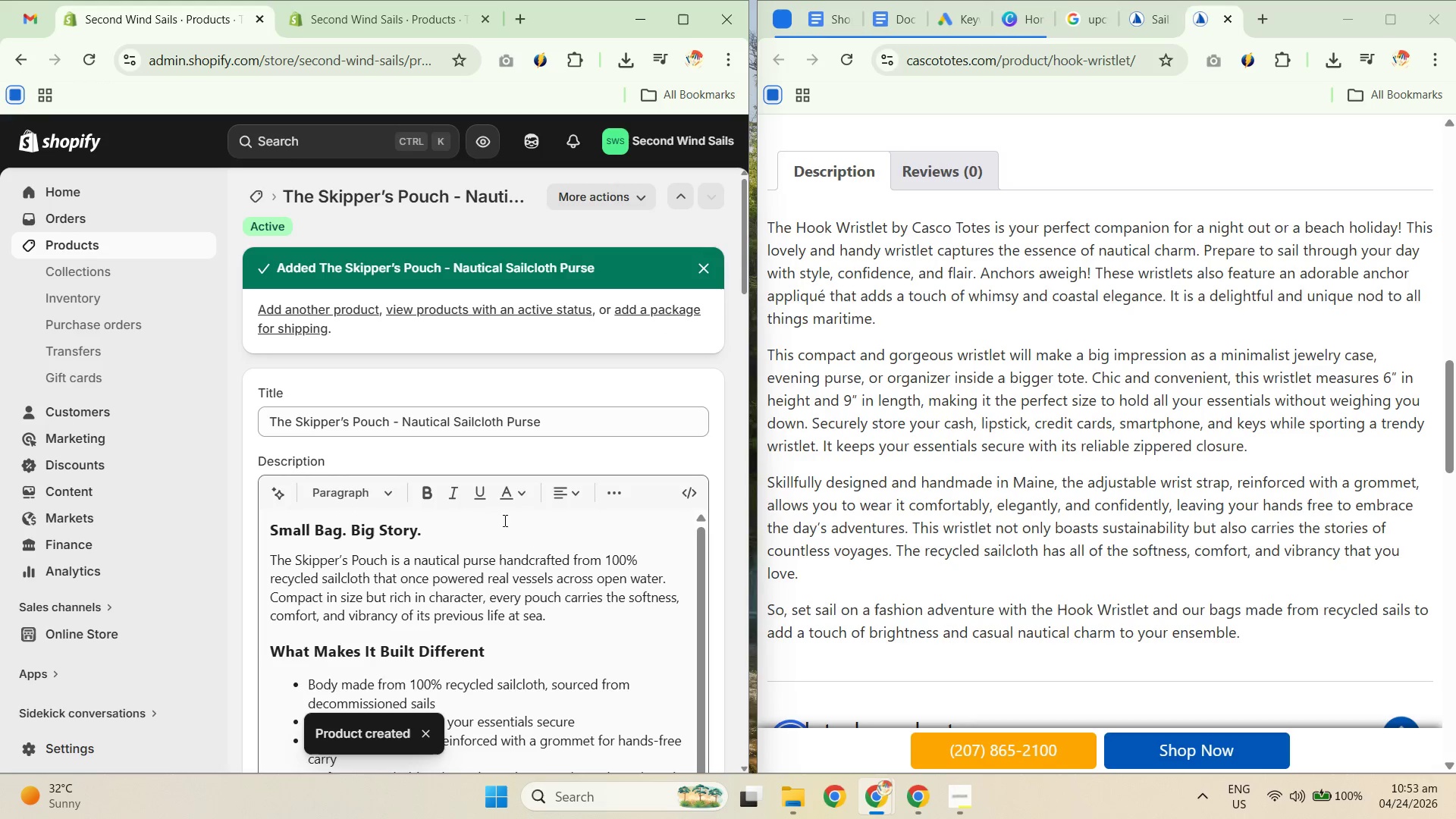 
scroll: coordinate [414, 488], scroll_direction: down, amount: 12.0
 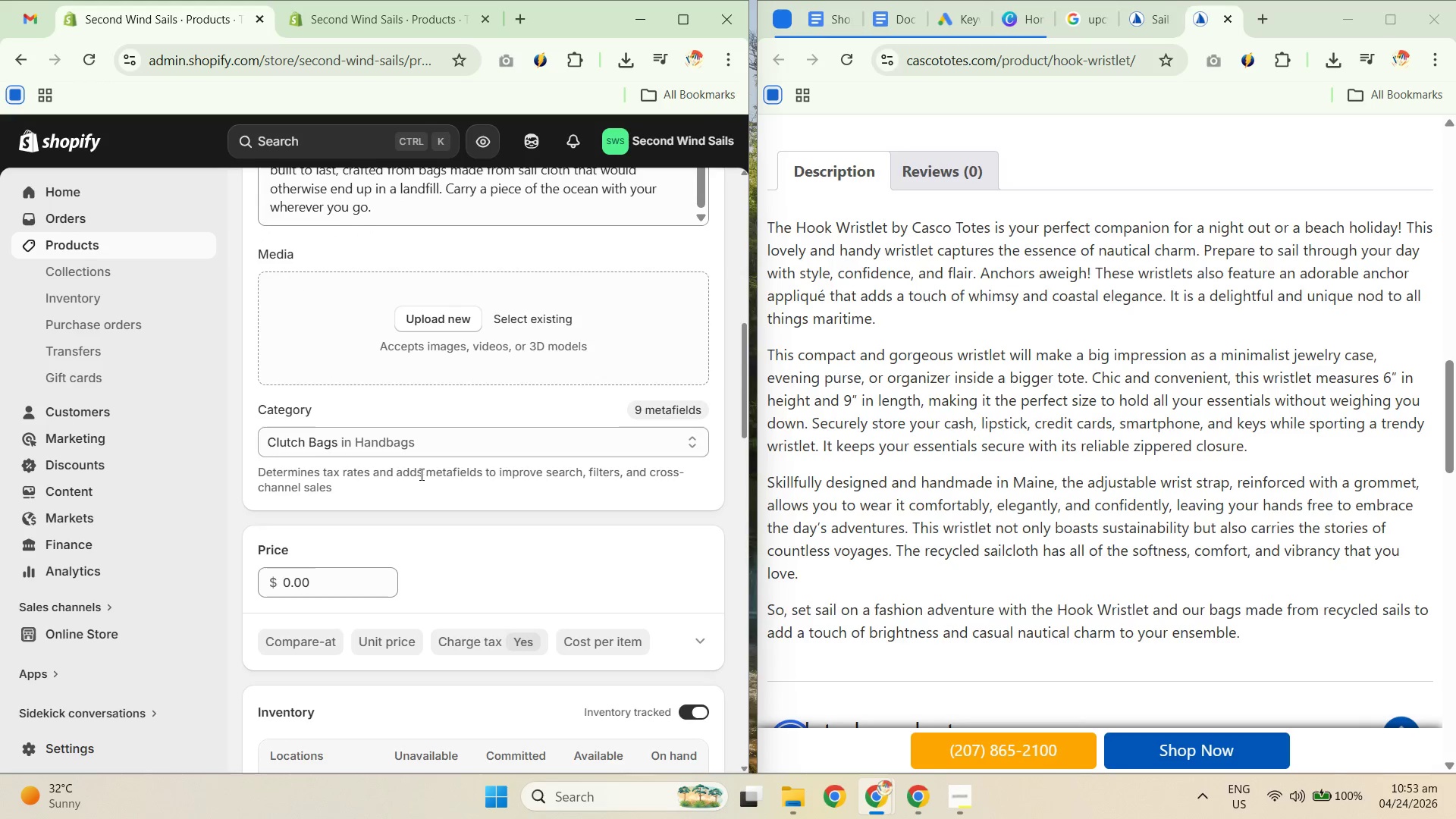 
scroll: coordinate [424, 476], scroll_direction: down, amount: 5.0
 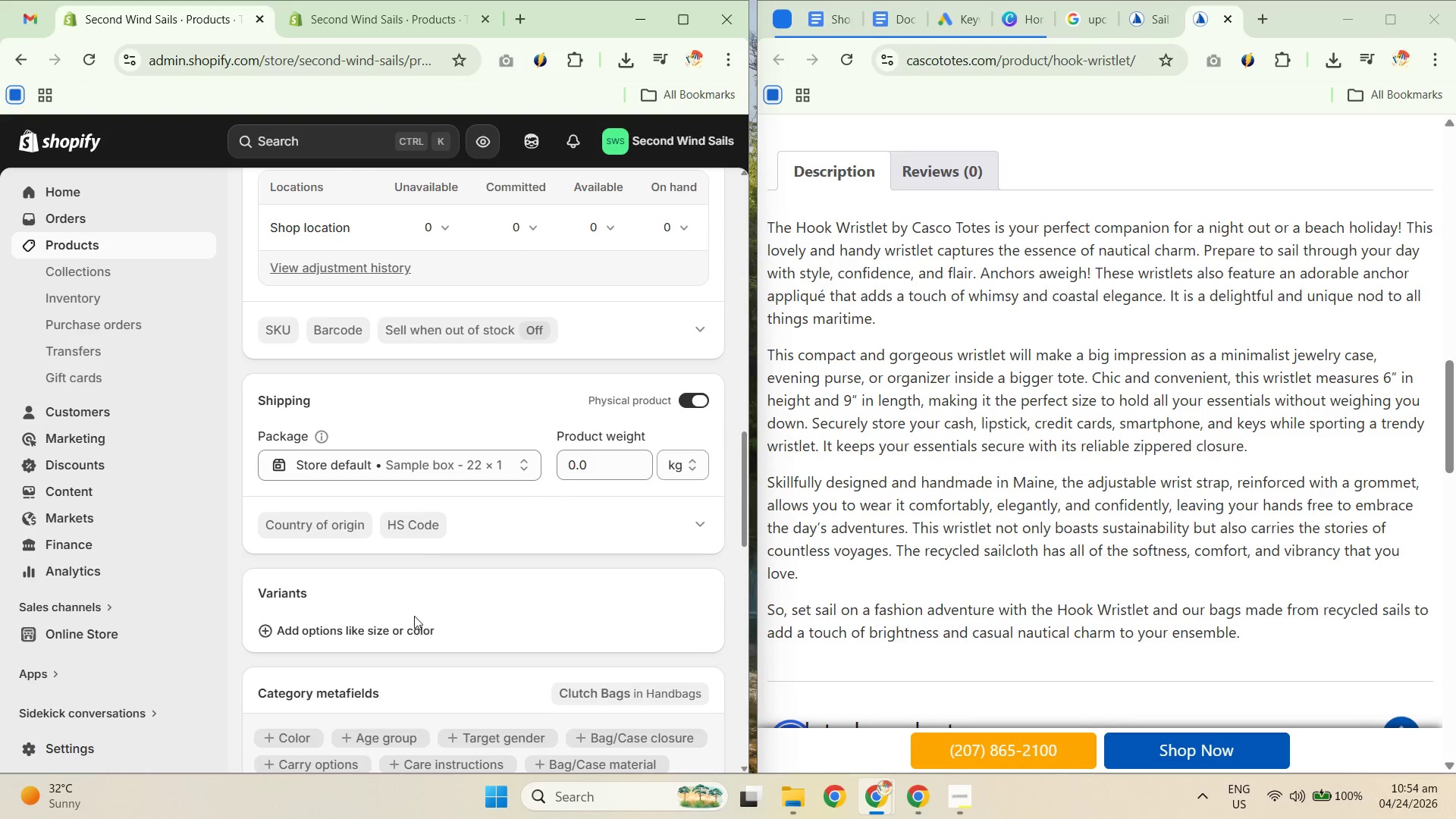 
scroll: coordinate [420, 583], scroll_direction: up, amount: 4.0
 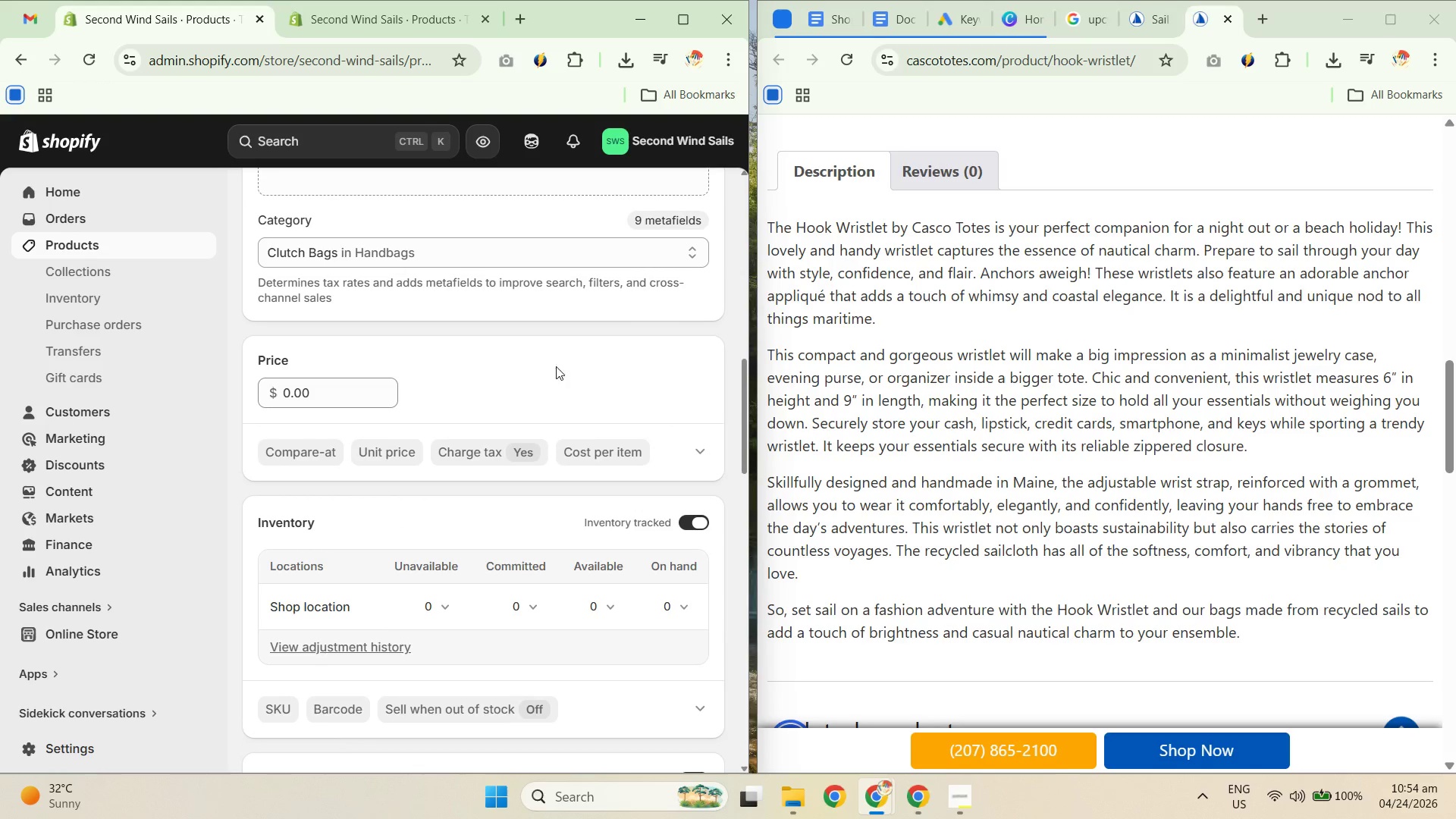 
scroll: coordinate [457, 531], scroll_direction: down, amount: 5.0
 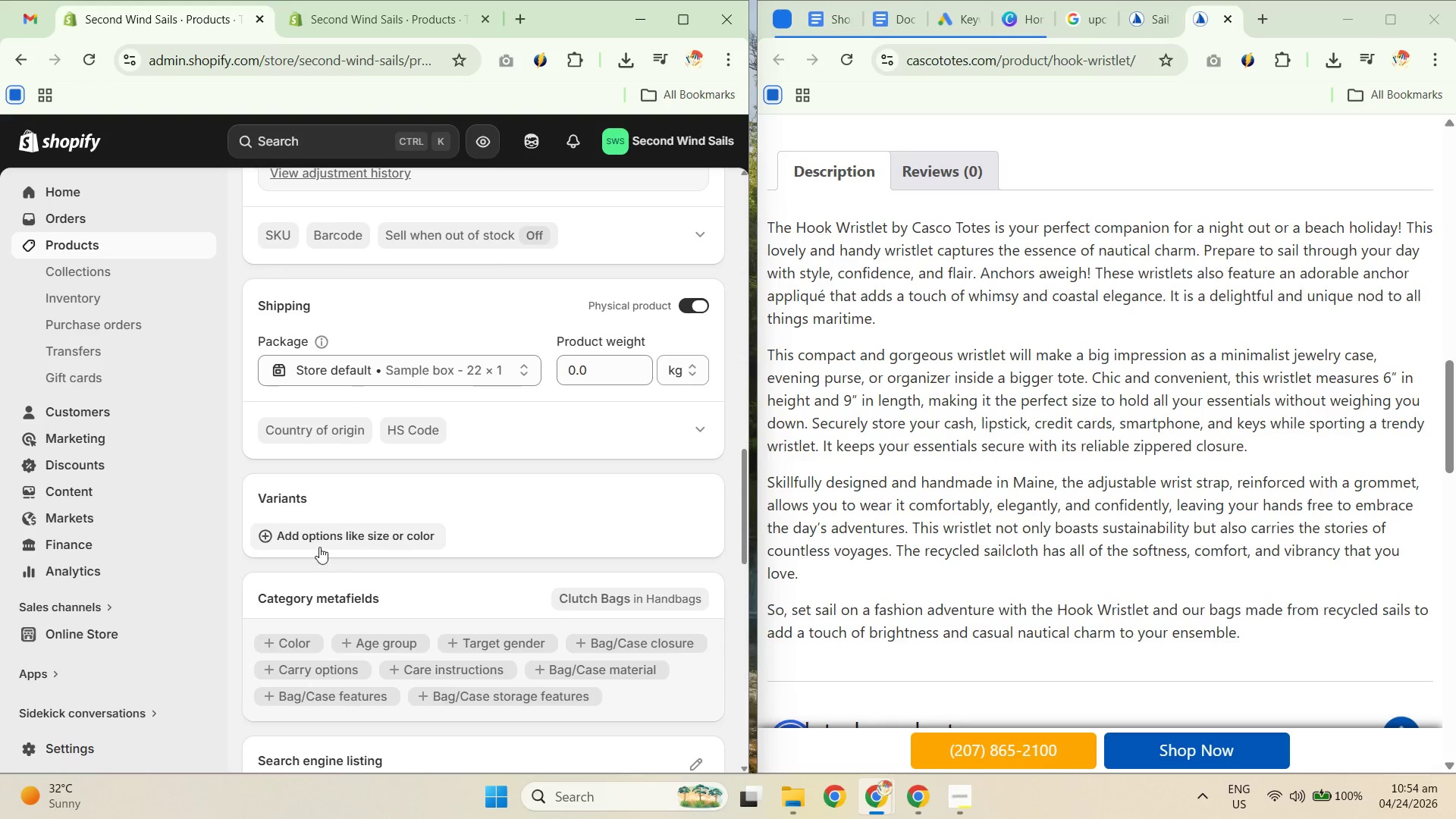 
left_click([333, 535])
 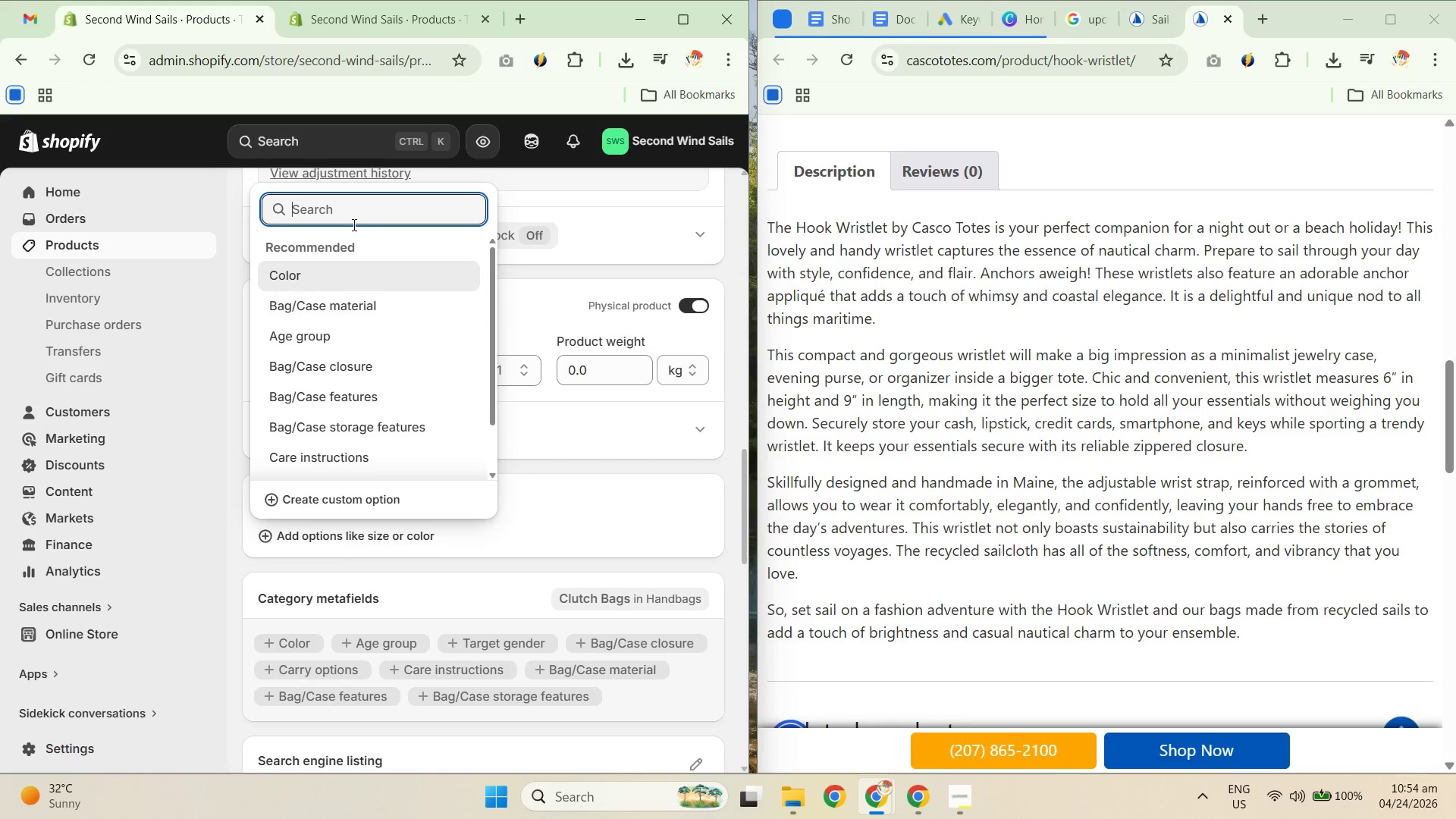 
type(Size)
 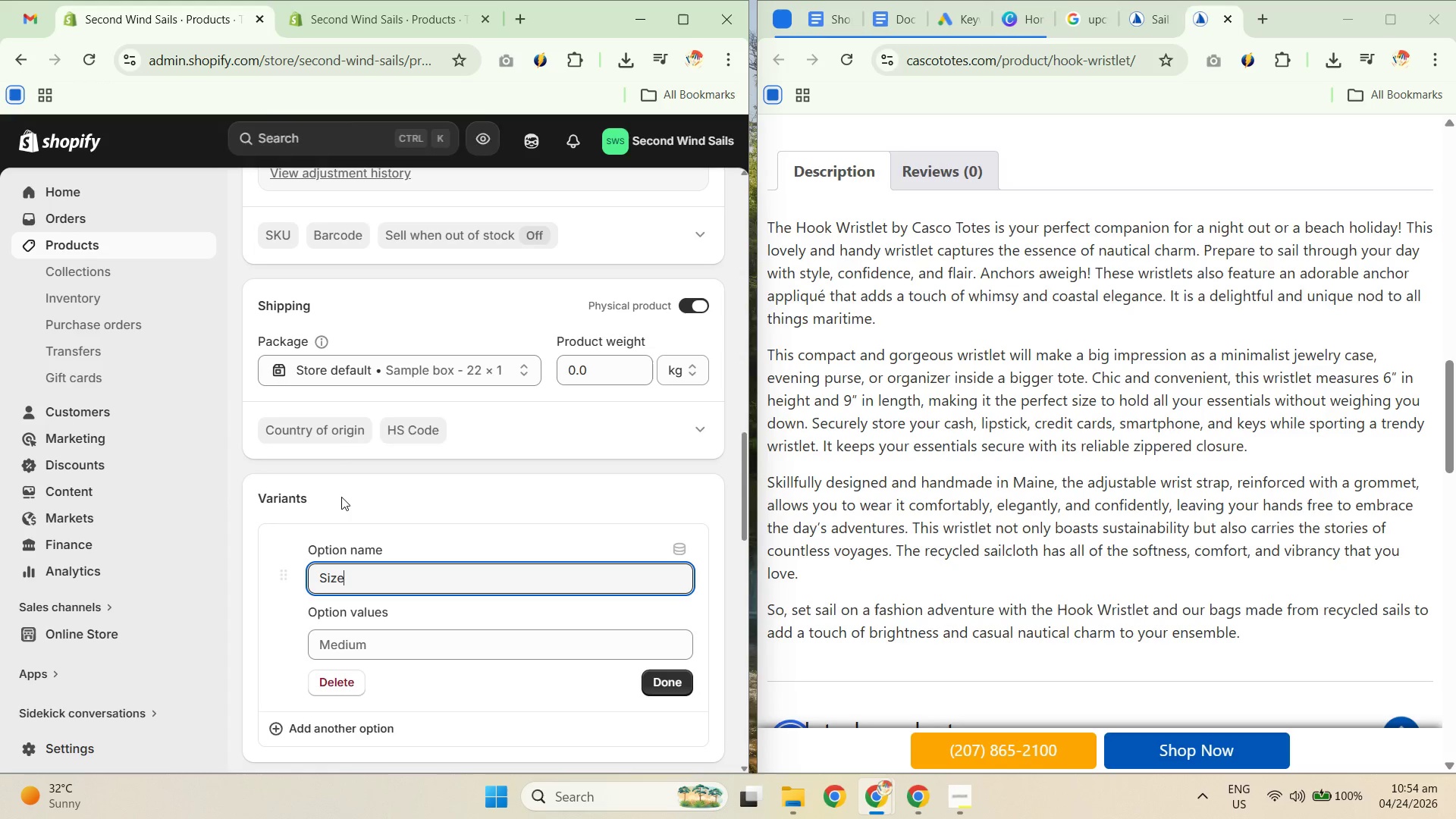 
scroll: coordinate [437, 532], scroll_direction: down, amount: 2.0
 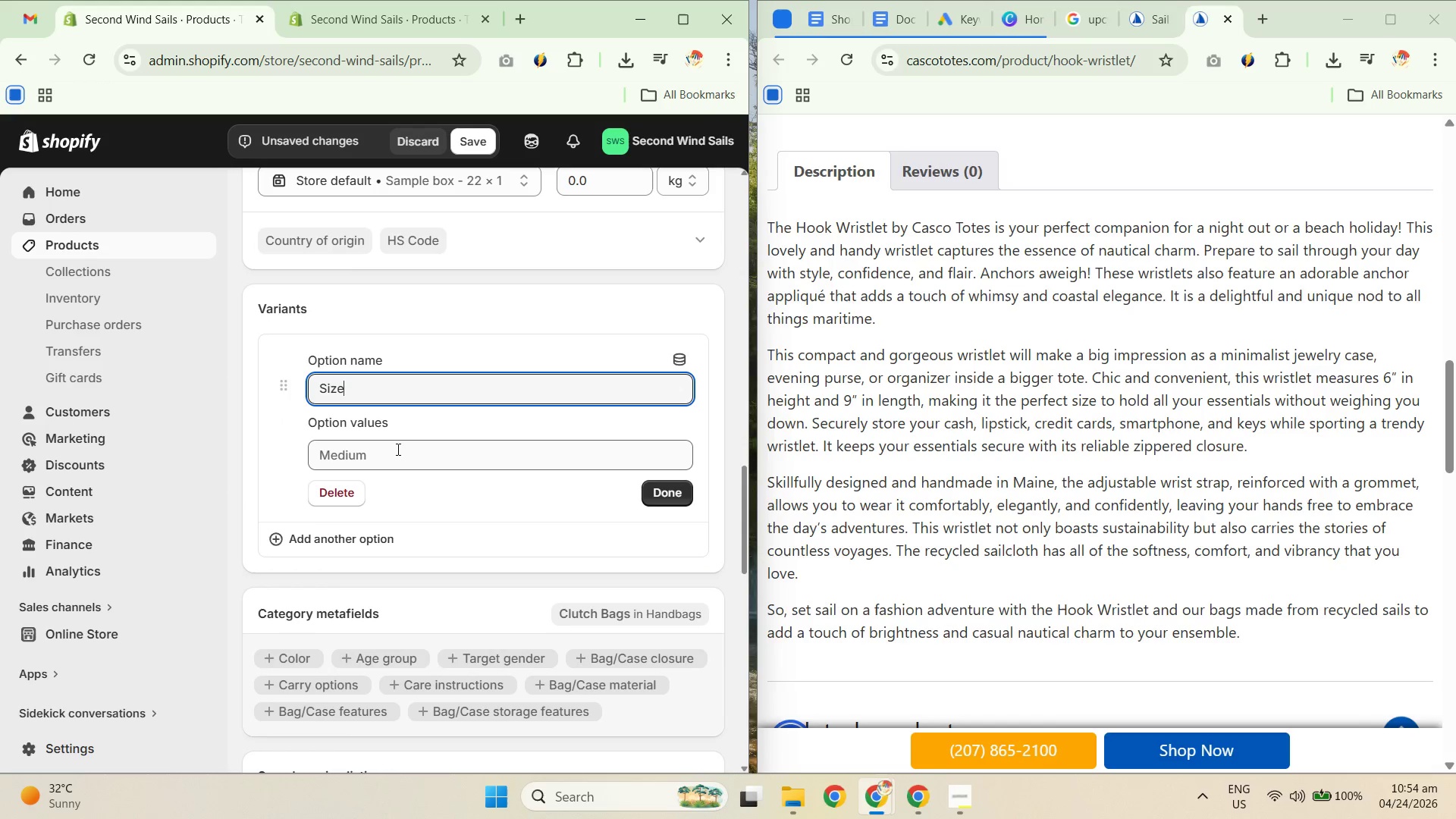 
left_click([397, 450])
 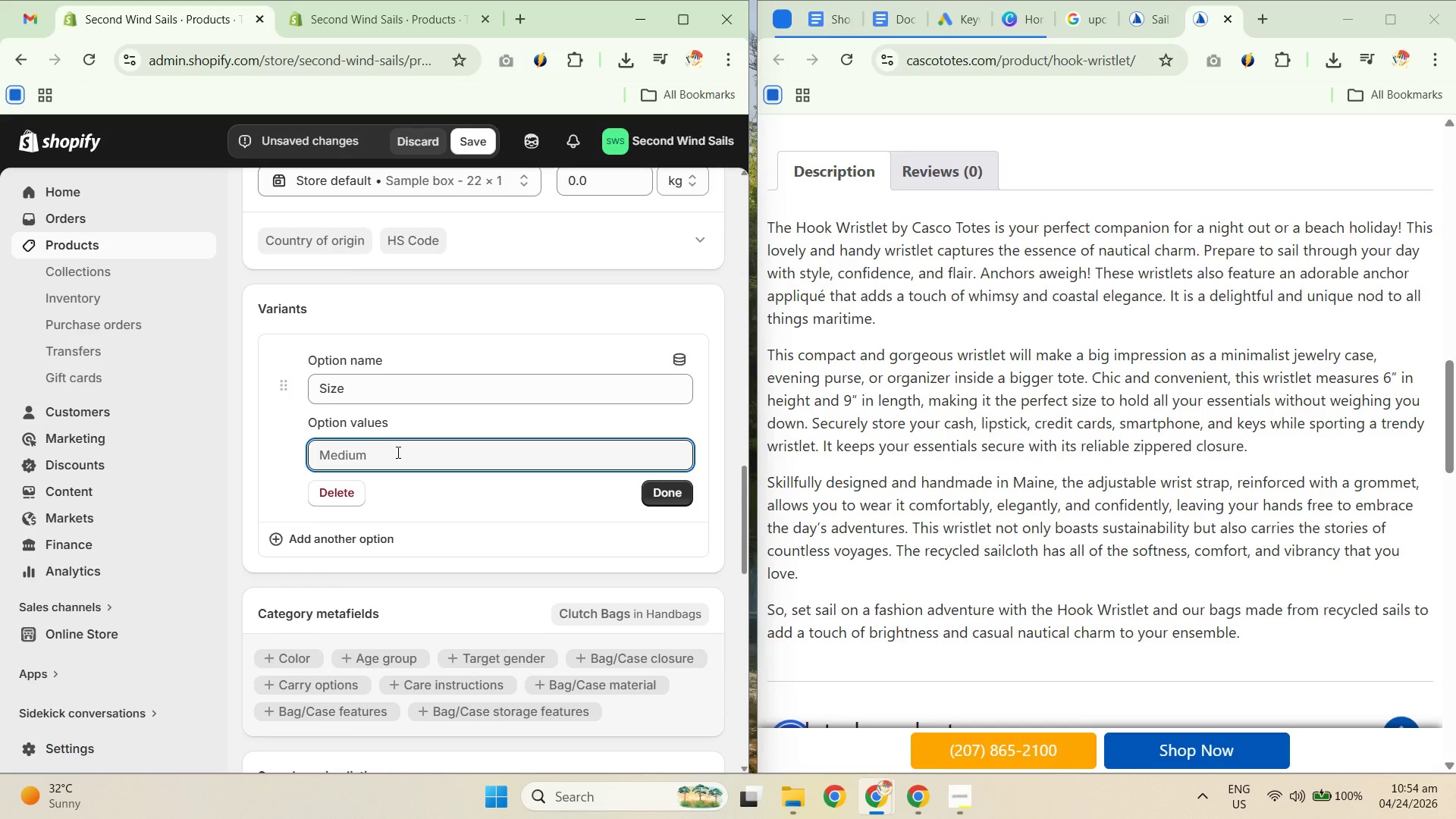 
type(Small)
 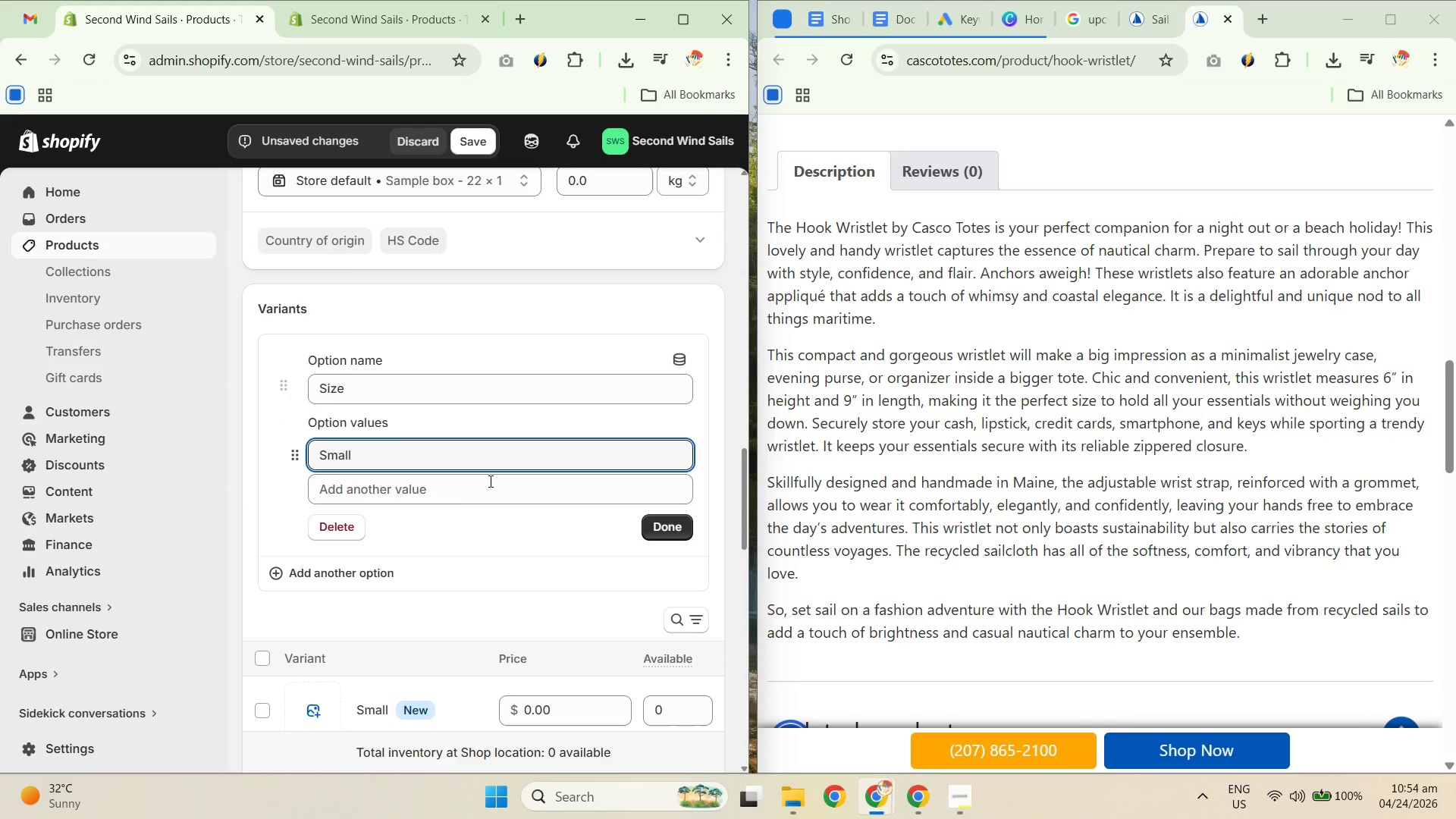 
left_click([454, 475])
 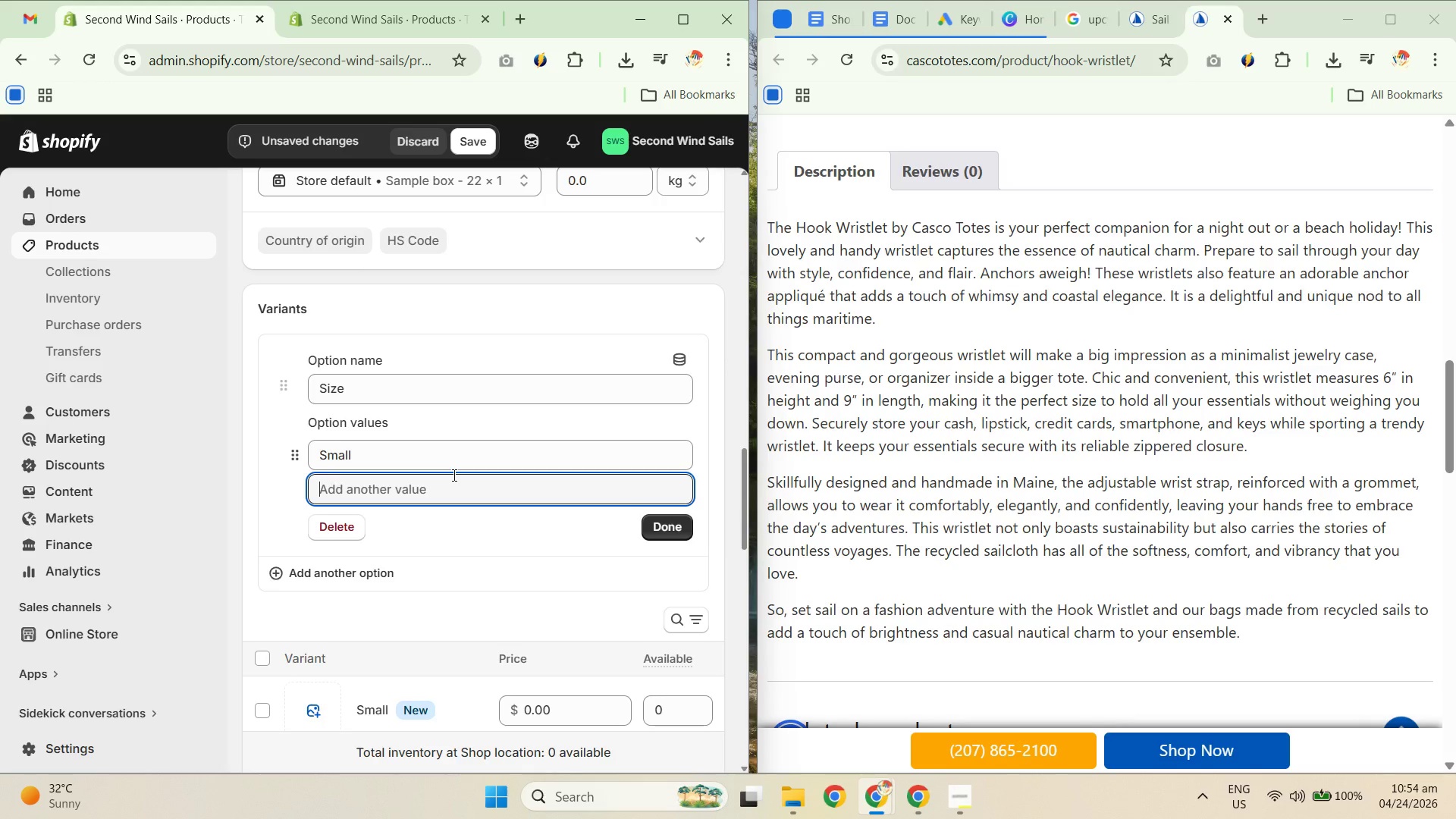 
type(Medium)
key(Tab)
key(Tab)
type(Large)
 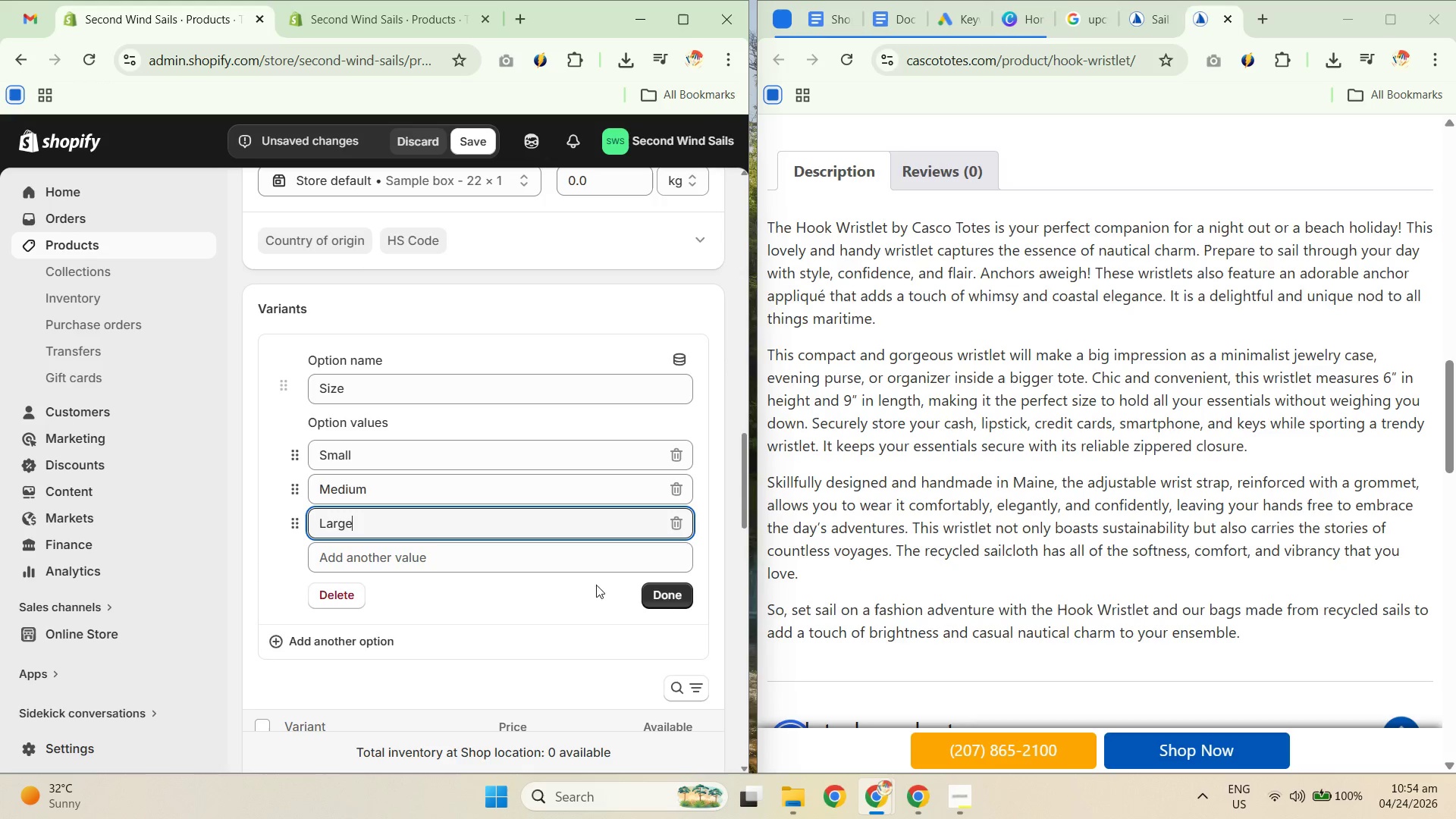 
left_click([684, 589])
 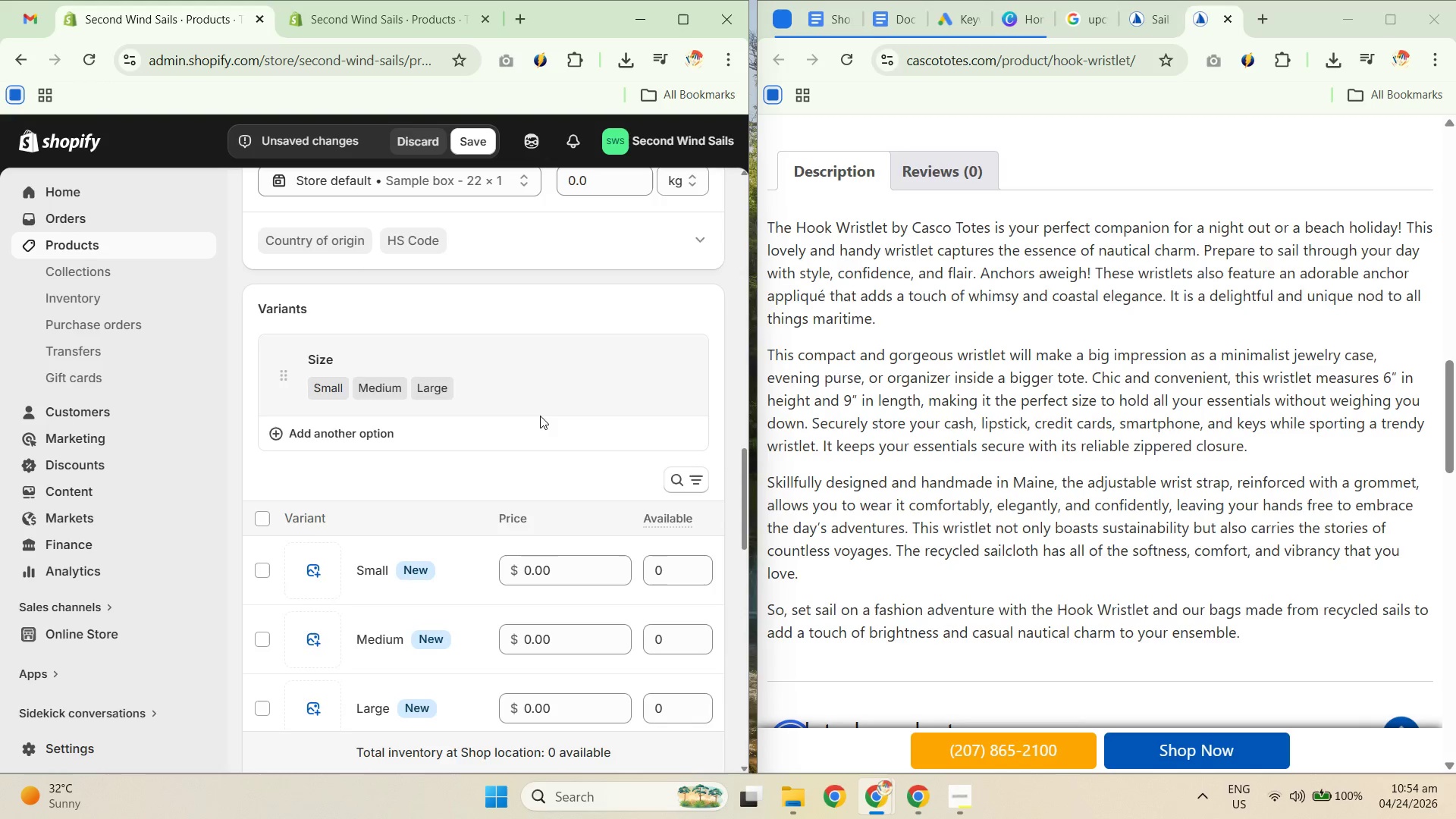 
scroll: coordinate [535, 469], scroll_direction: down, amount: 1.0
 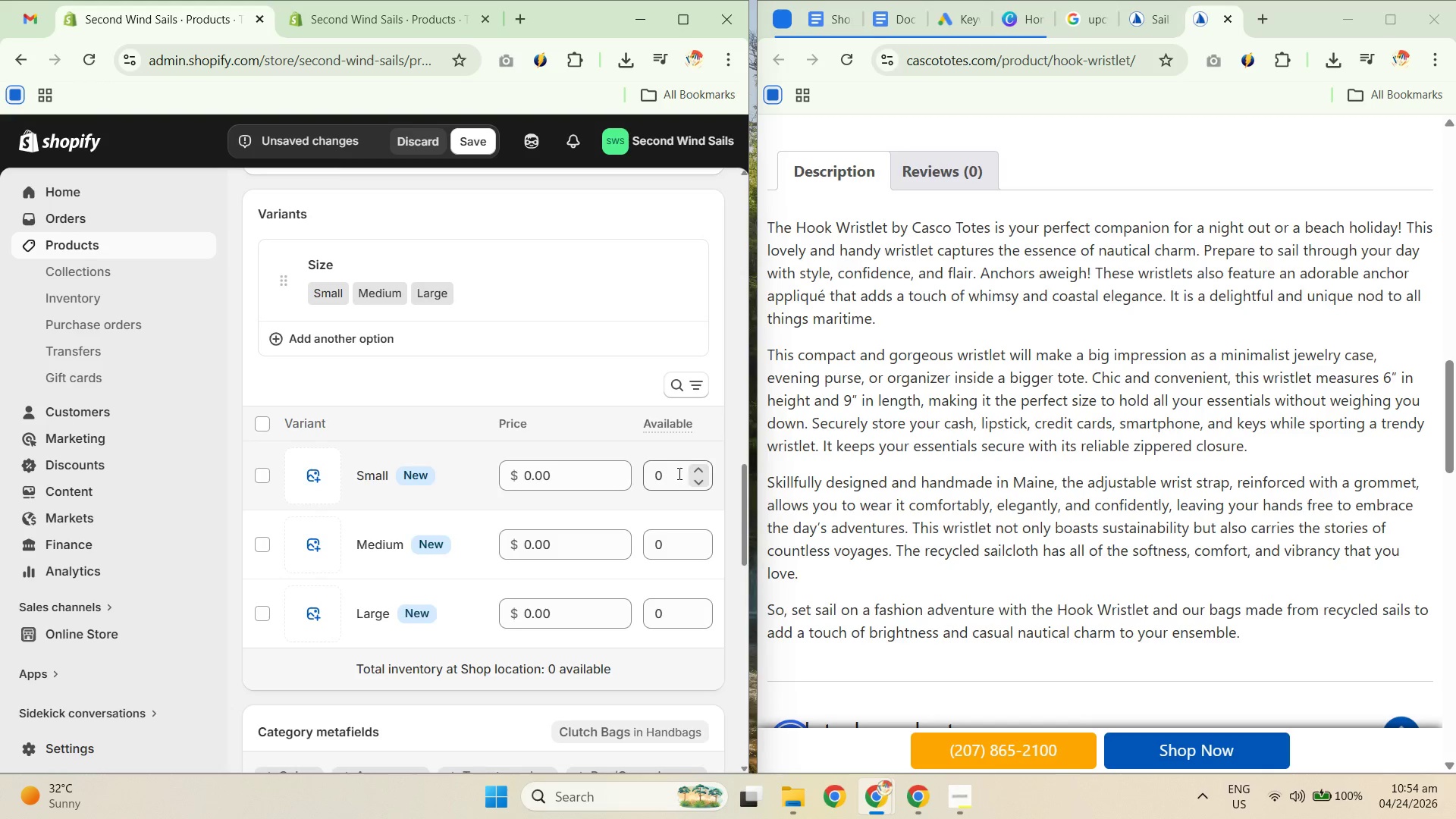 
left_click_drag(start_coordinate=[679, 466], to_coordinate=[647, 472])
 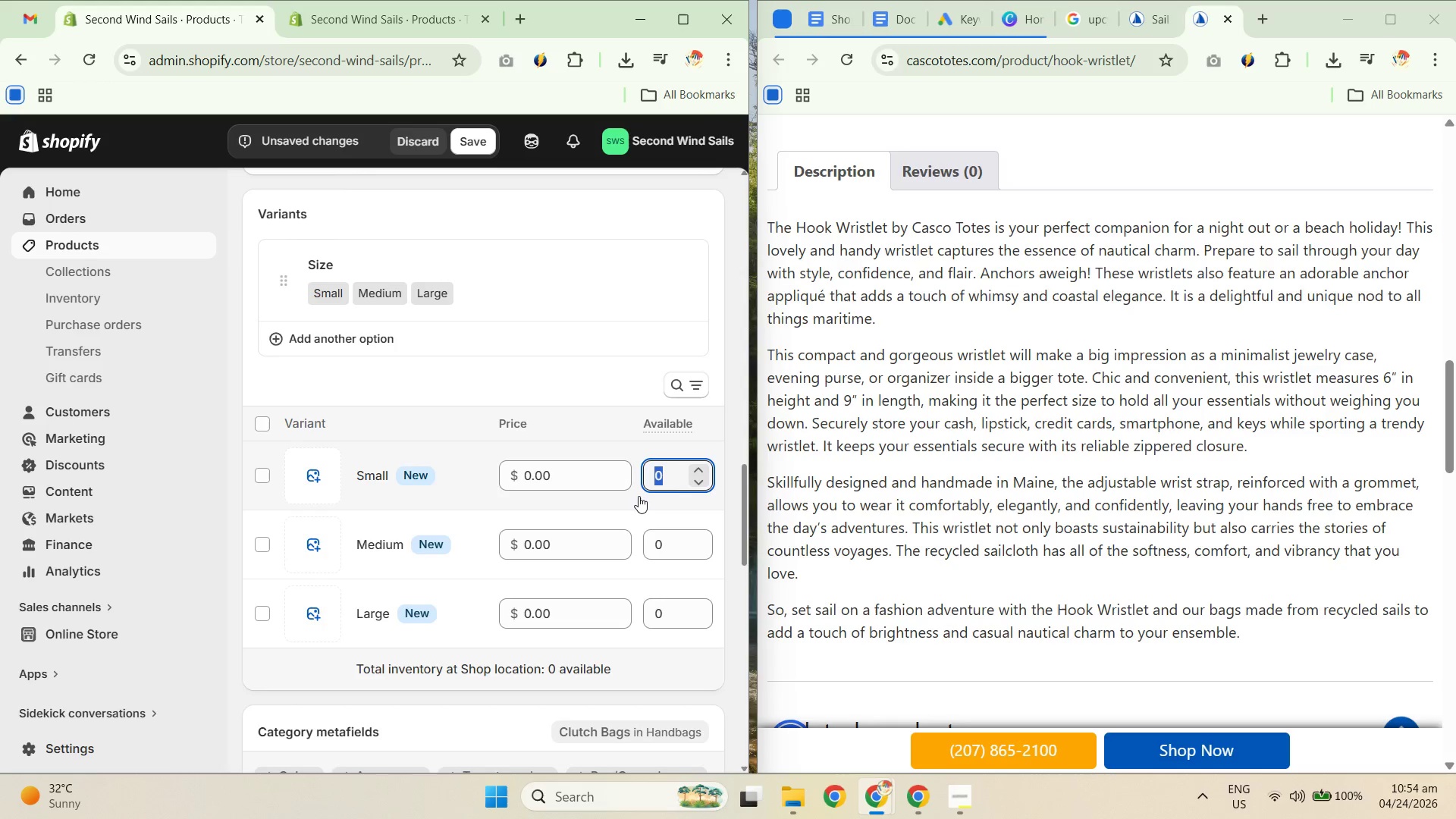 
key(Numpad1)
 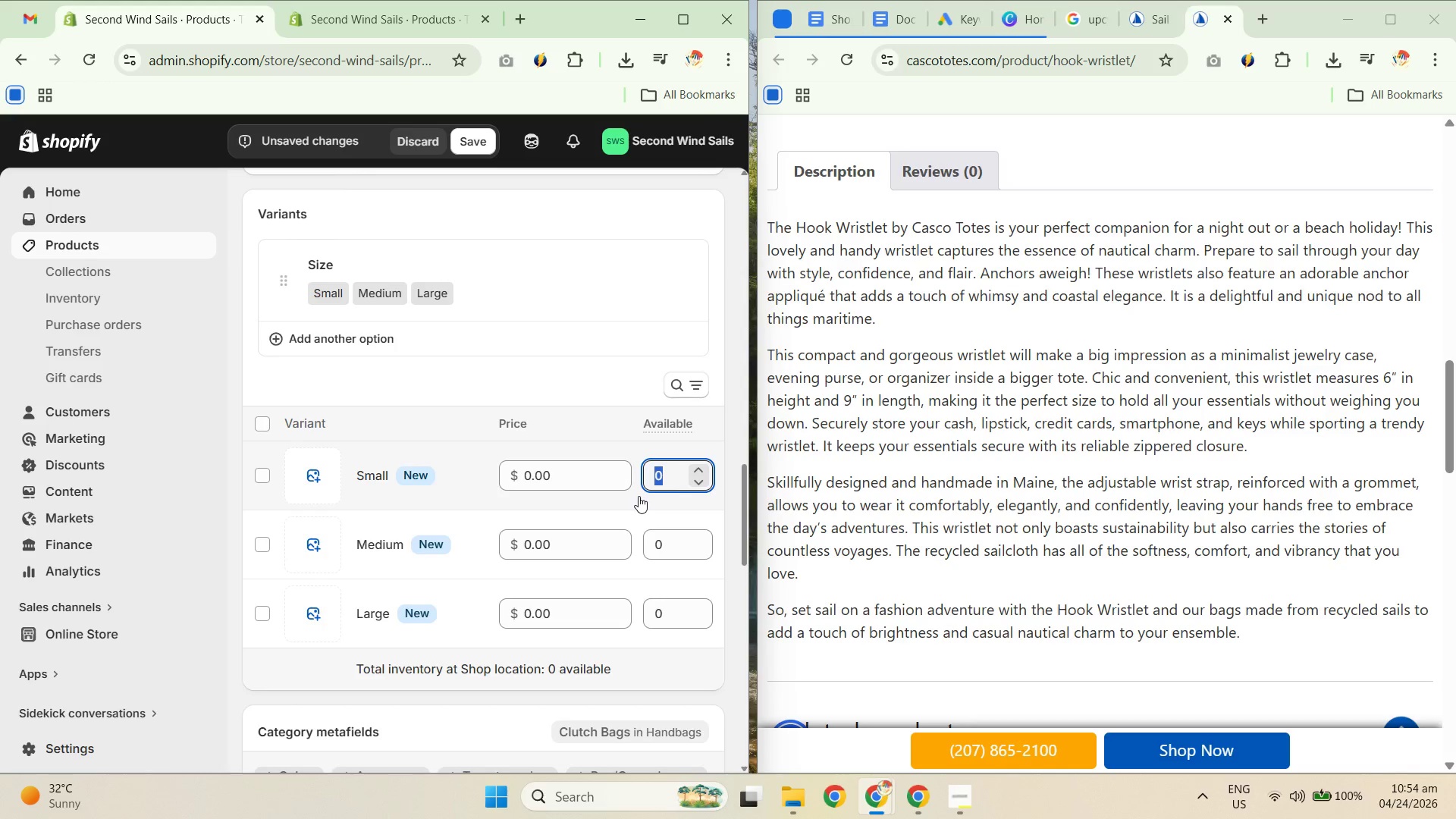 
key(Numpad5)
 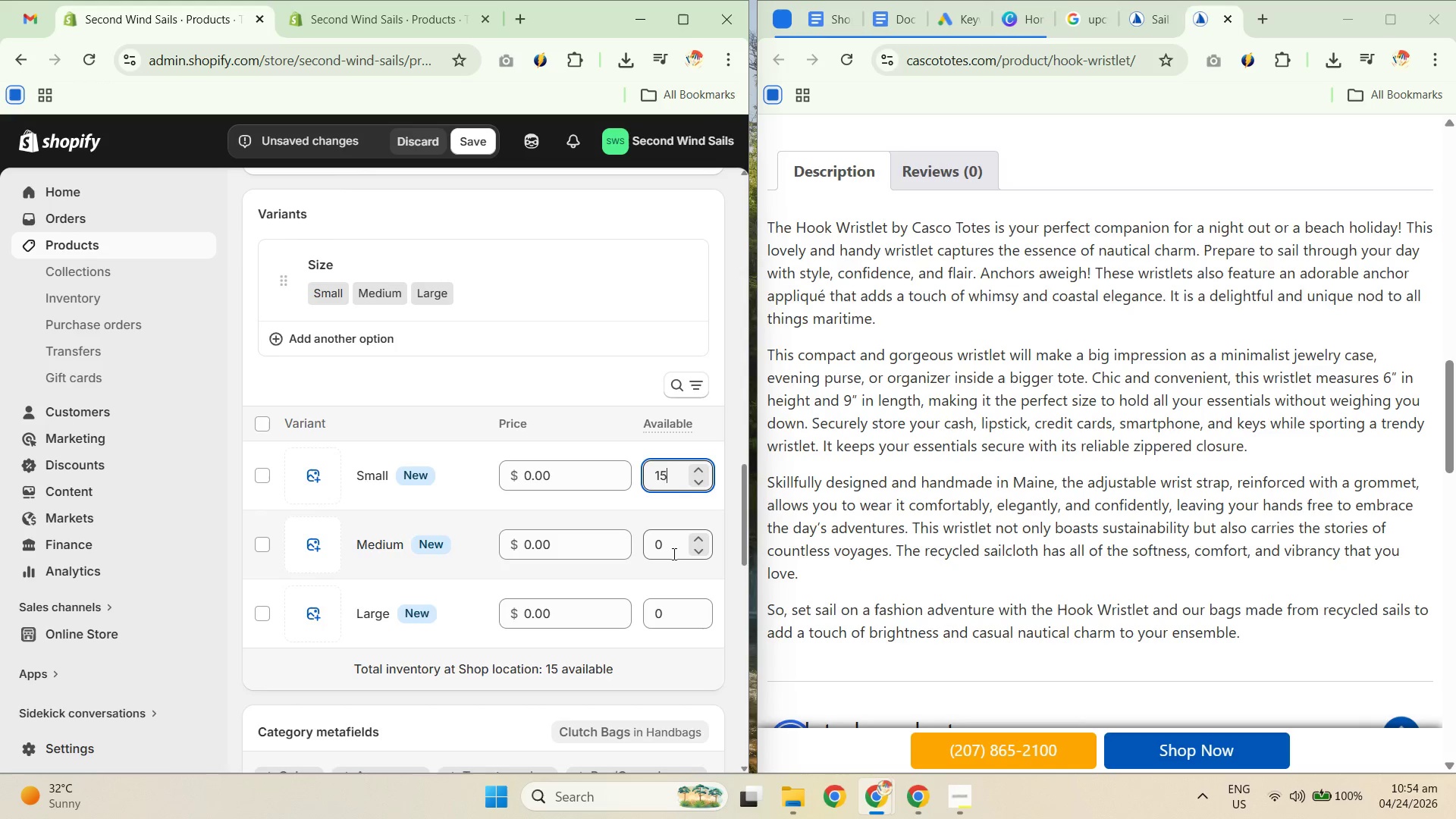 
left_click_drag(start_coordinate=[676, 540], to_coordinate=[641, 540])
 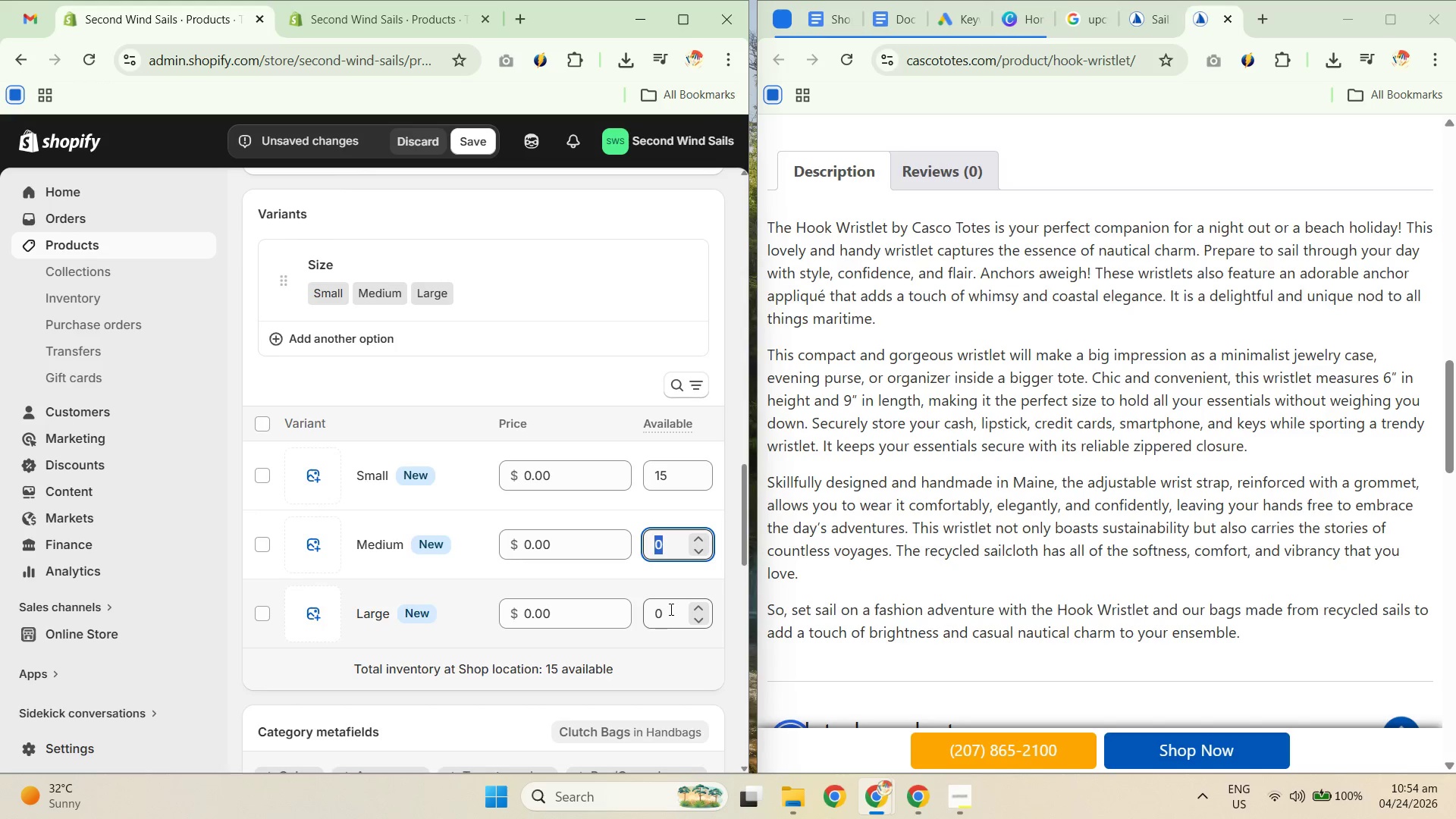 
left_click_drag(start_coordinate=[670, 607], to_coordinate=[644, 609])
 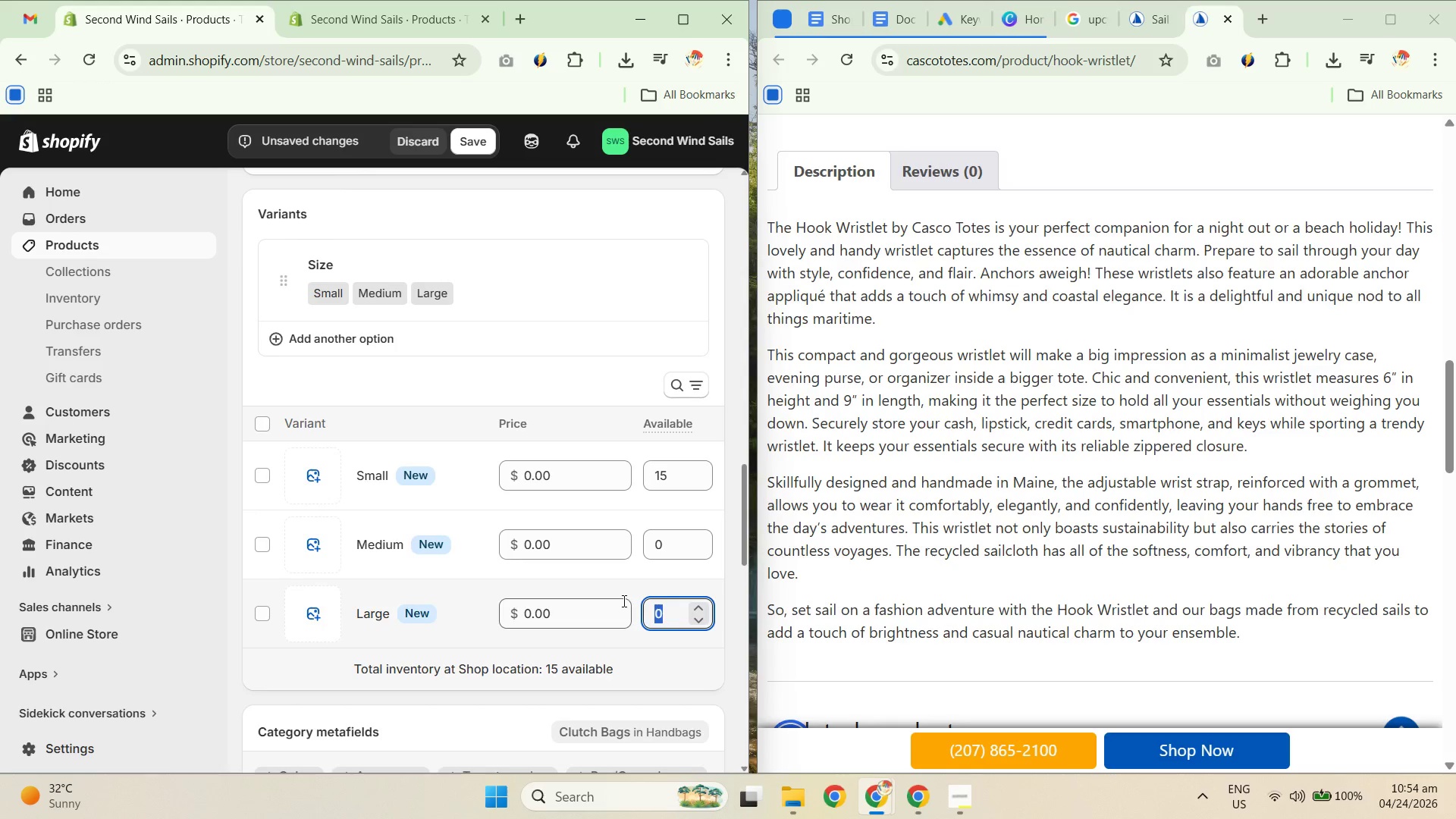 
key(Numpad1)
 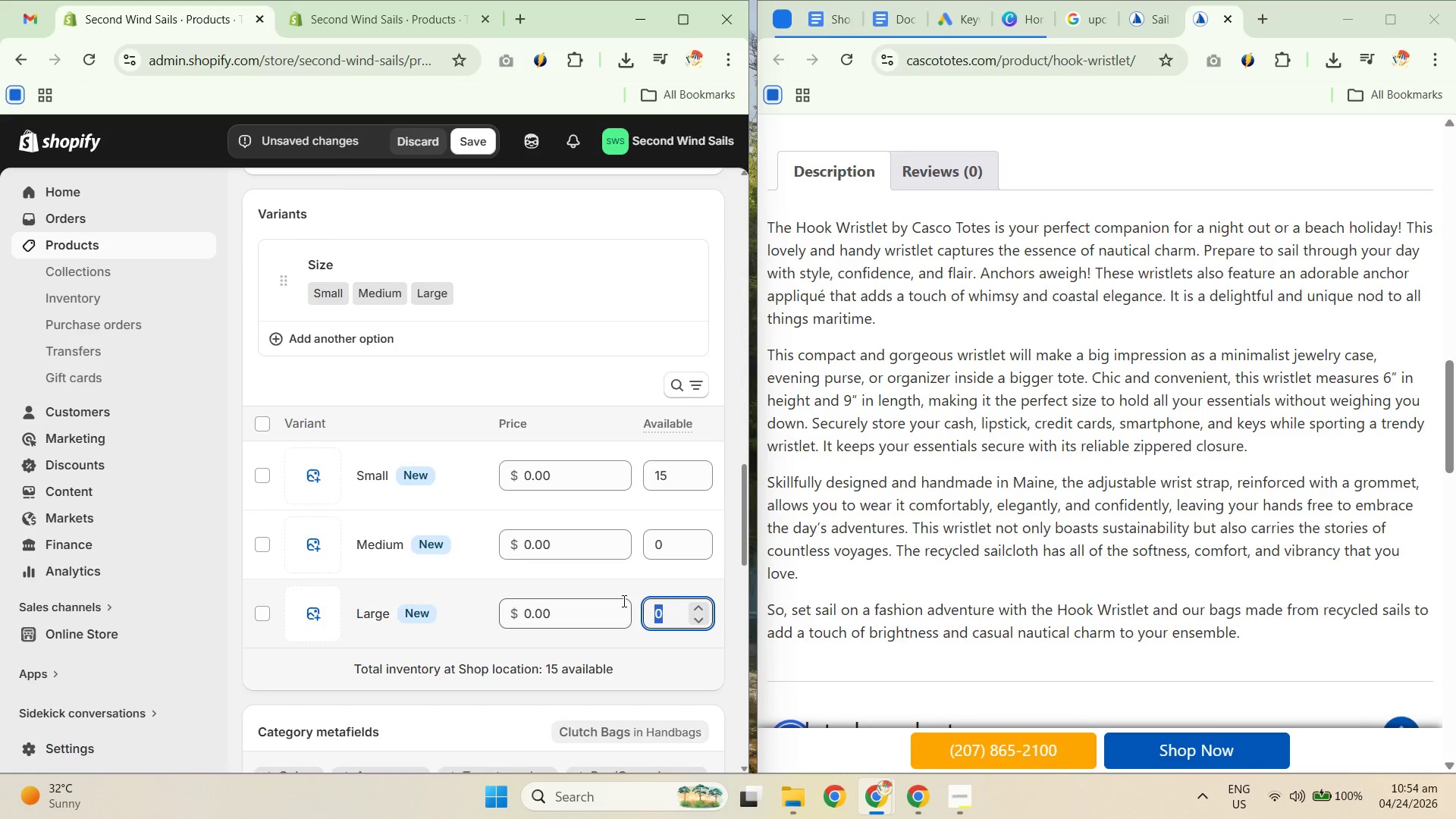 
key(Numpad5)
 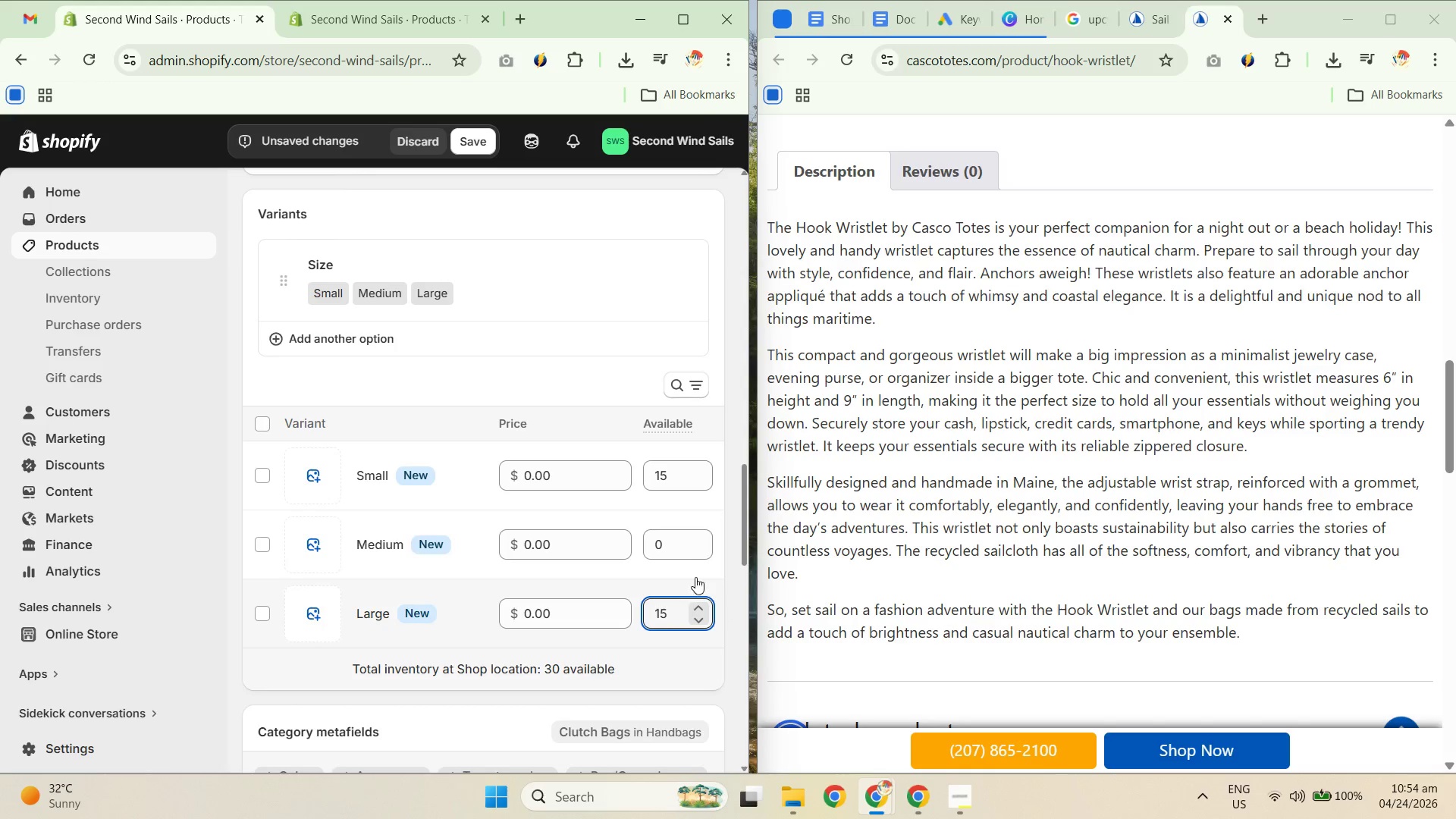 
left_click_drag(start_coordinate=[671, 538], to_coordinate=[642, 551])
 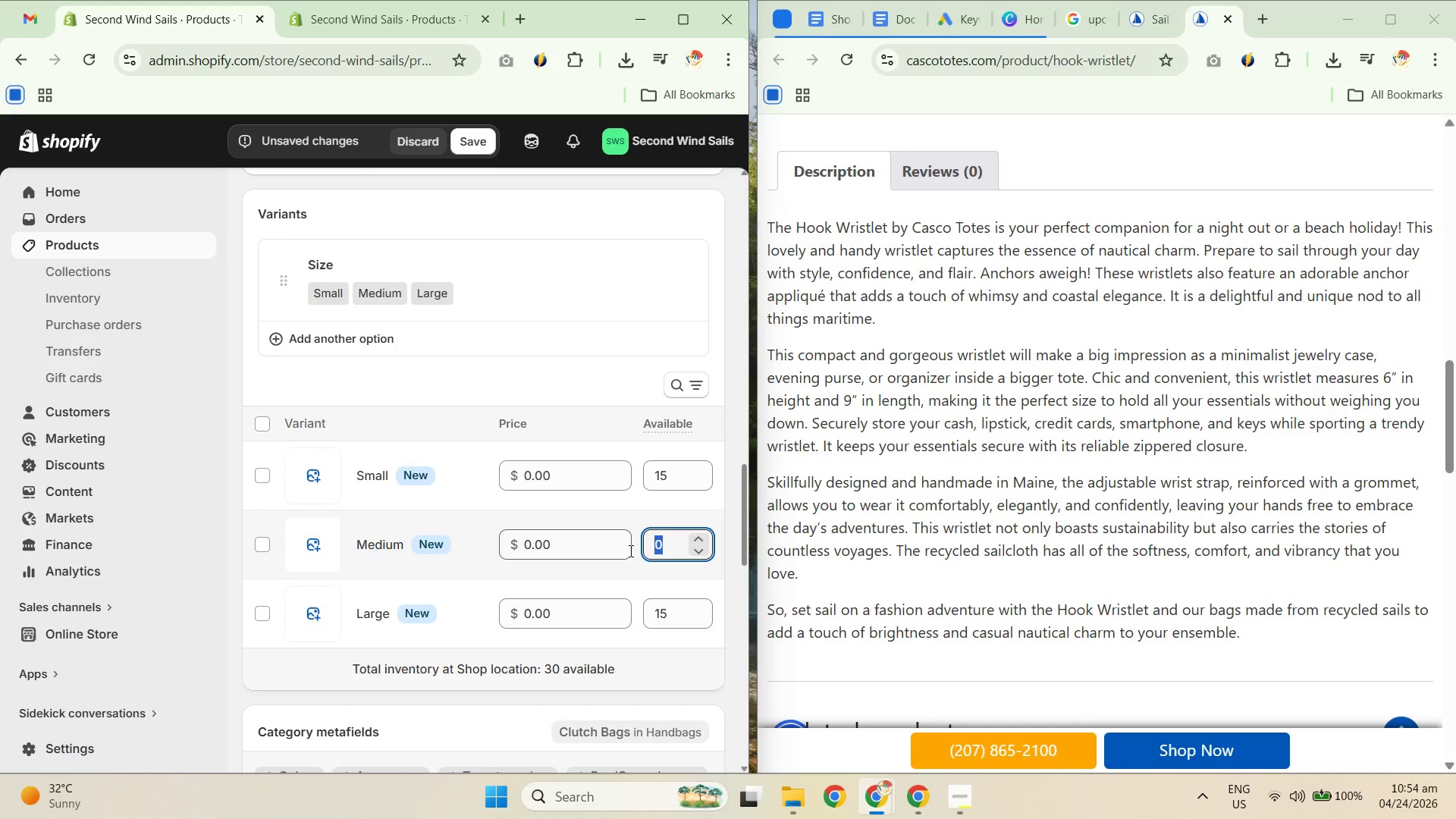 
key(Numpad2)
 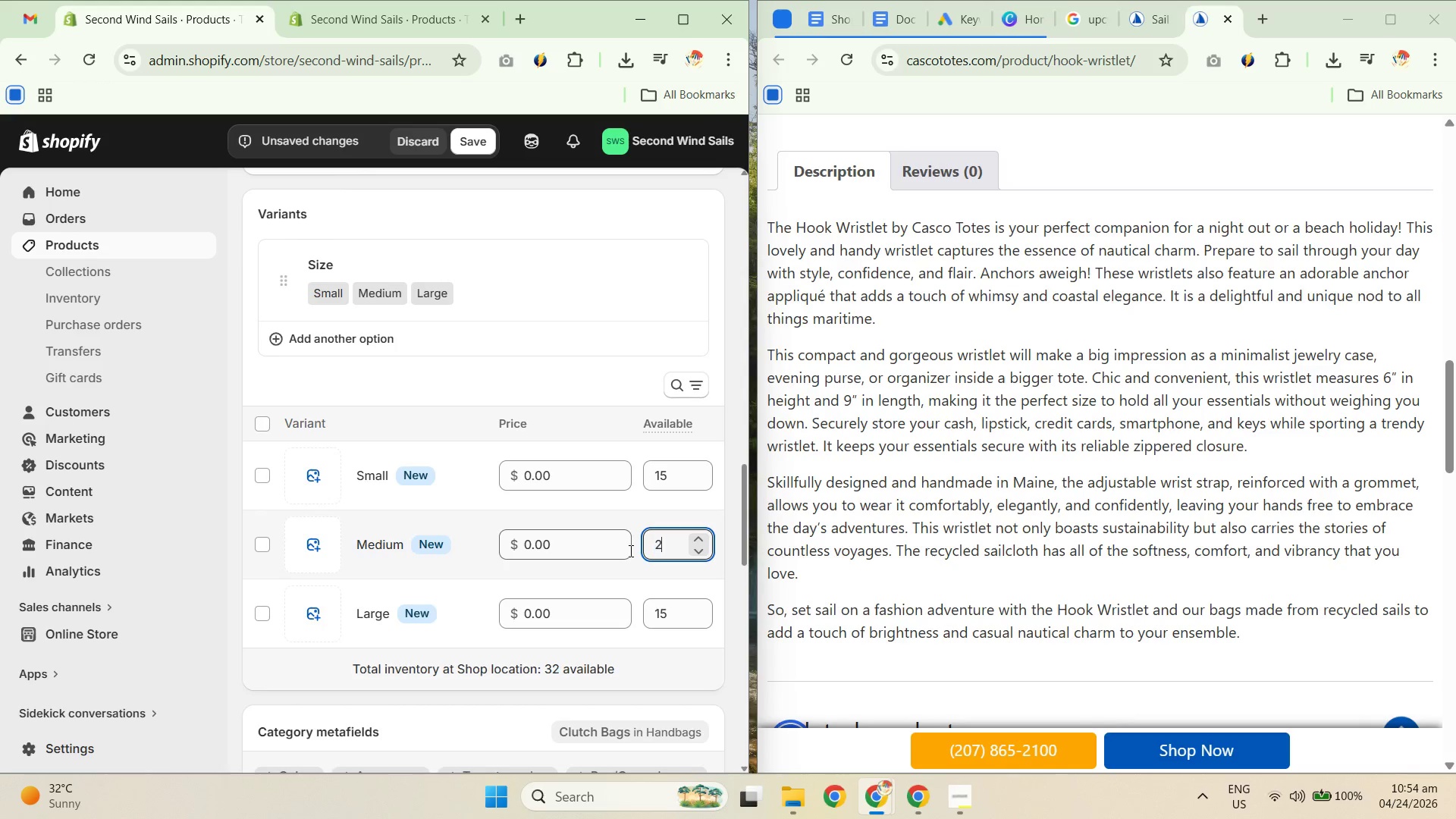 
key(Numpad0)
 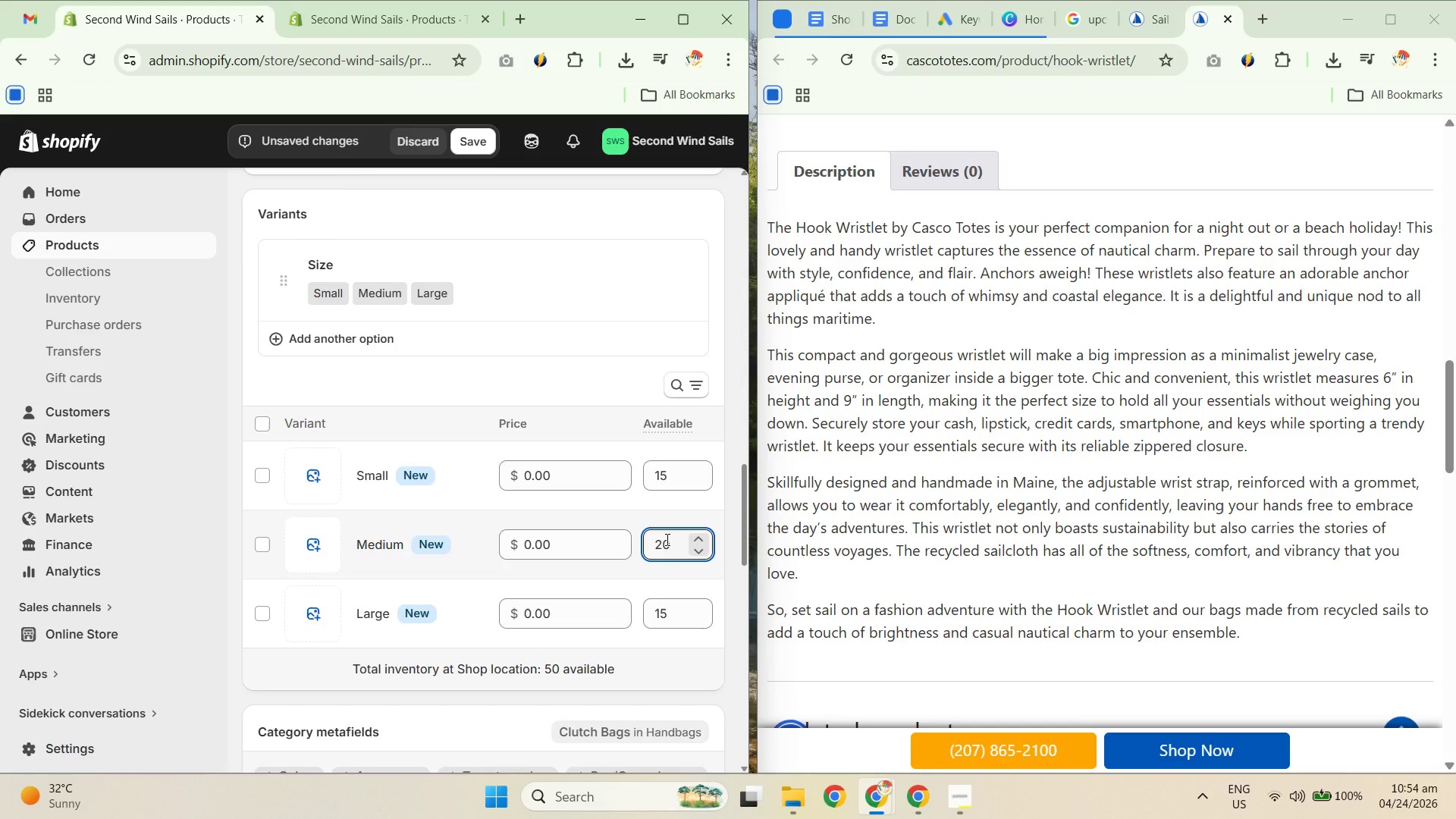 
left_click([664, 536])
 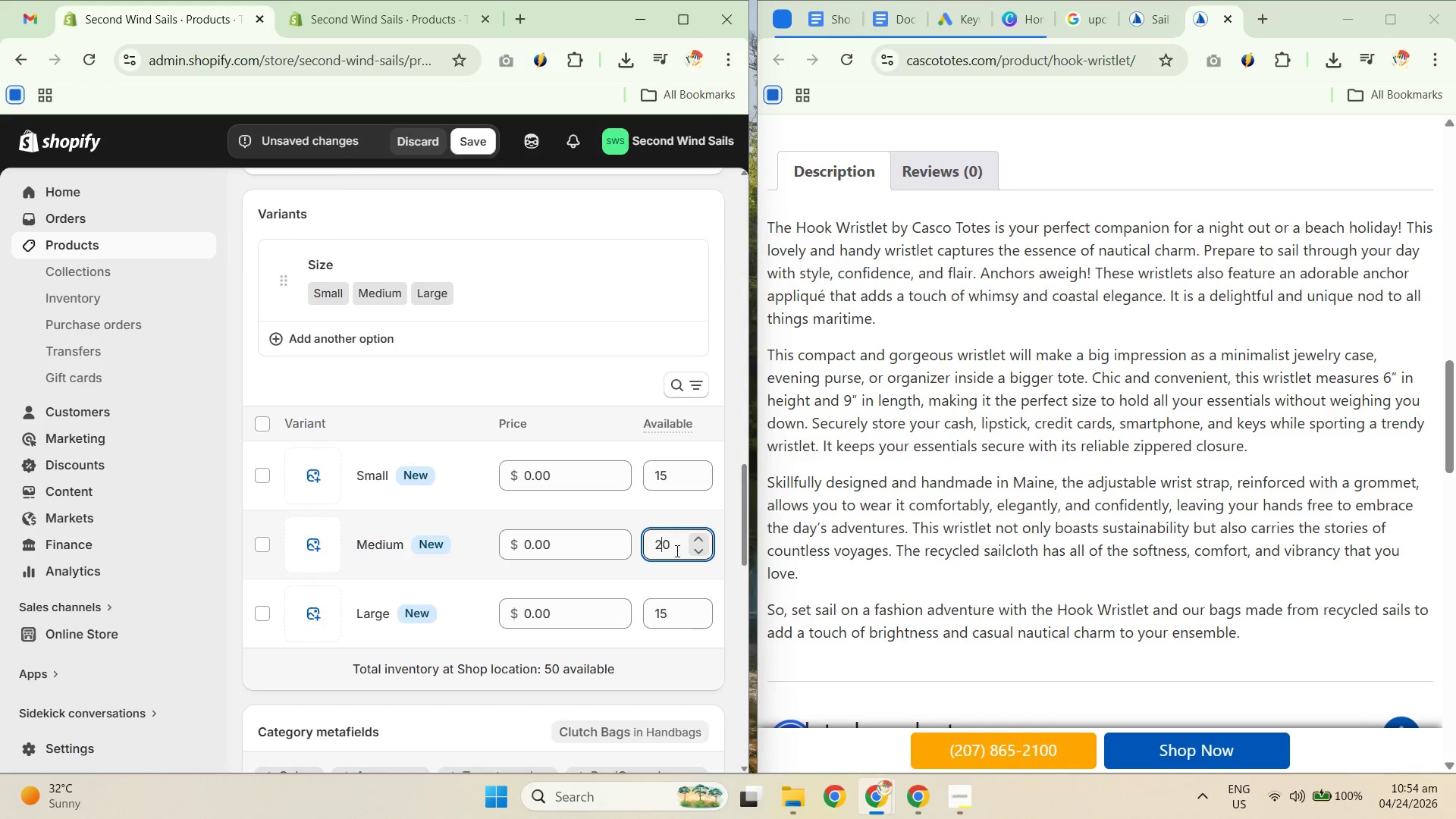 
left_click_drag(start_coordinate=[676, 551], to_coordinate=[656, 540])
 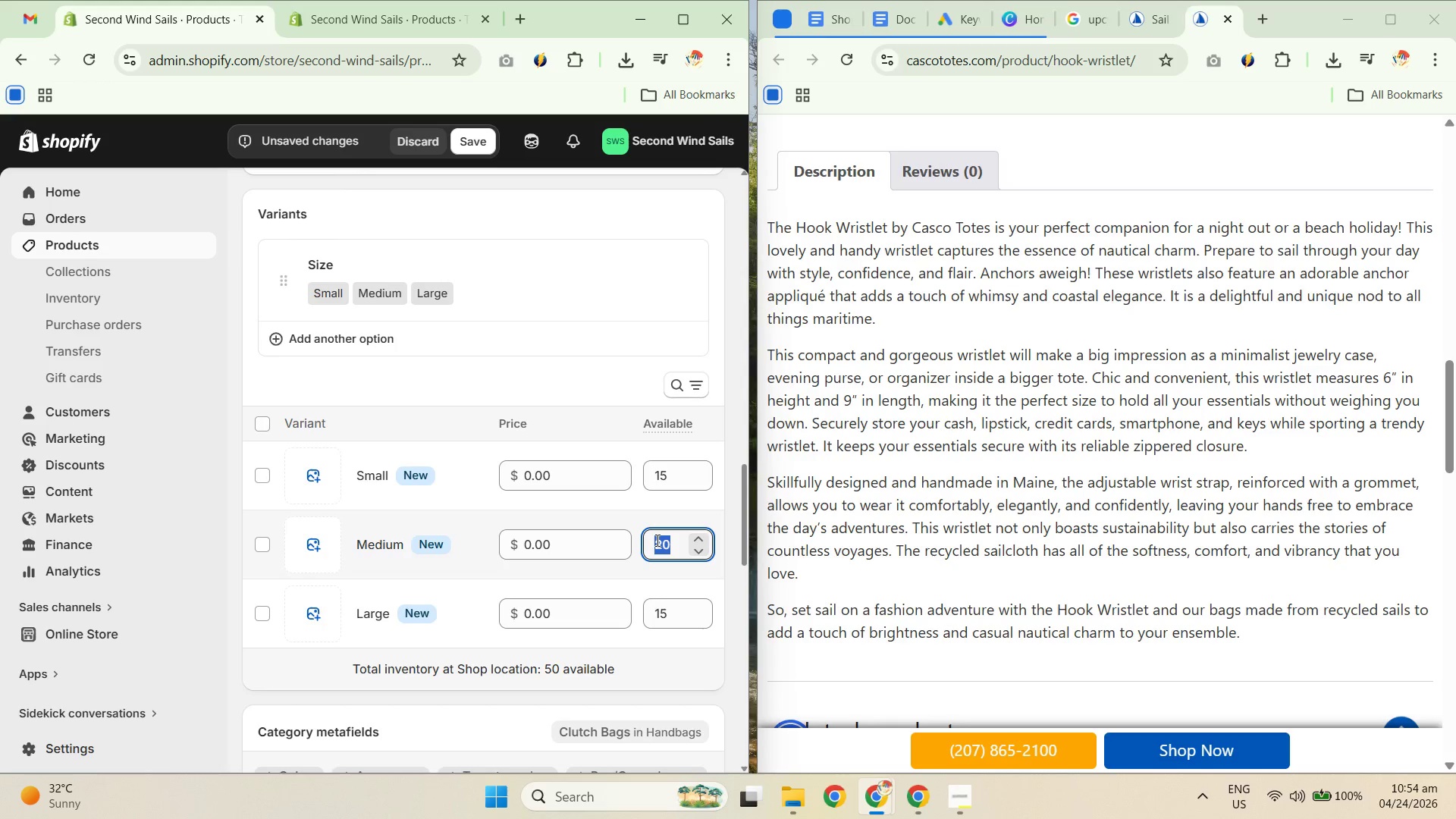 
key(Numpad1)
 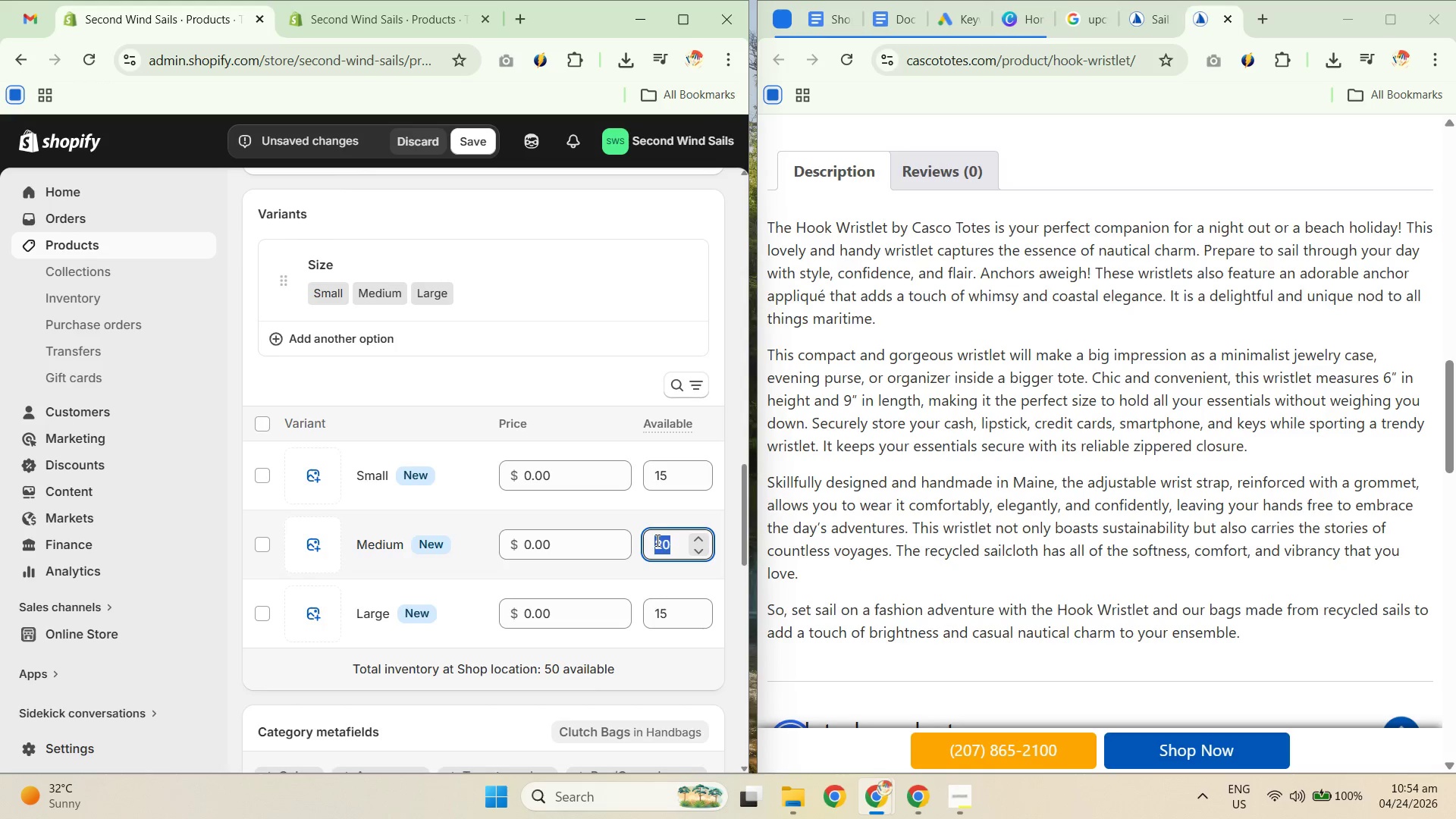 
key(Numpad5)
 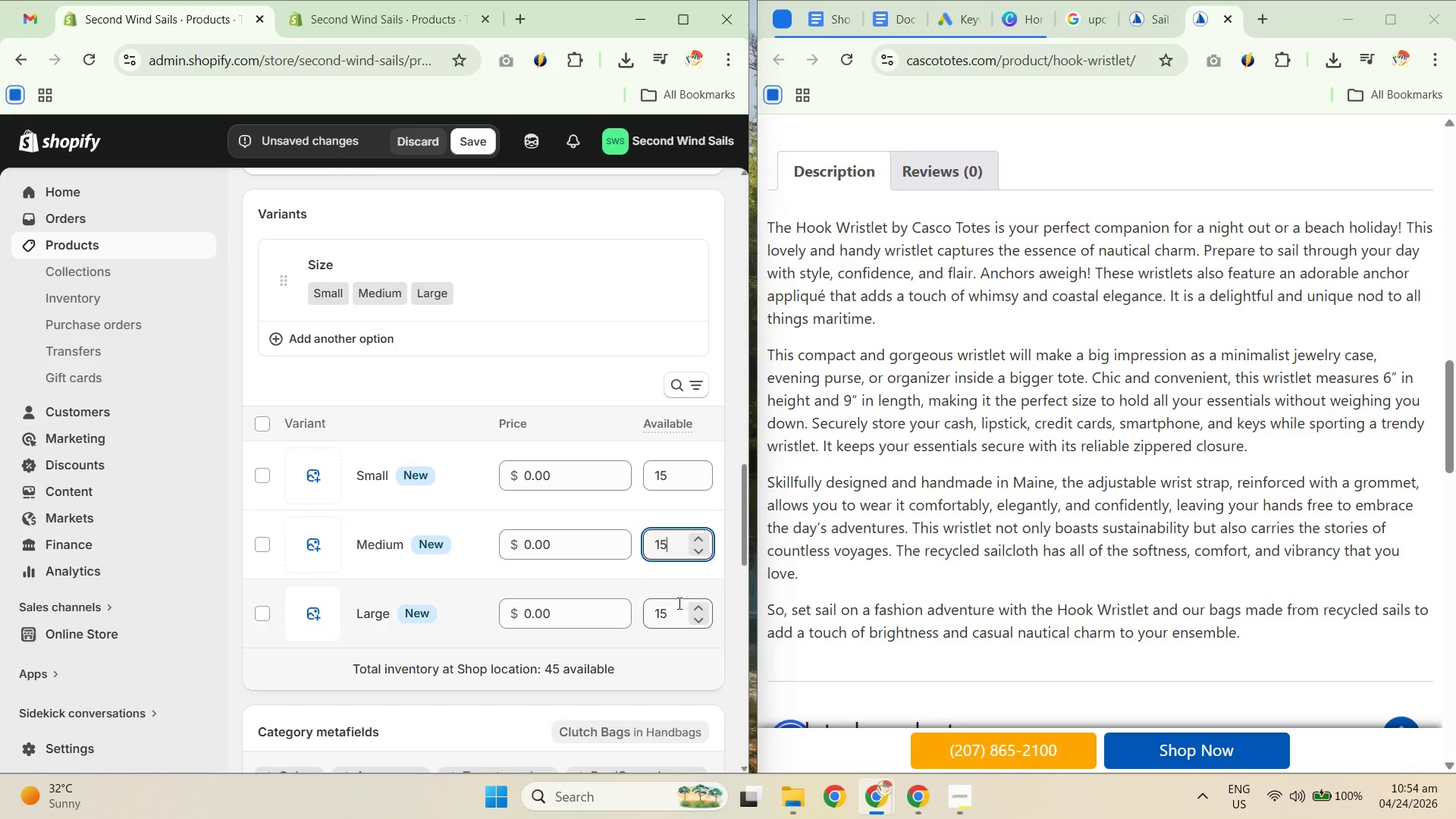 
double_click([658, 603])
 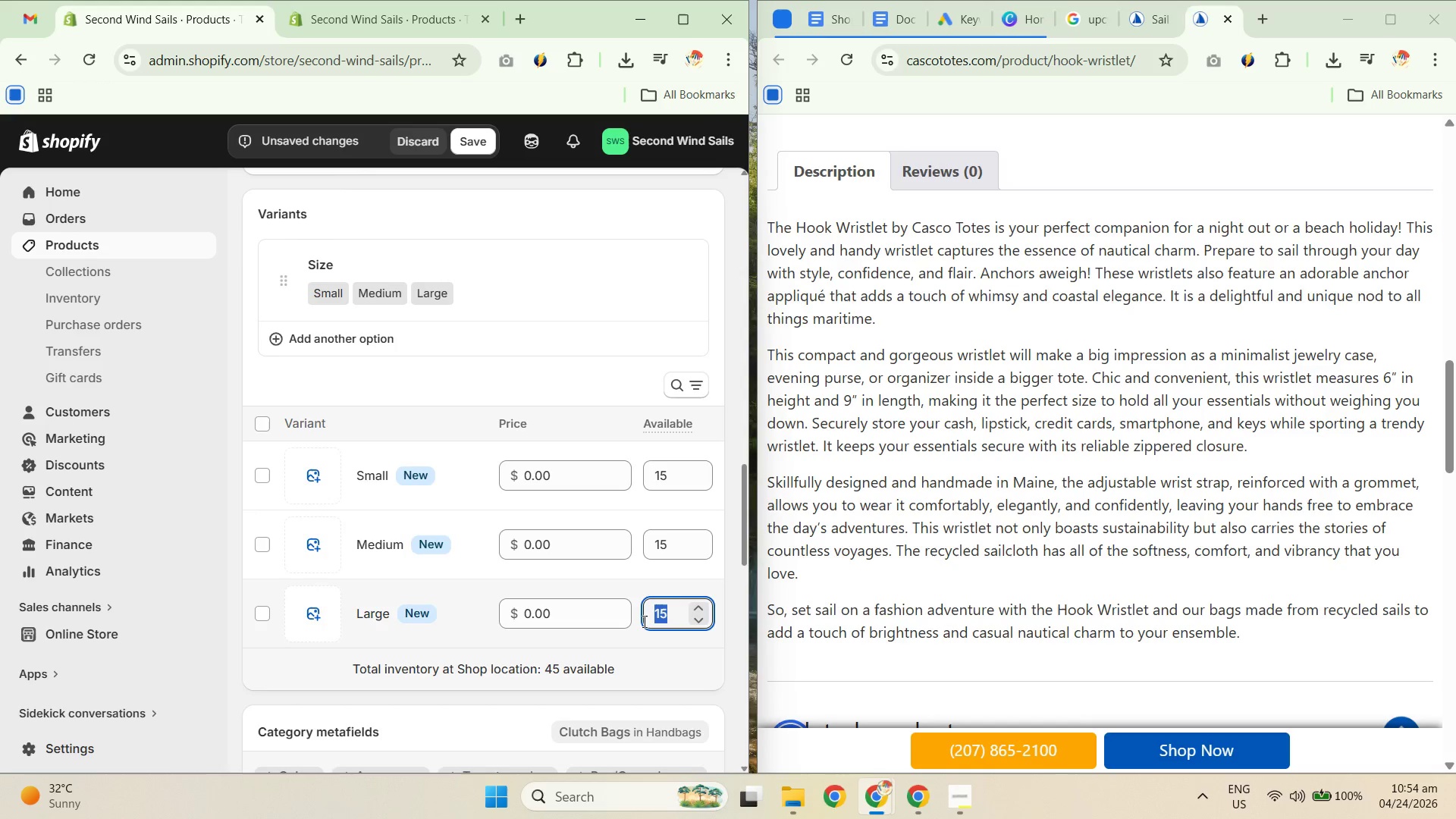 
key(Numpad2)
 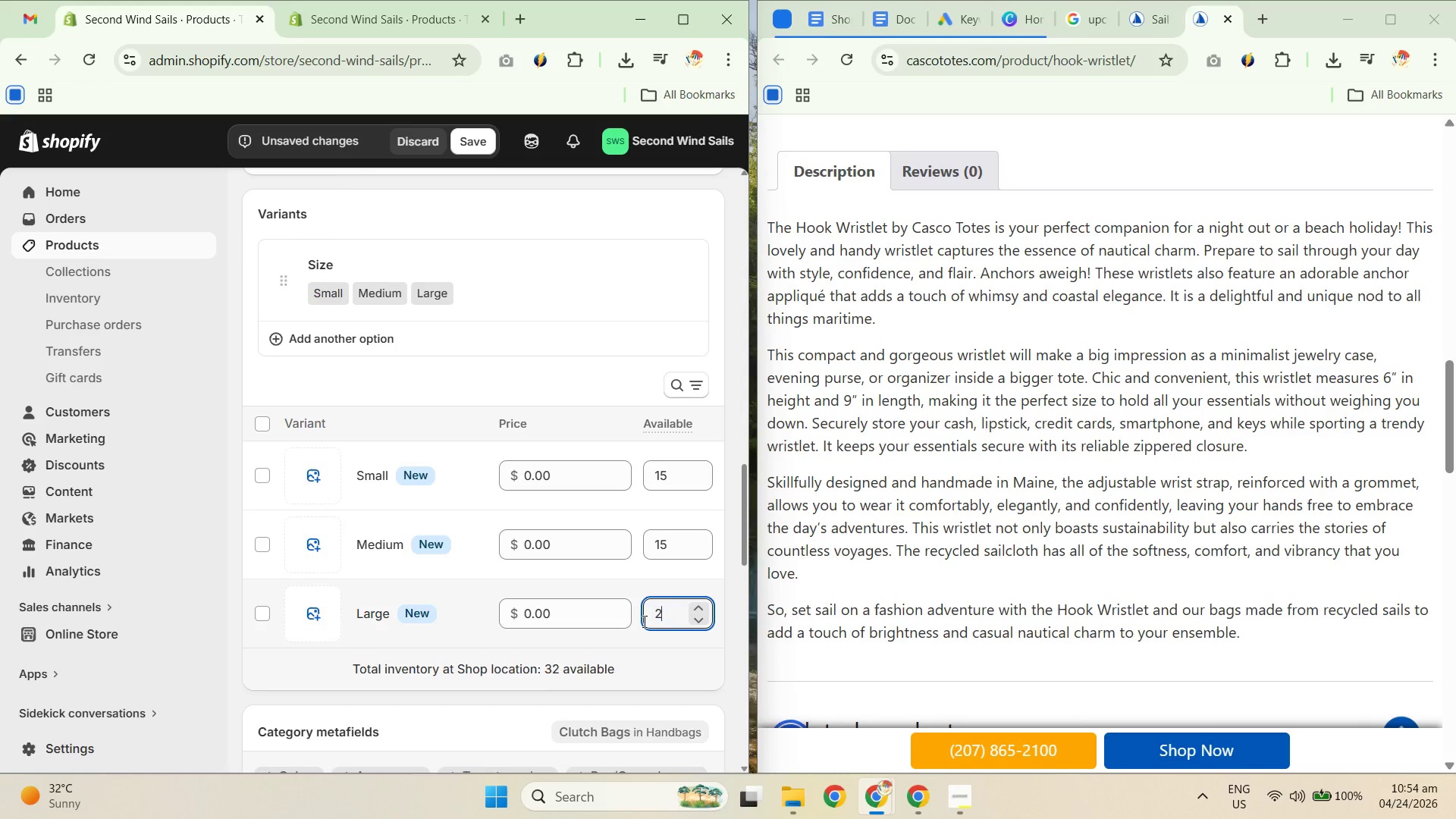 
key(Numpad0)
 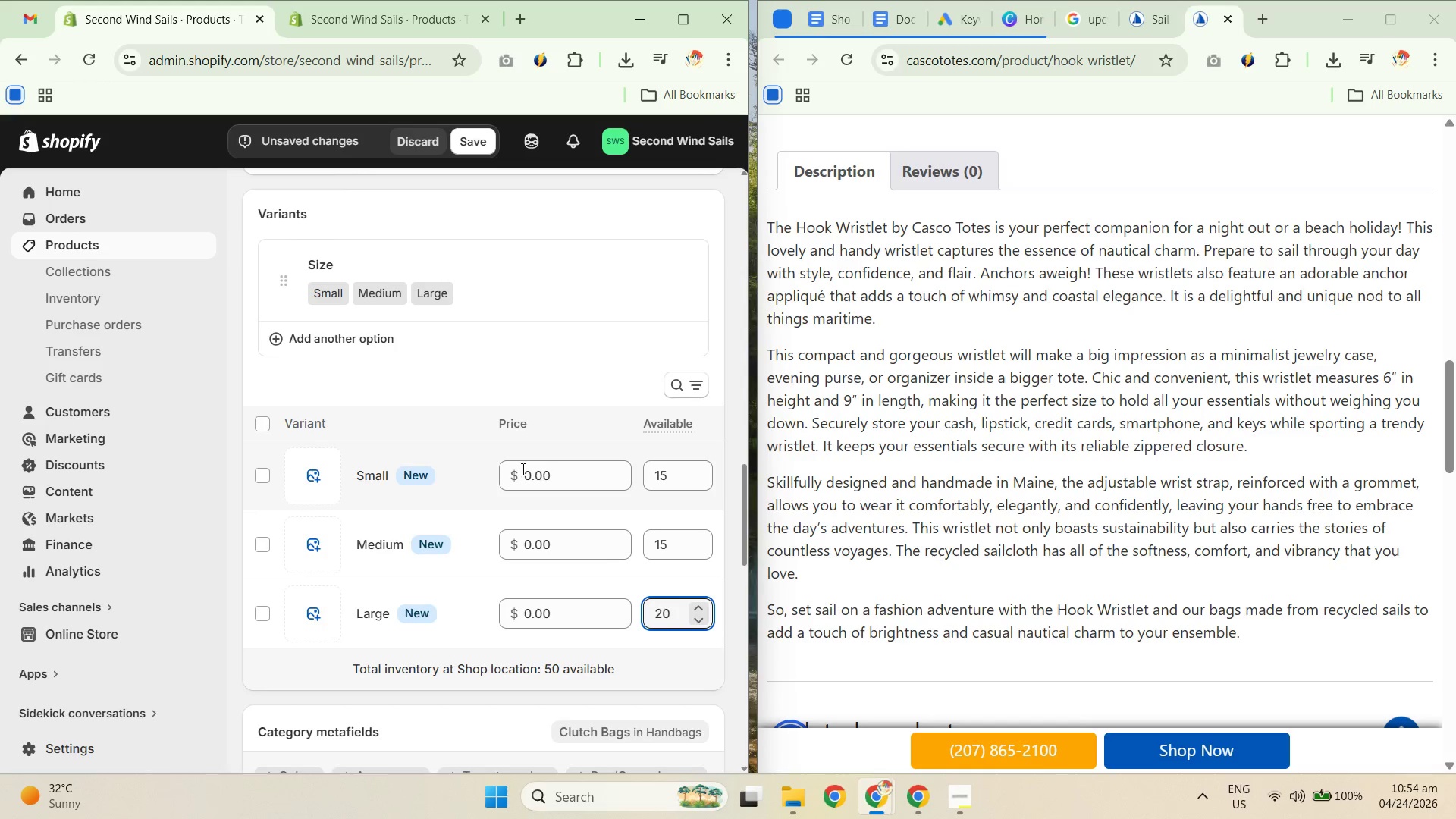 
scroll: coordinate [505, 435], scroll_direction: up, amount: 1.0
 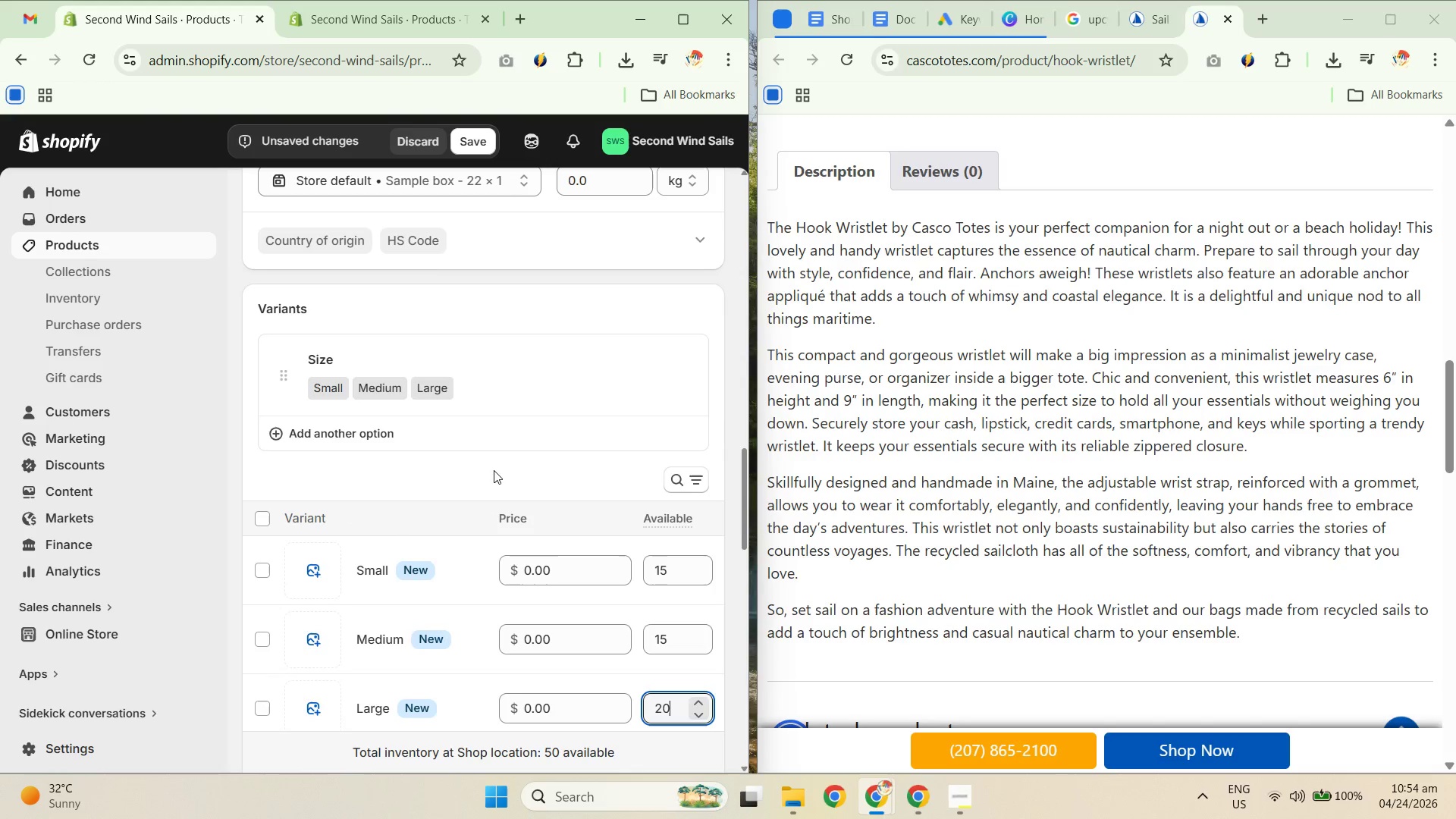 
scroll: coordinate [474, 483], scroll_direction: down, amount: 1.0
 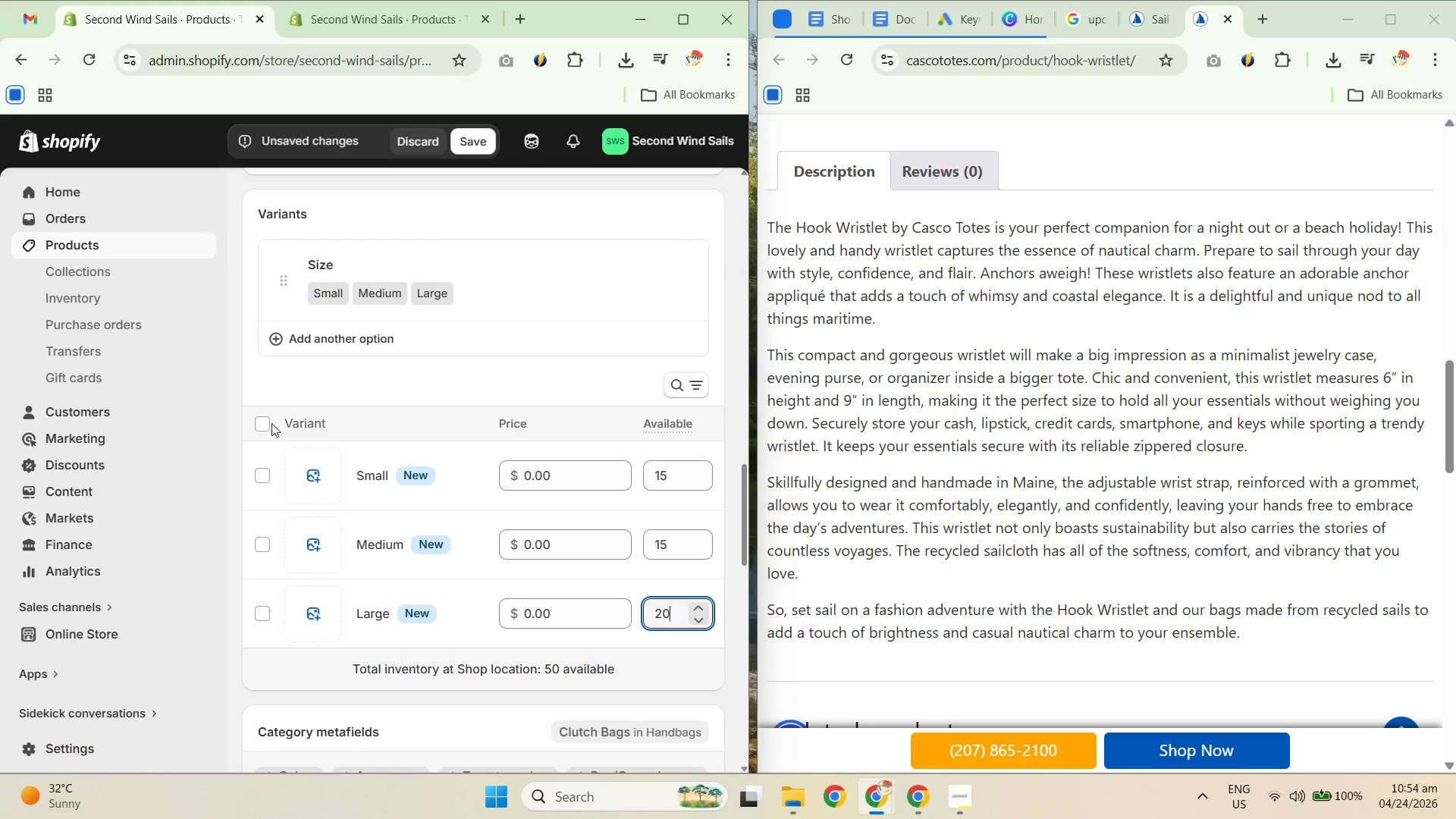 
left_click([264, 420])
 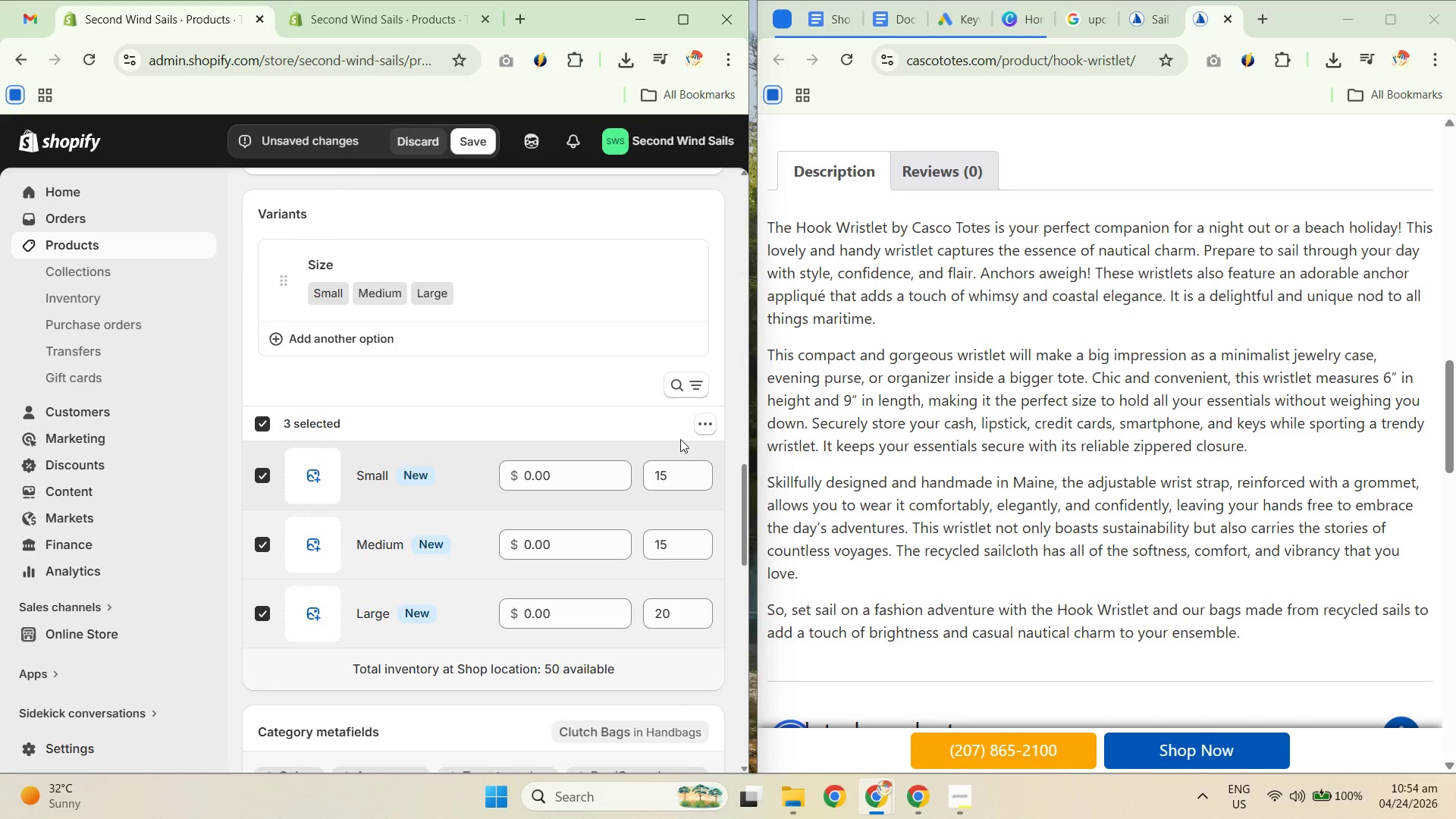 
left_click([712, 426])
 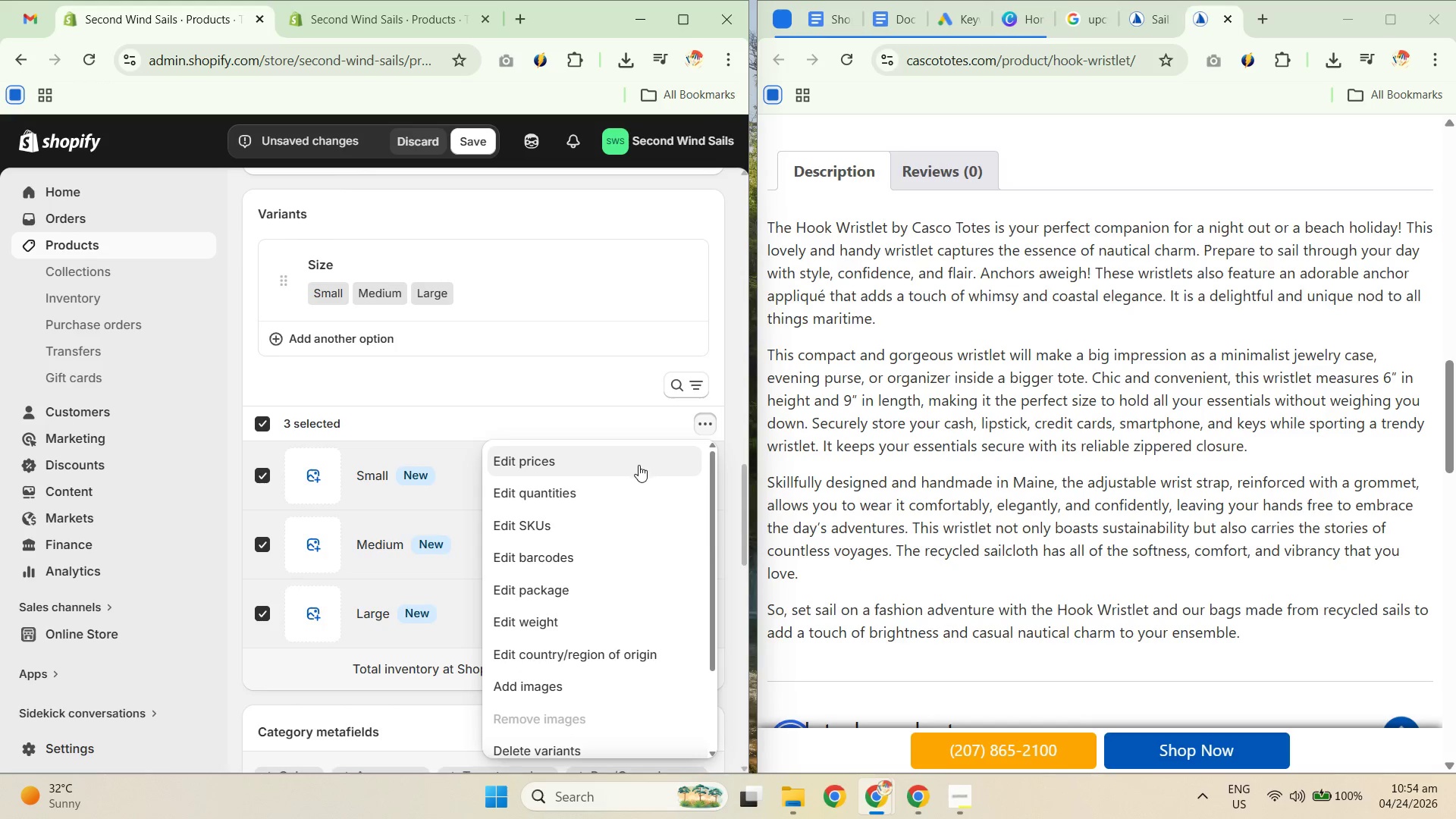 
left_click([600, 521])
 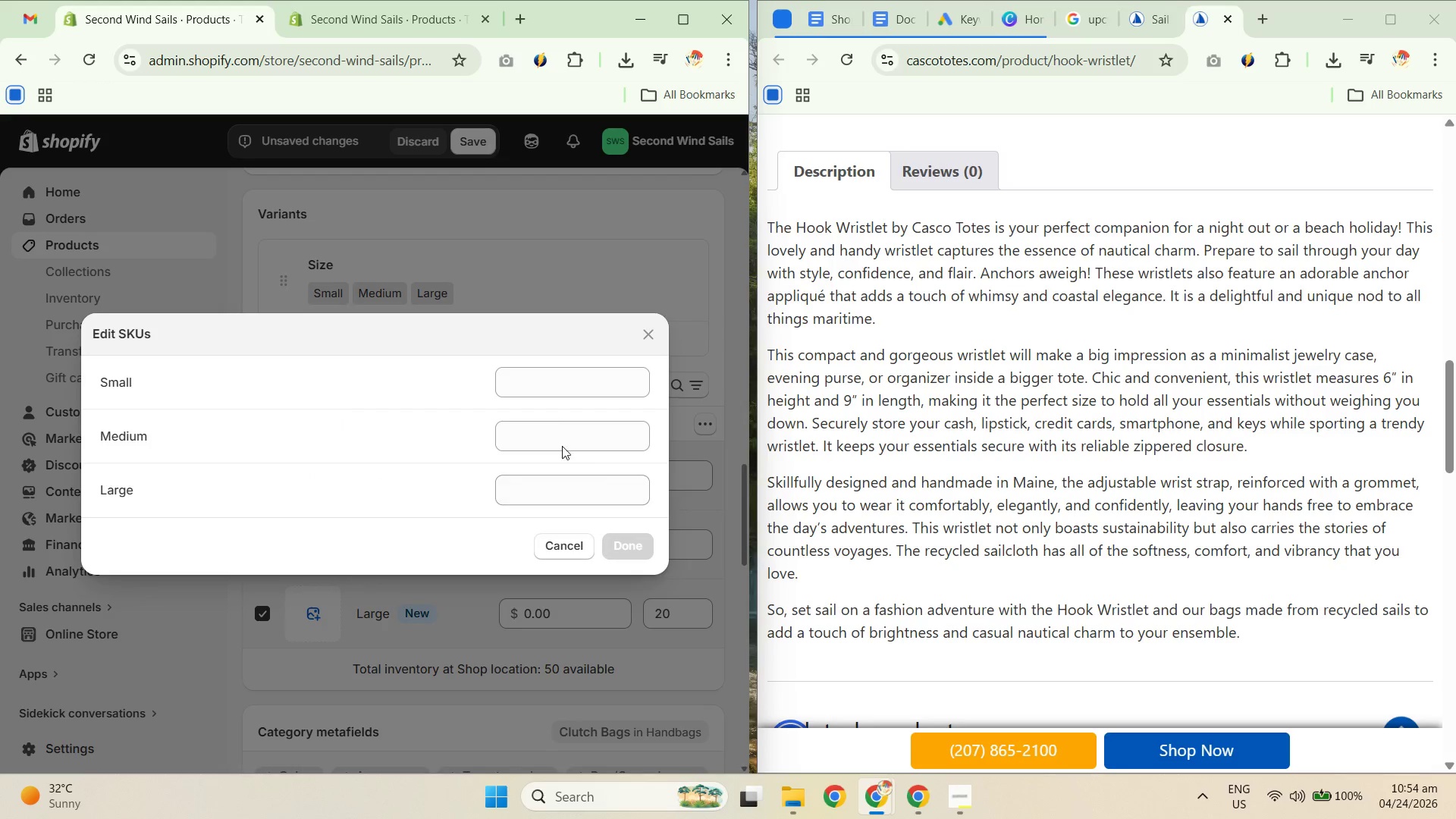 
left_click([539, 384])
 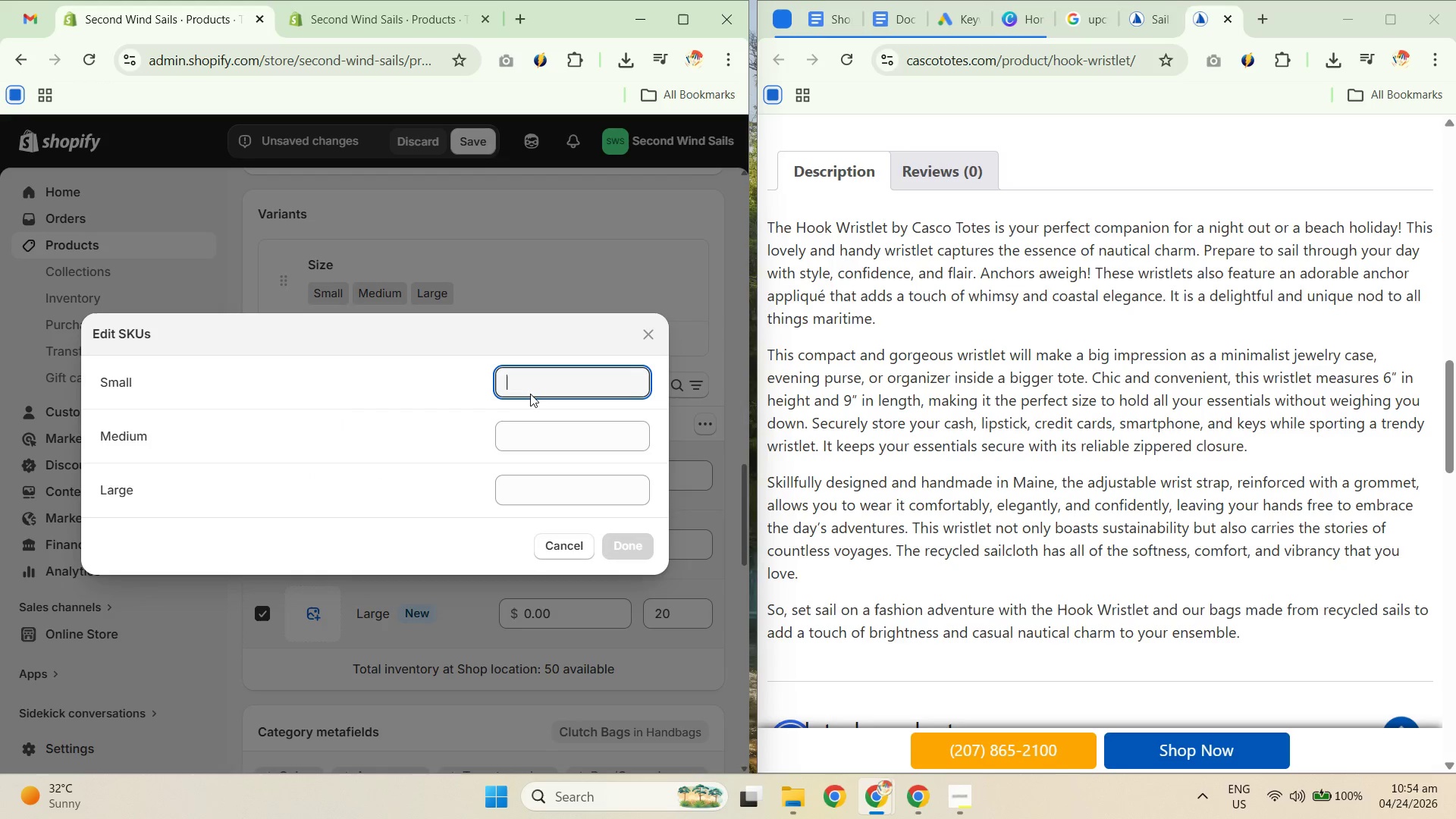 
type(SWS-SP-001-SM)
 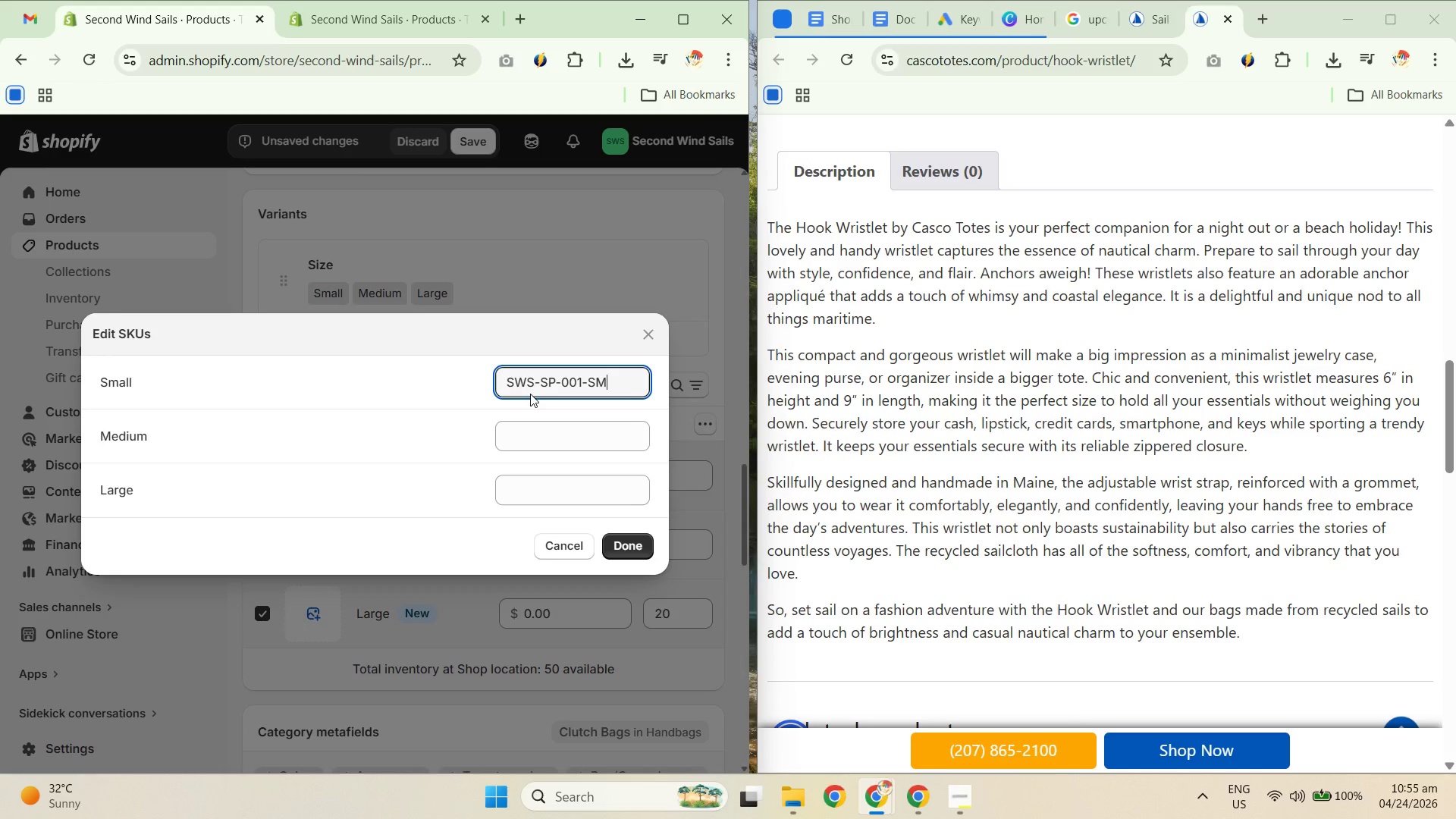 
key(Control+A)
 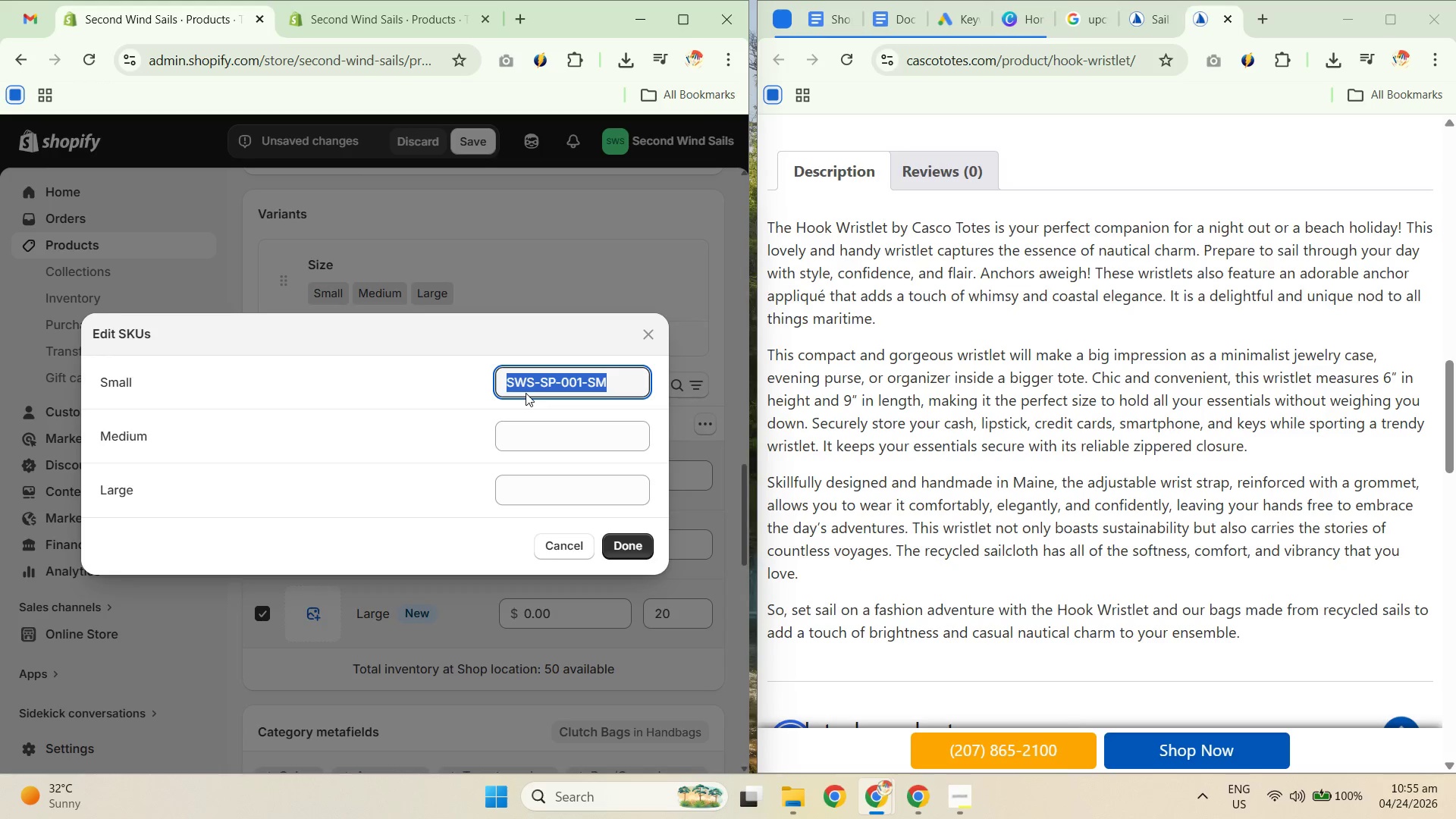 
key(Control+C)
 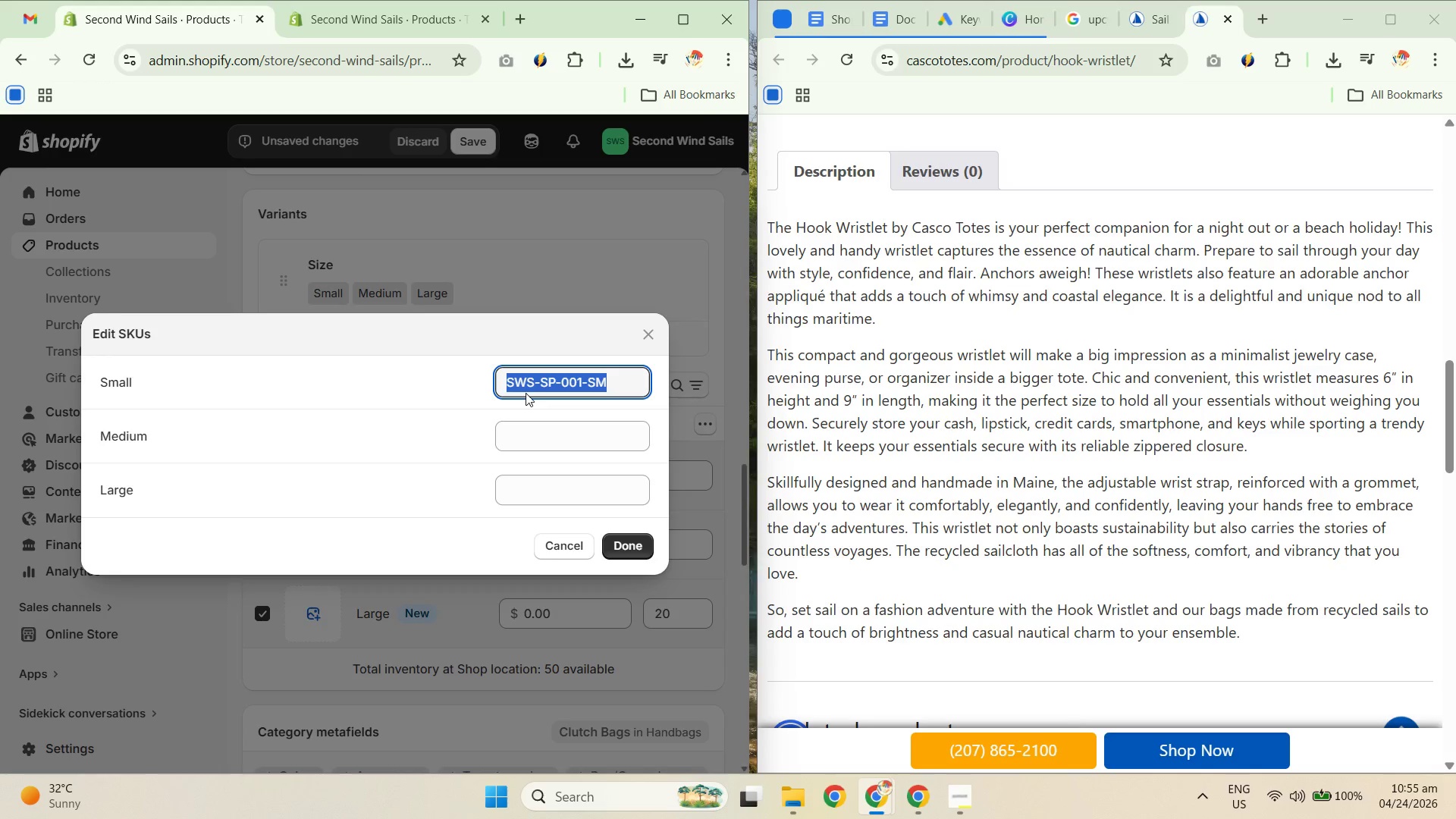 
key(Control+C)
 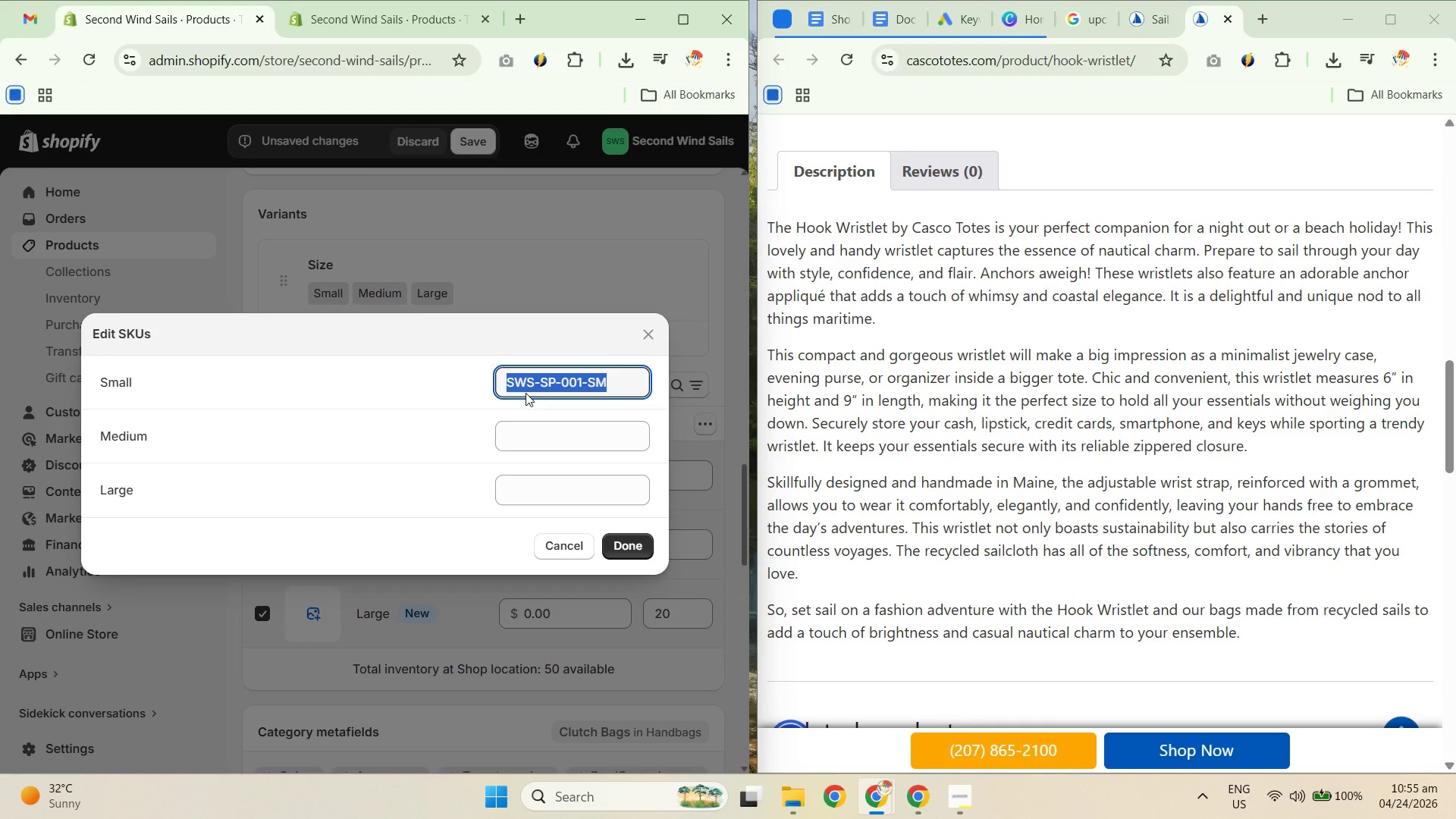 
key(Control+C)
 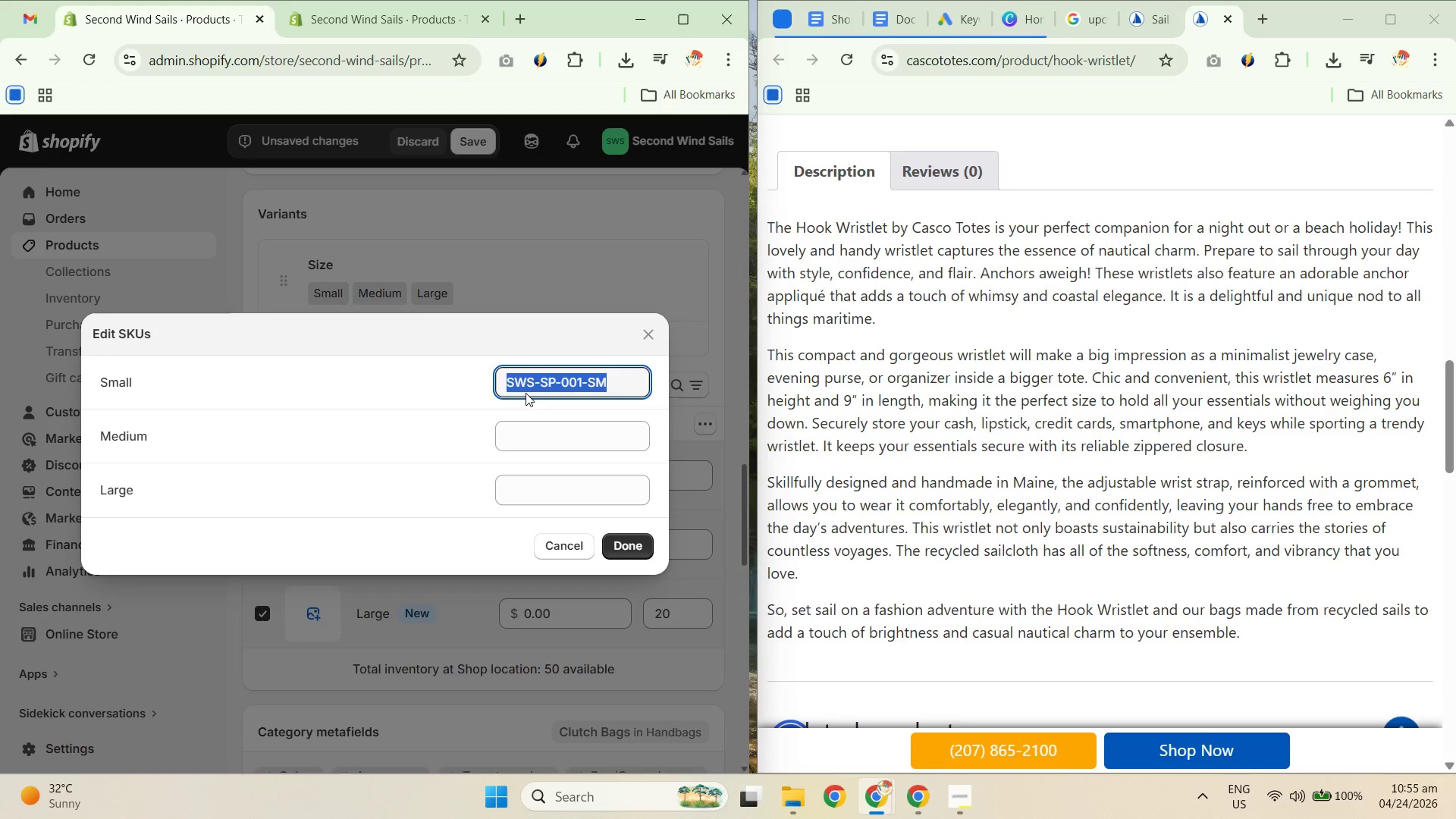 
key(Control+C)
 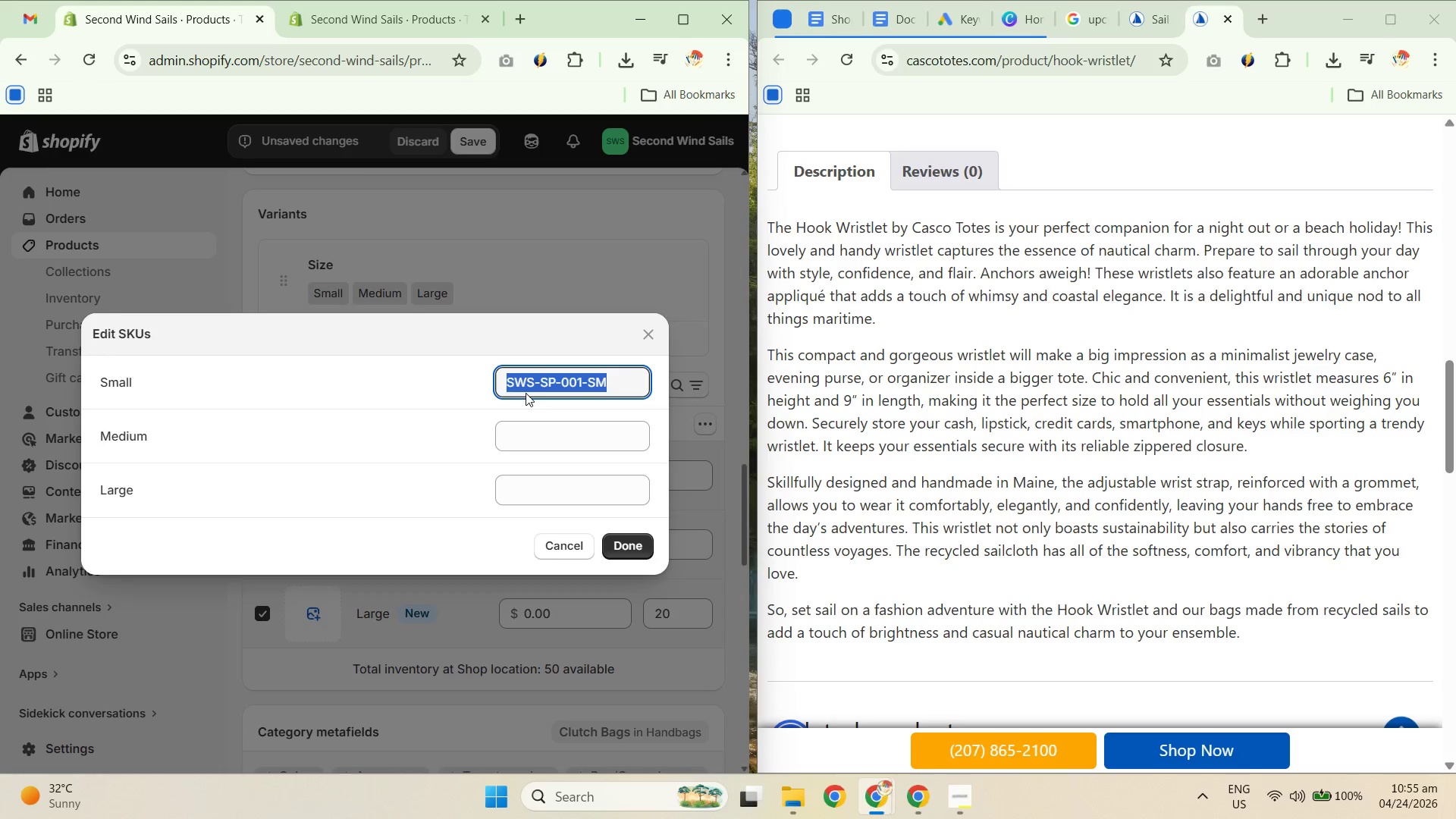 
key(Control+C)
 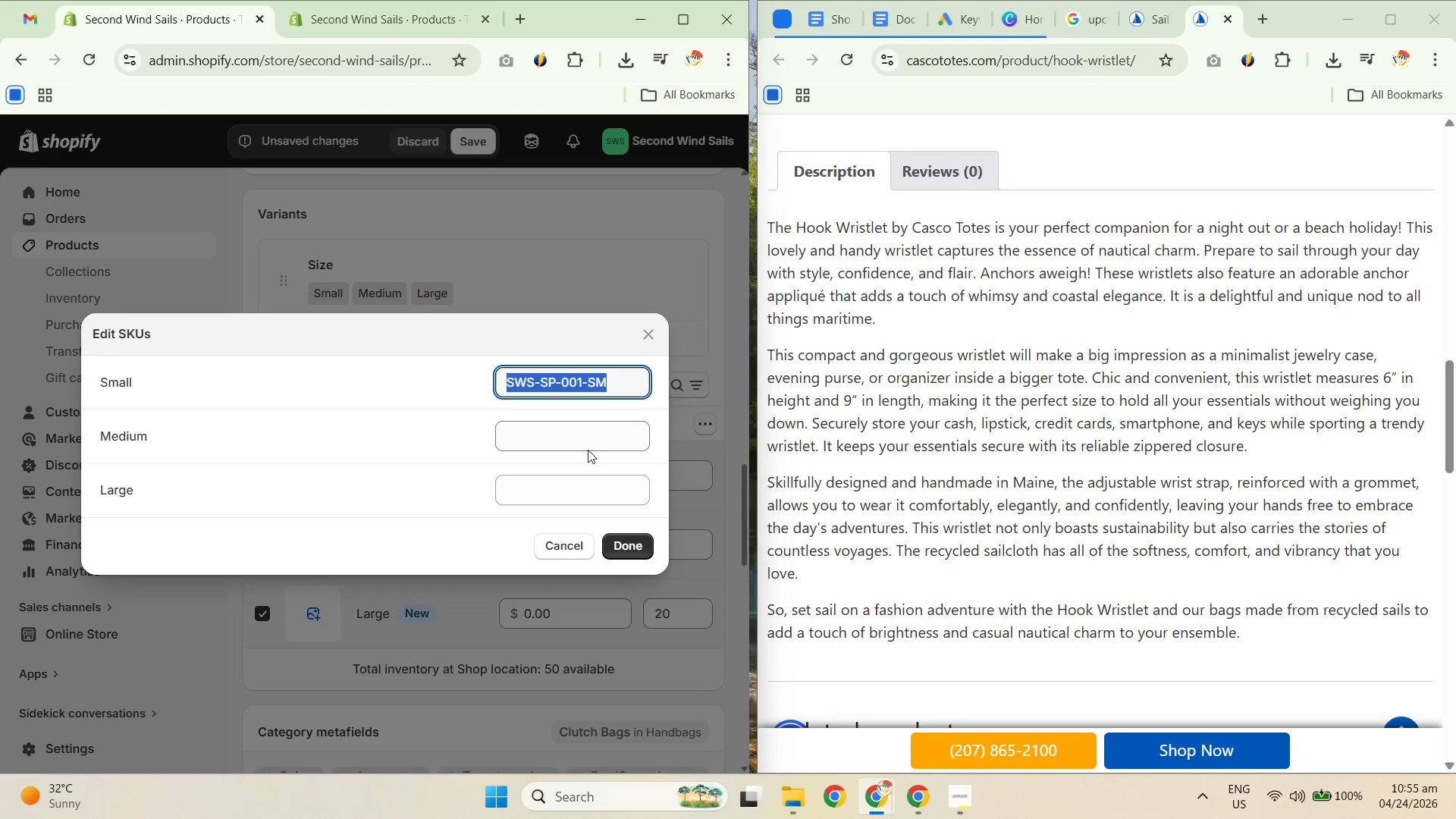 
left_click([585, 433])
 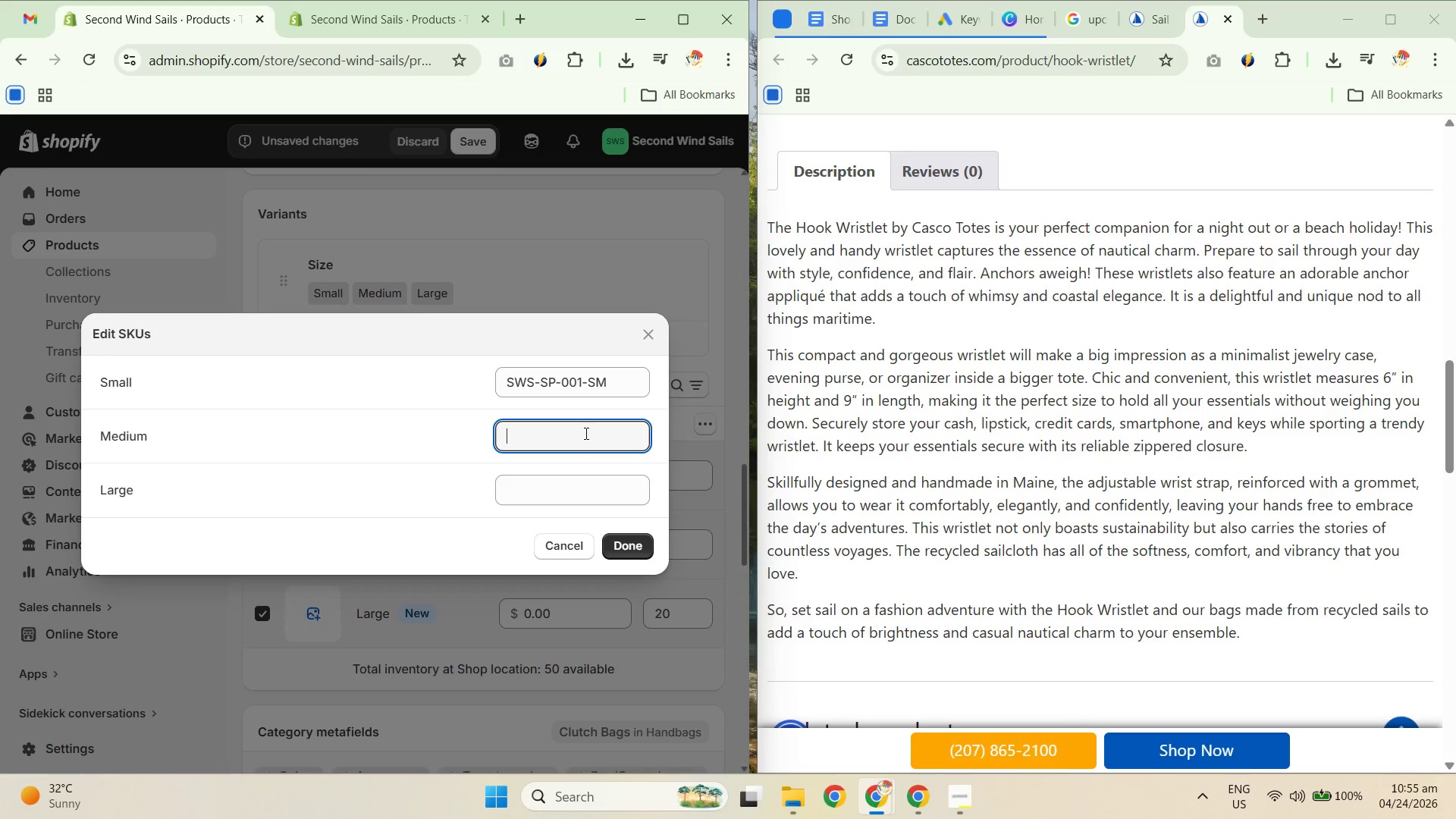 
key(Control+V)
 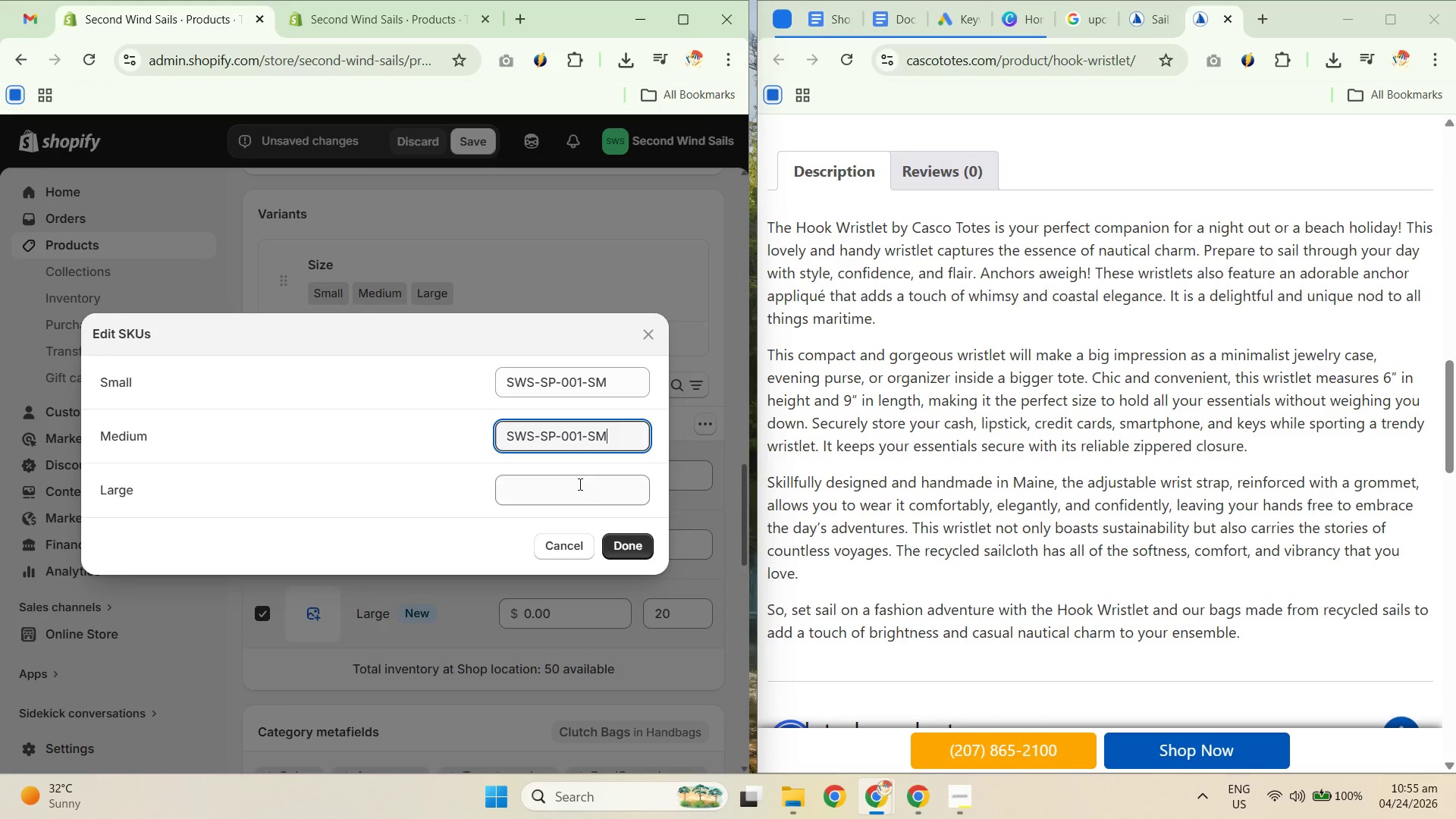 
left_click([579, 484])
 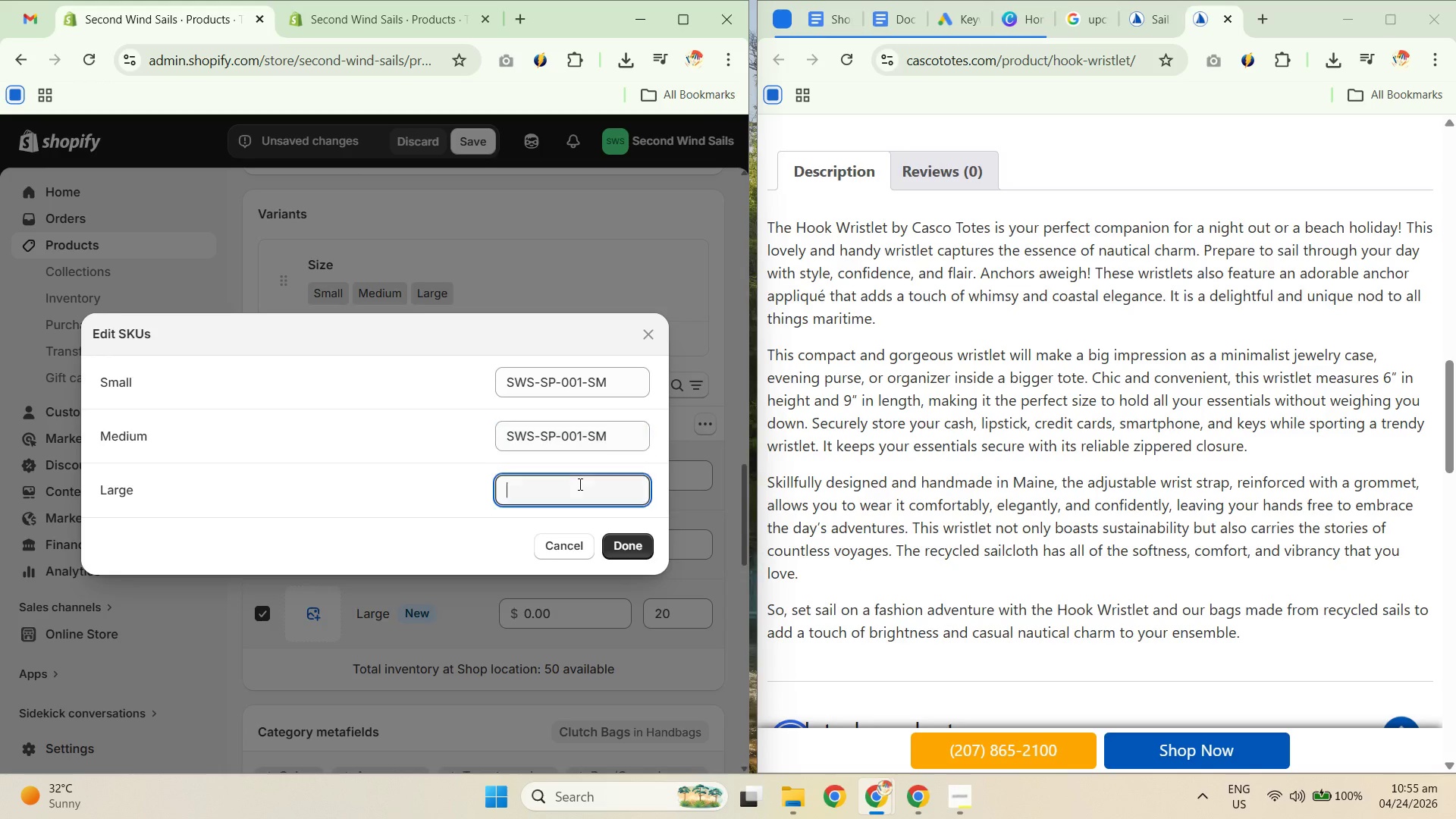 
key(Control+ControlLeft)
 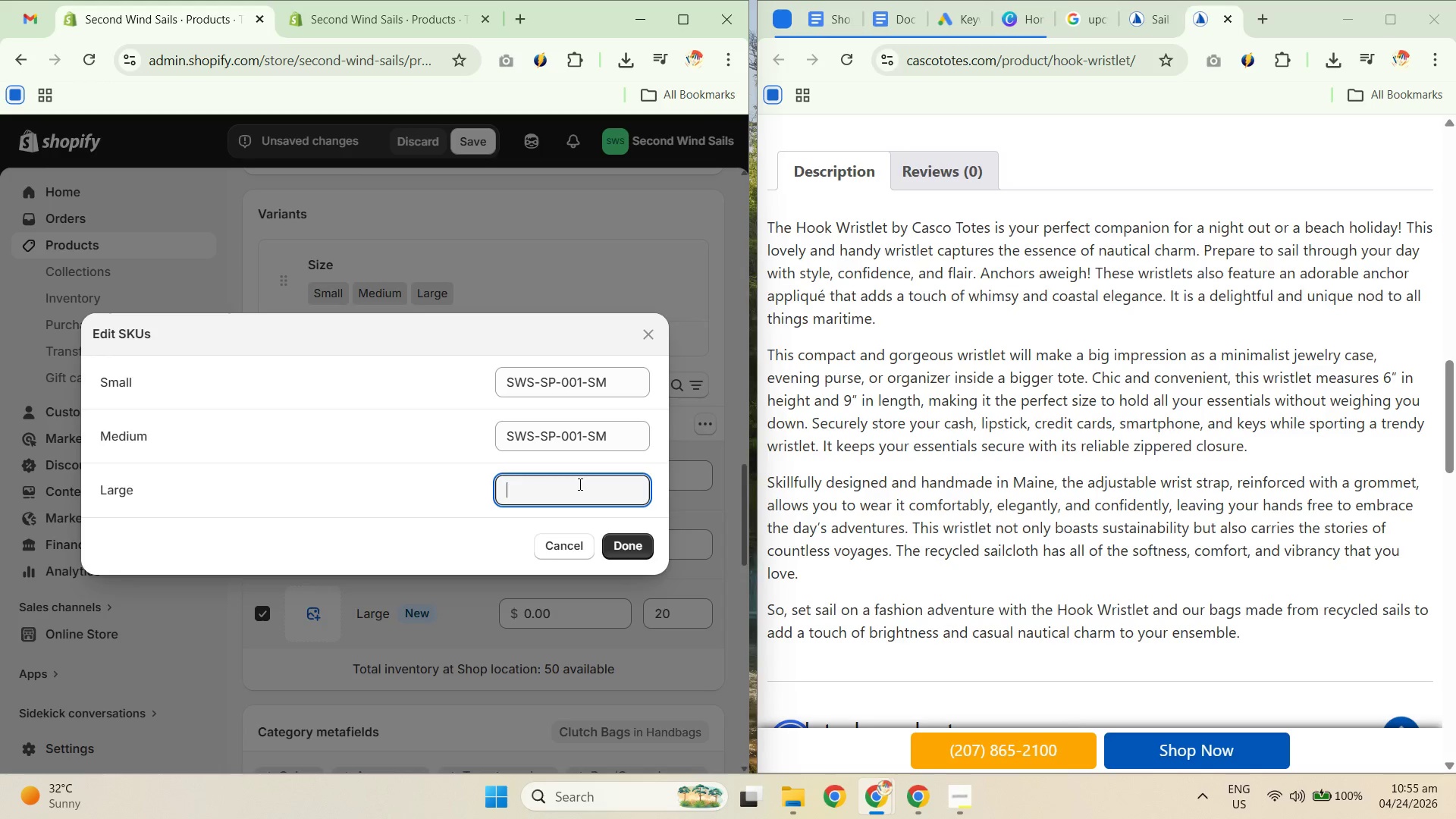 
key(Control+V)
 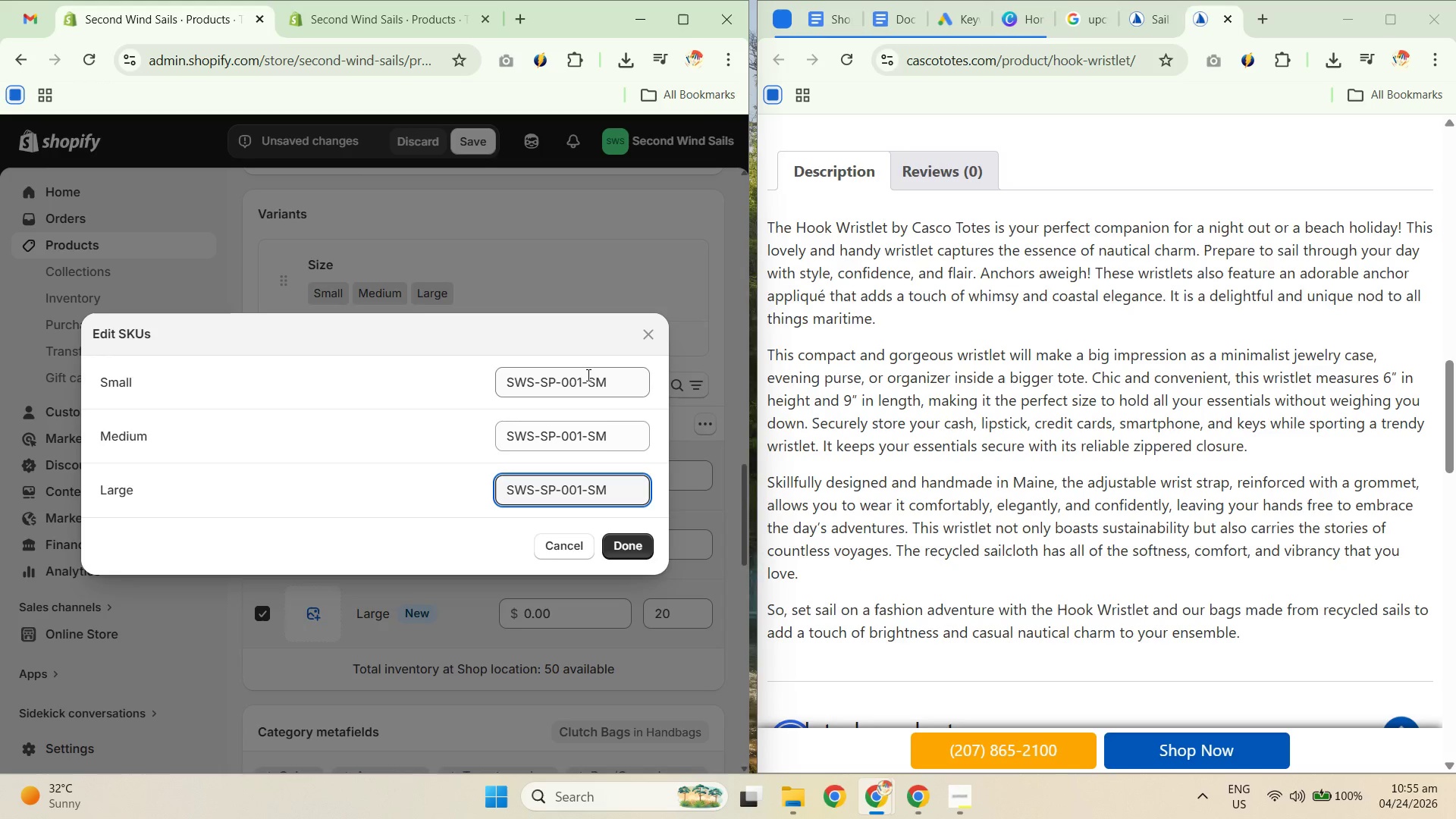 
left_click([582, 375])
 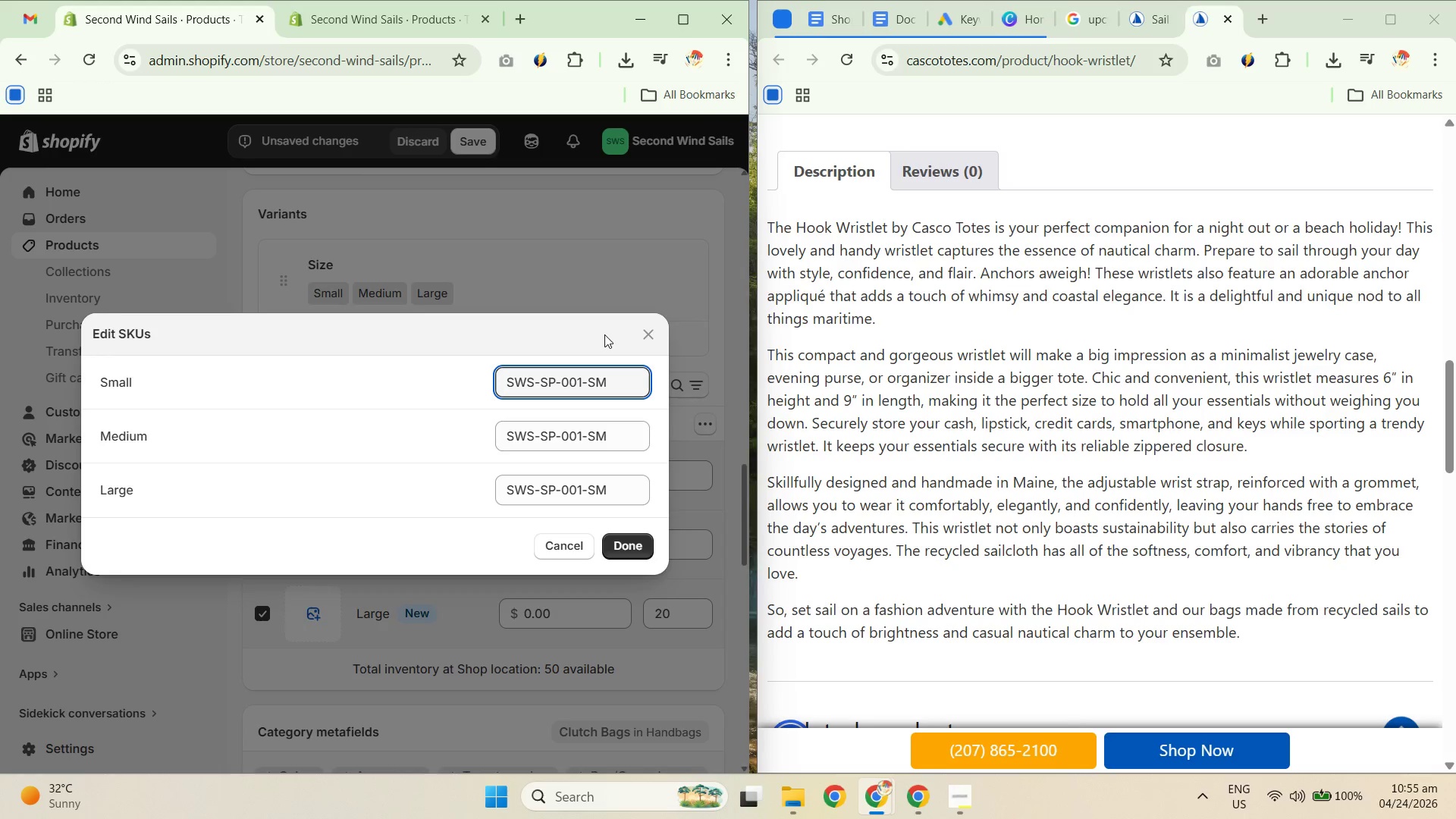 
key(Backspace)
 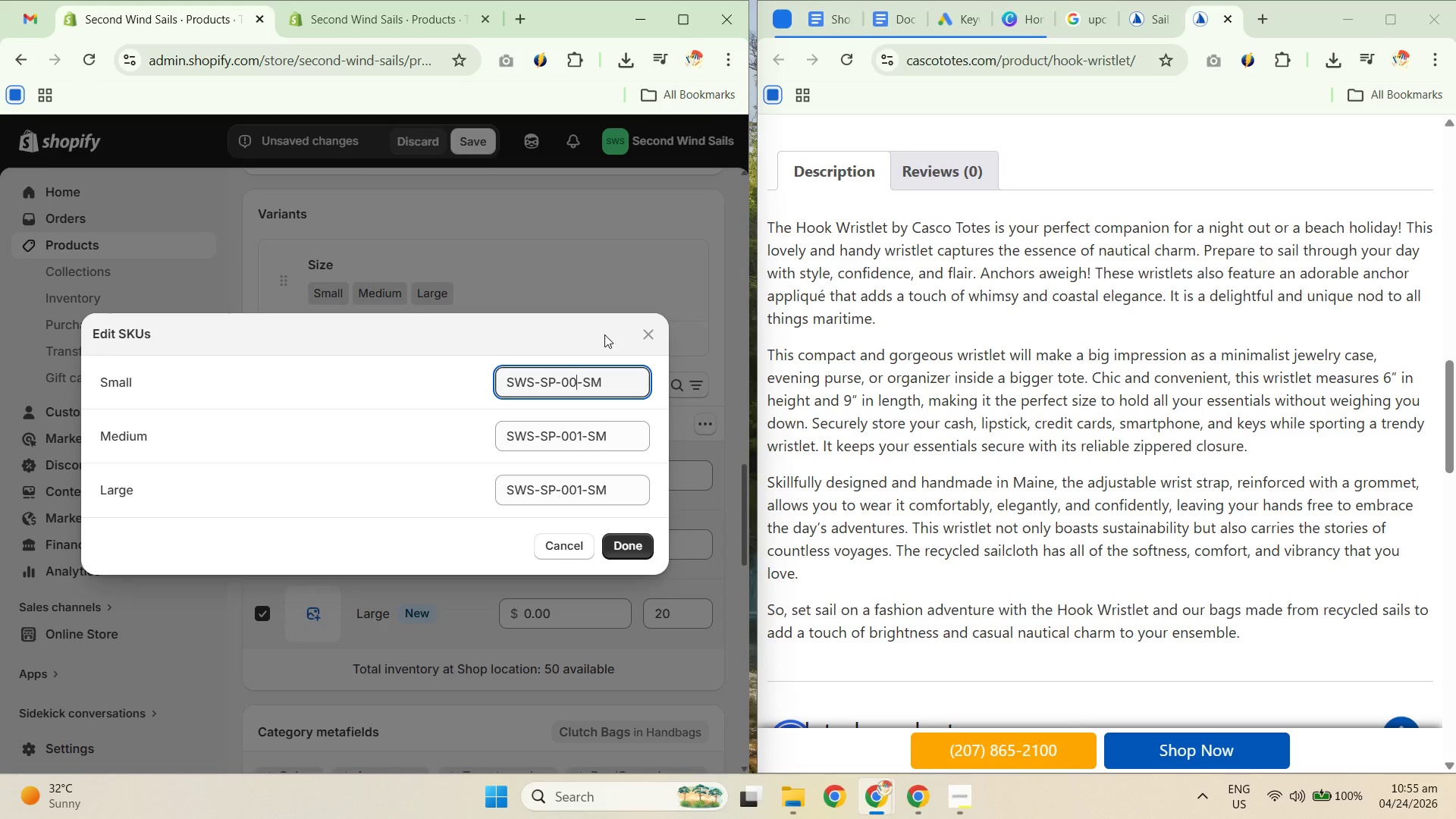 
key(Numpad3)
 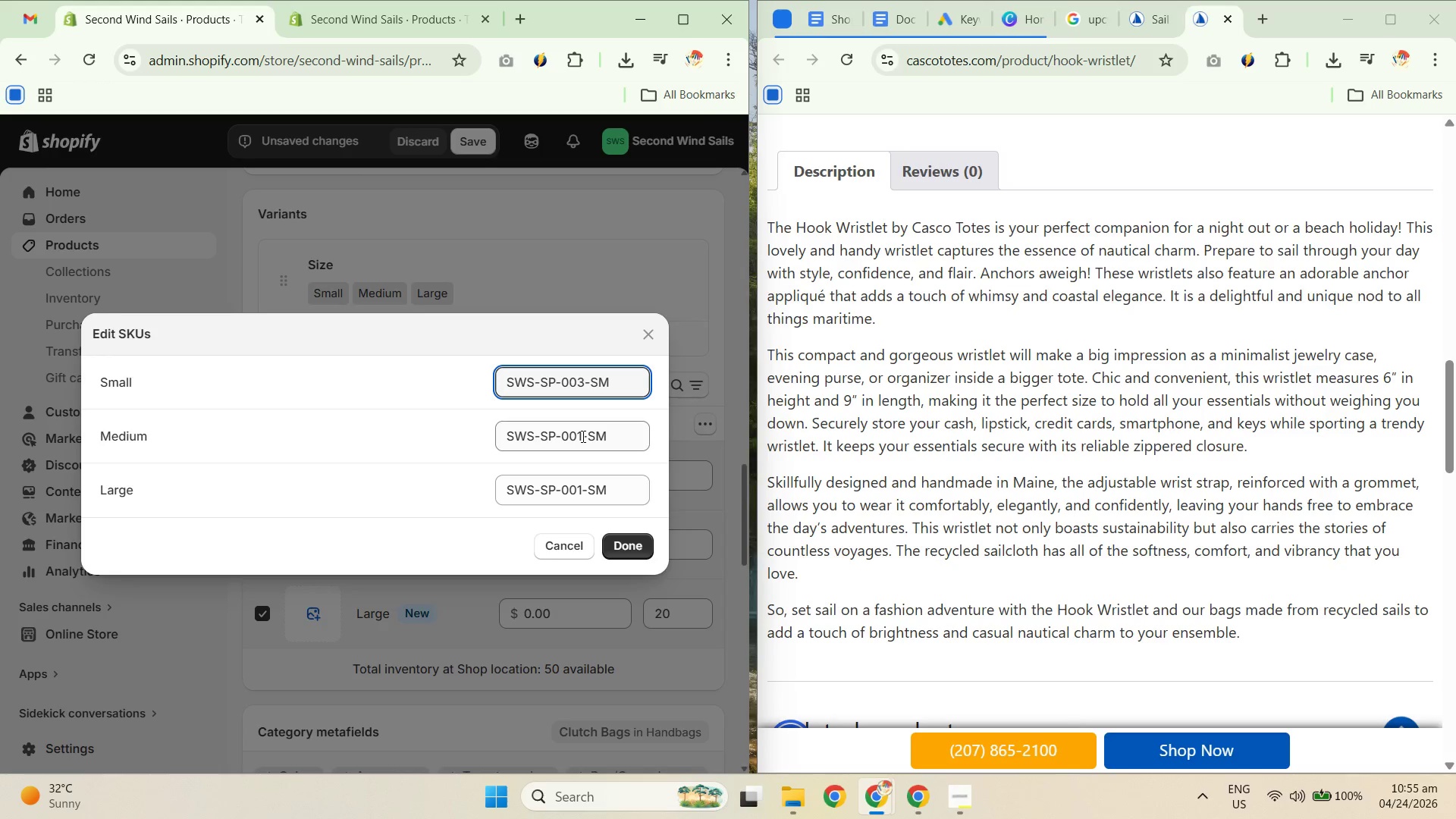 
key(Backspace)
 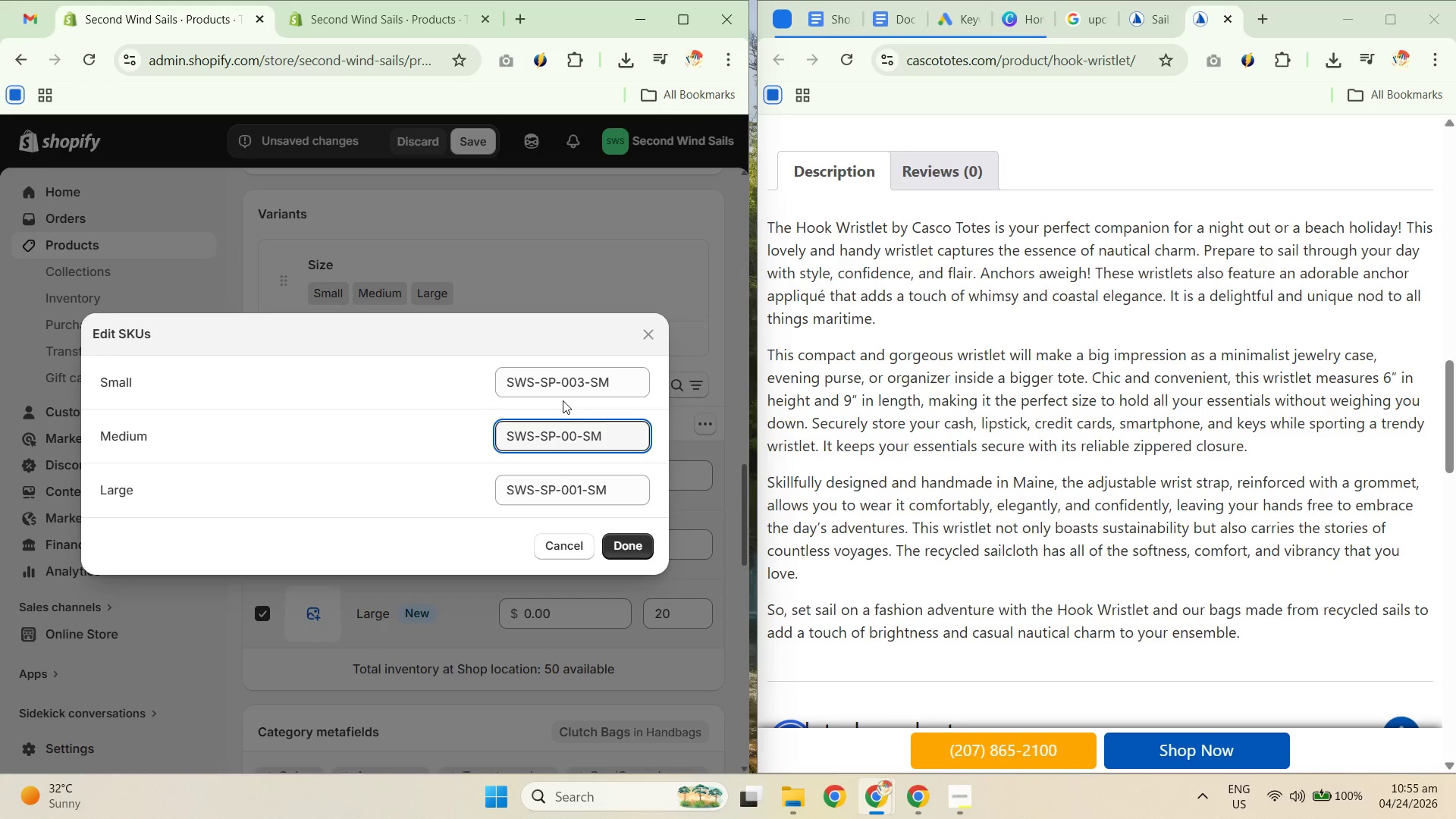 
key(Numpad3)
 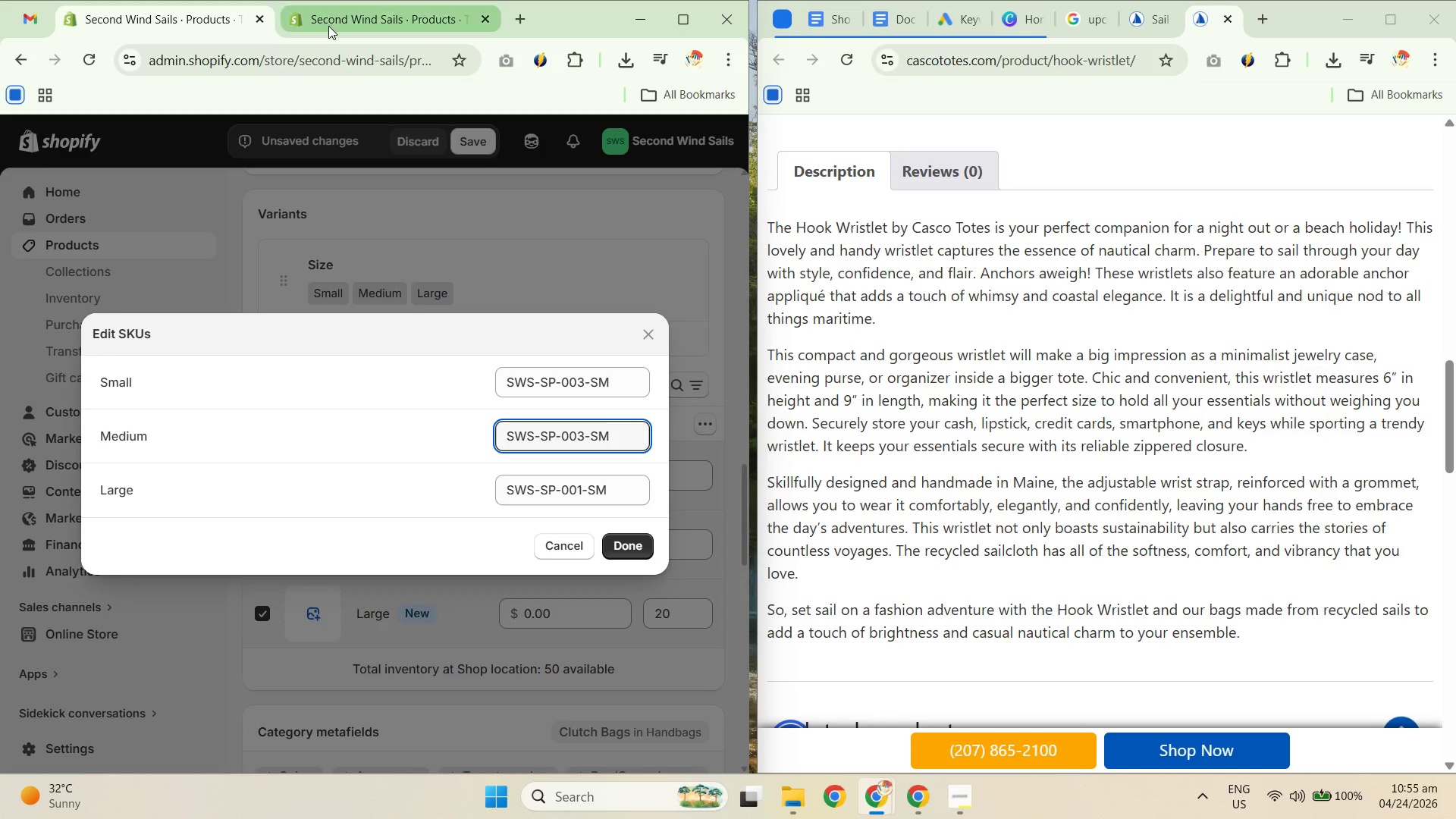 
scroll: coordinate [577, 618], scroll_direction: down, amount: 9.0
 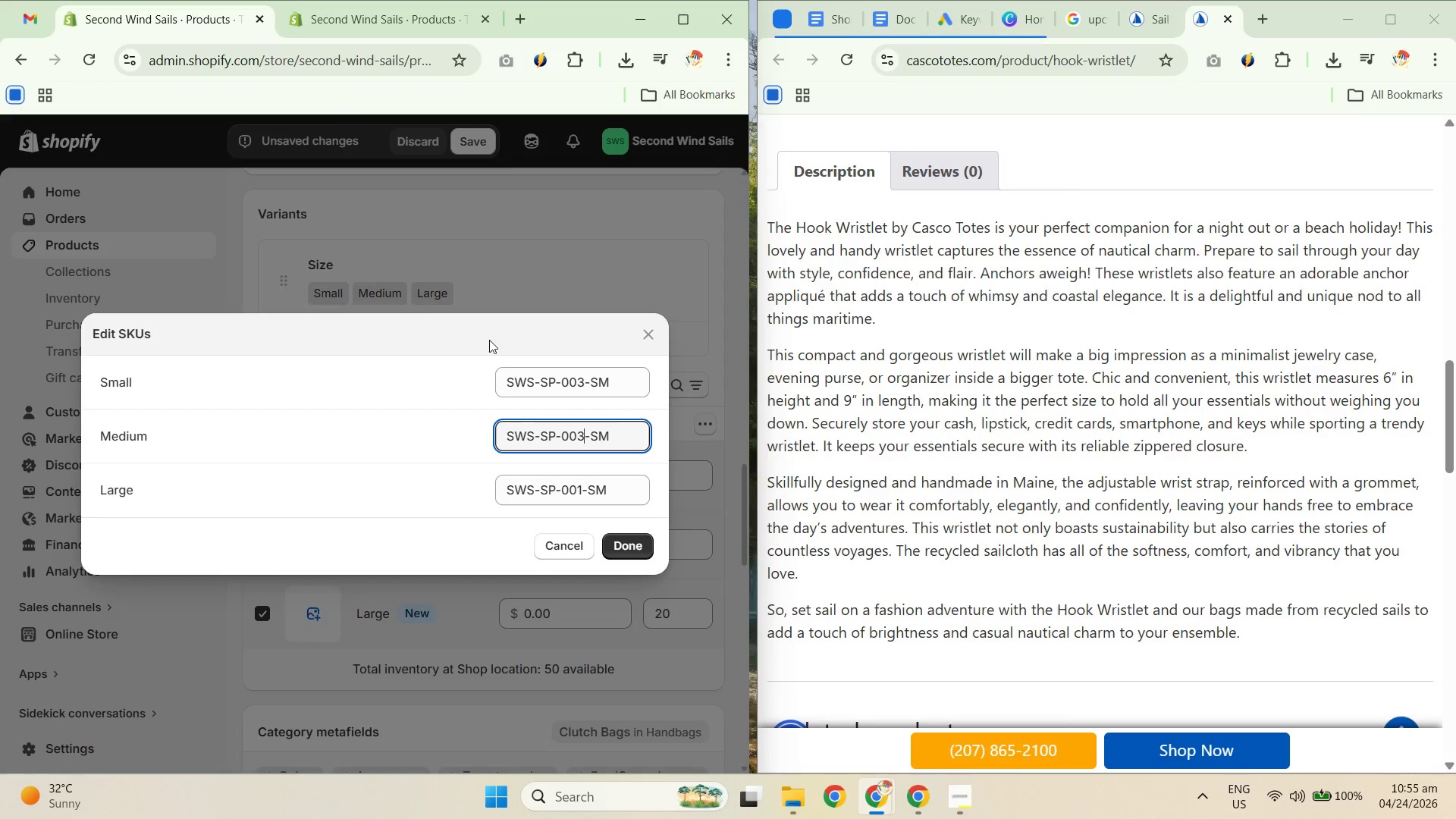 
key(Control+Z)
 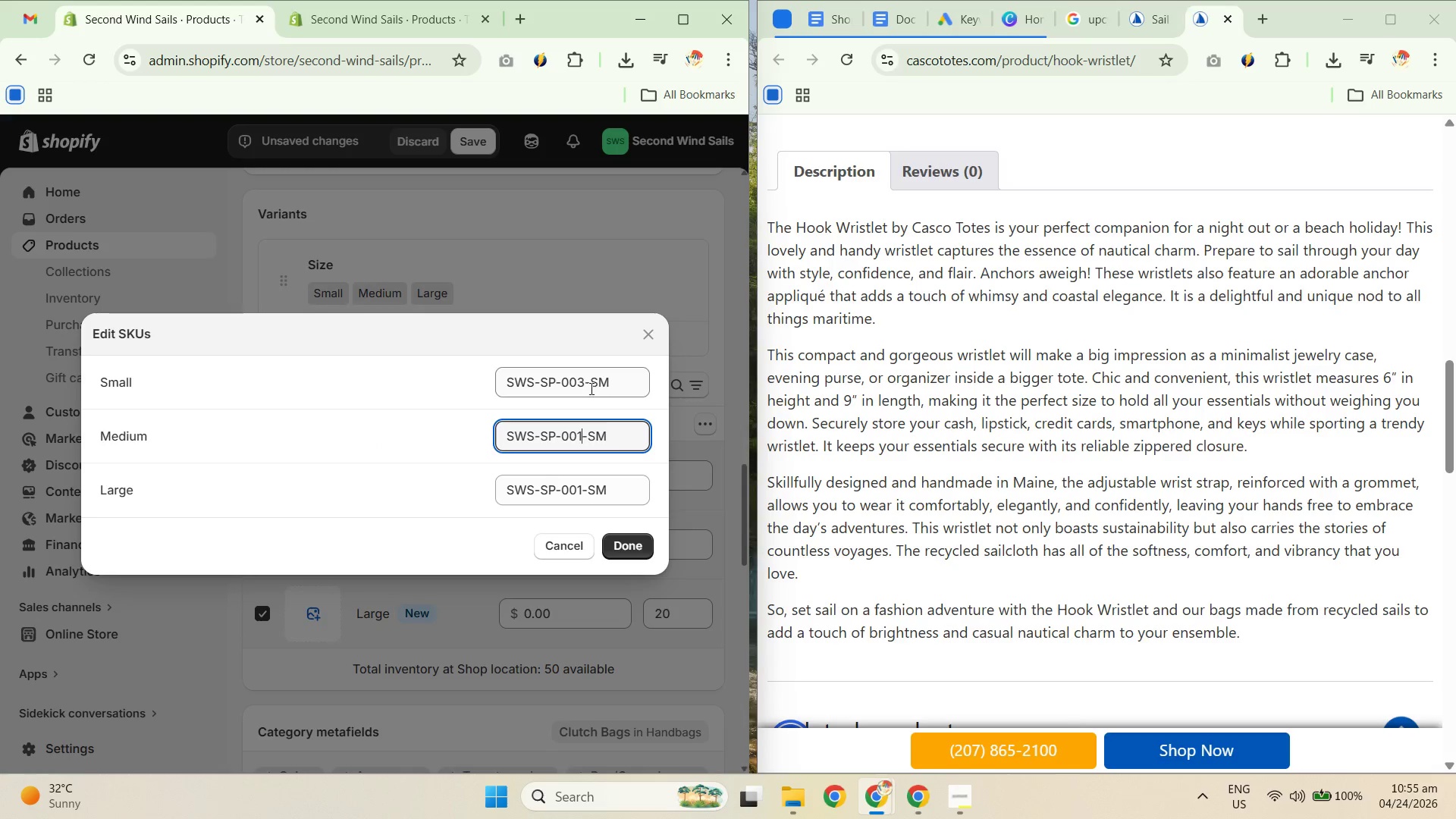 
left_click([585, 388])
 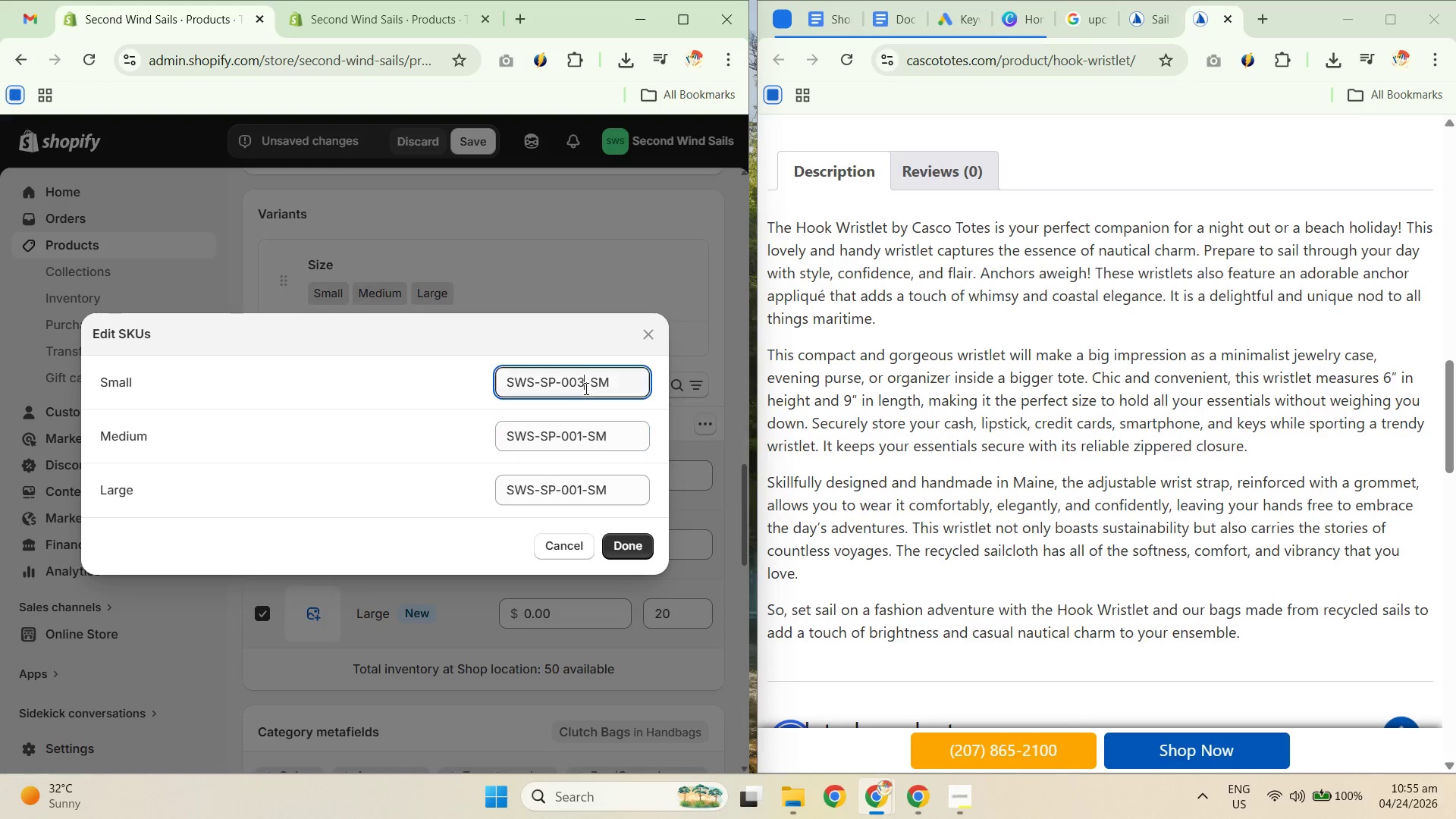 
key(Control+Z)
 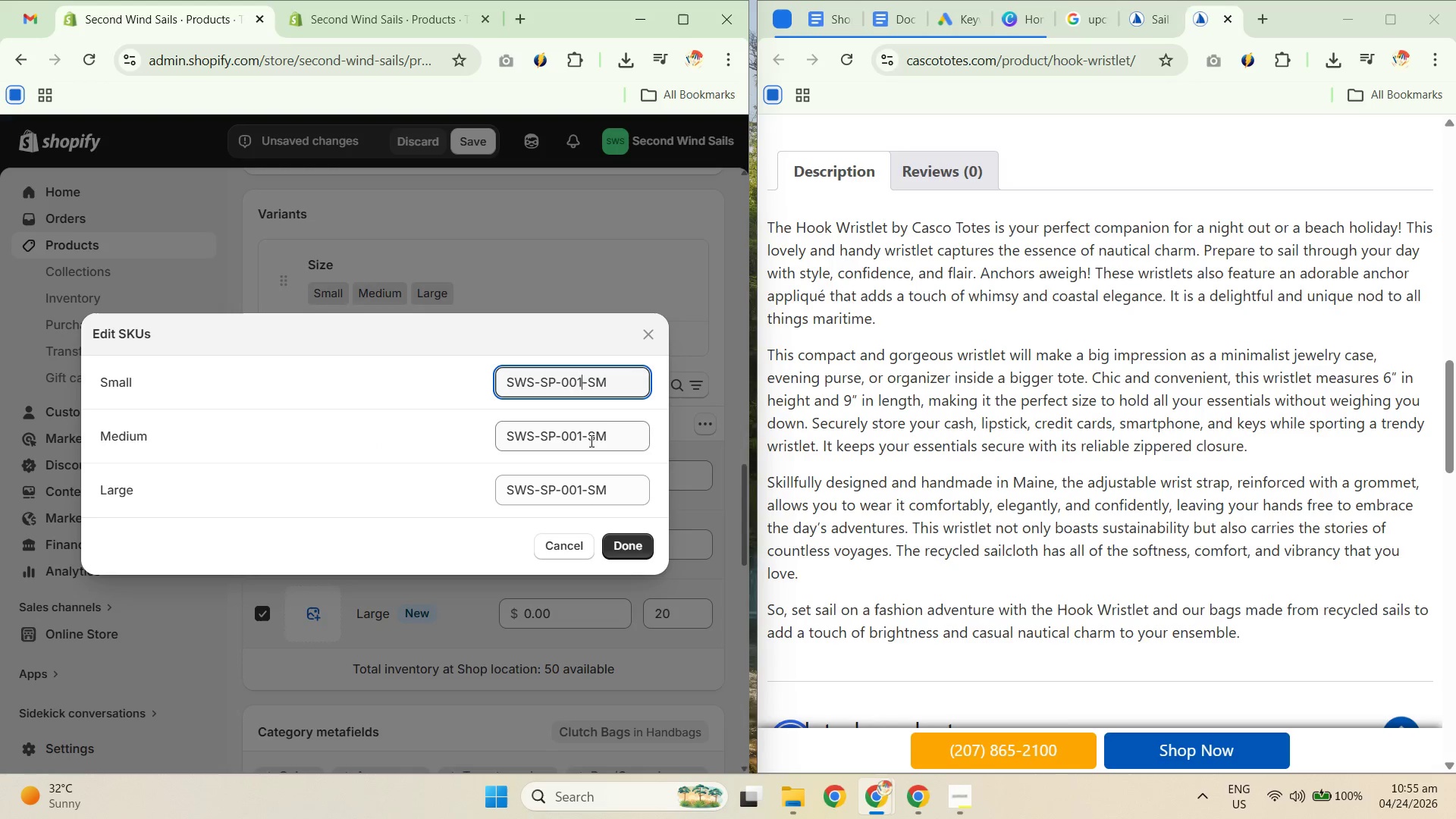 
left_click_drag(start_coordinate=[579, 438], to_coordinate=[598, 434])
 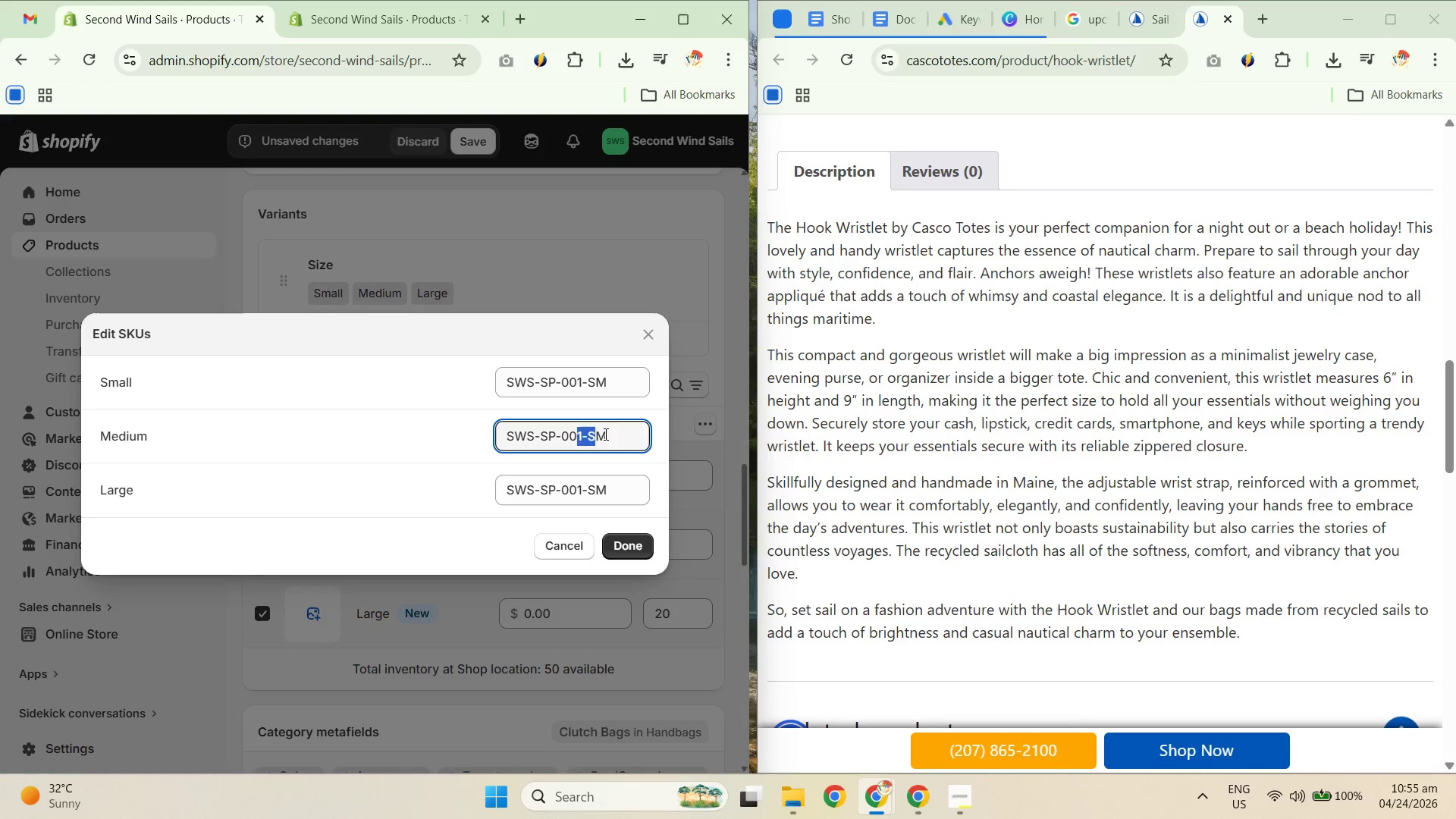 
left_click([604, 434])
 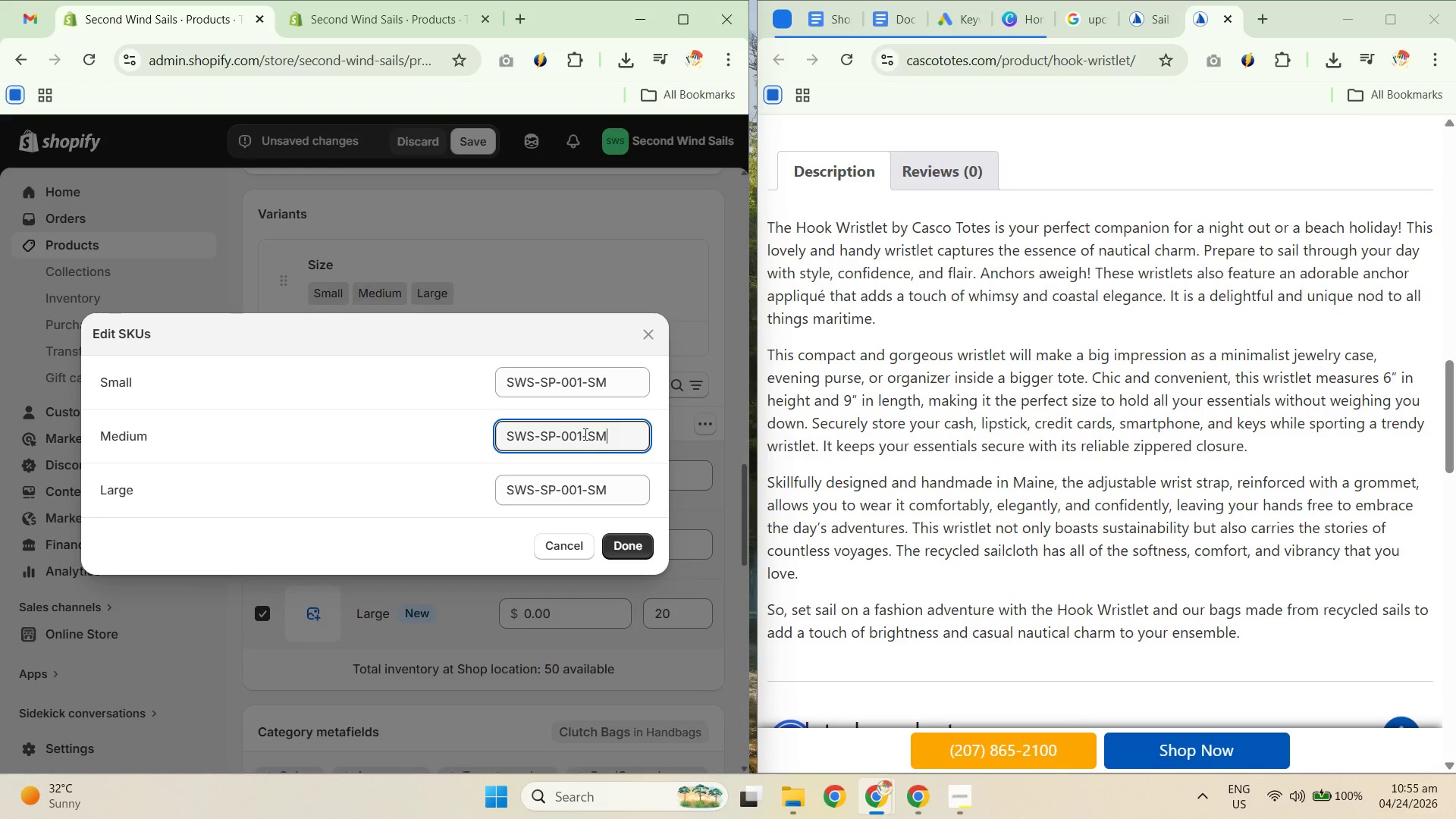 
left_click_drag(start_coordinate=[584, 435], to_coordinate=[617, 435])
 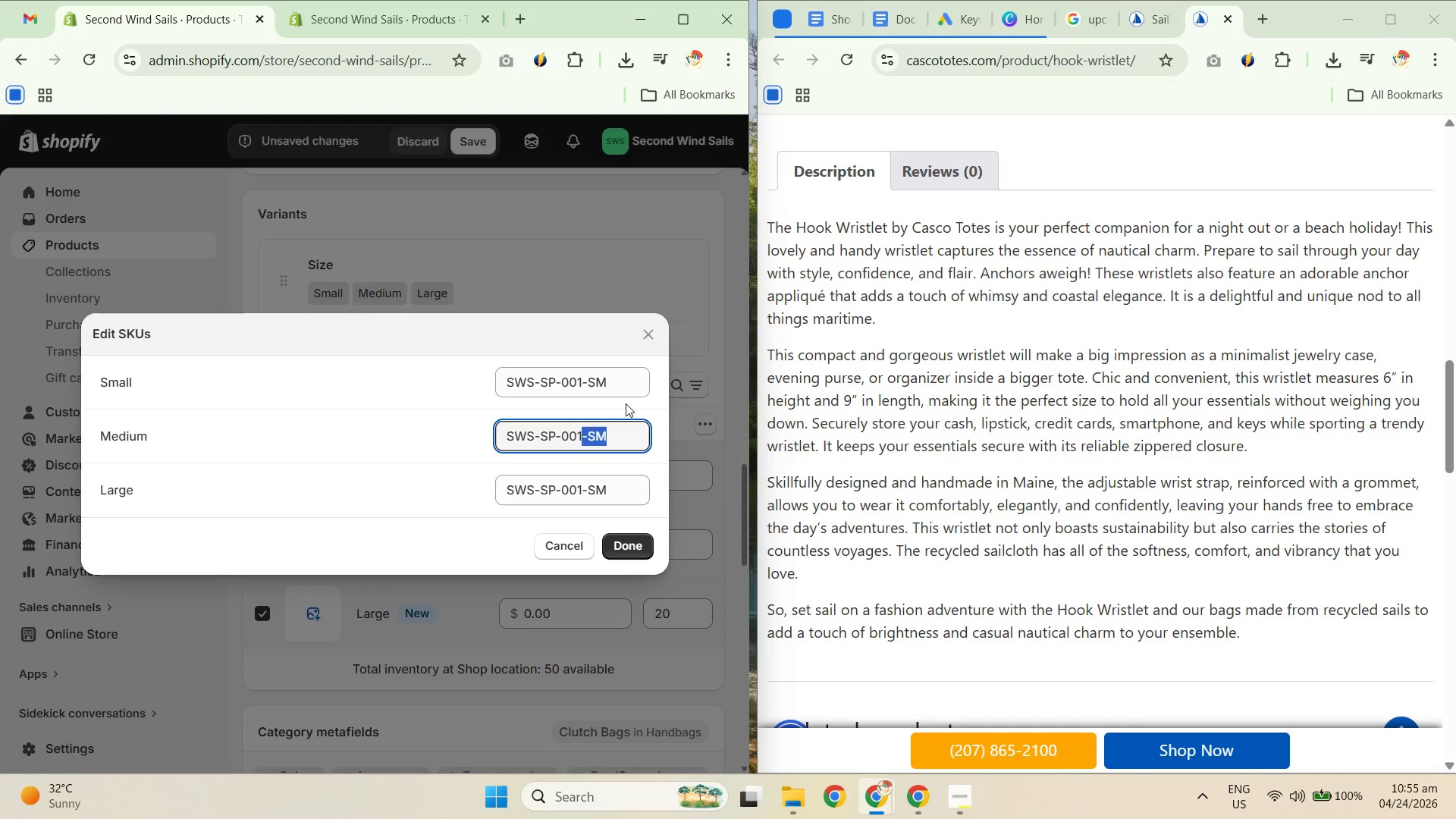 
key(ArrowRight)
 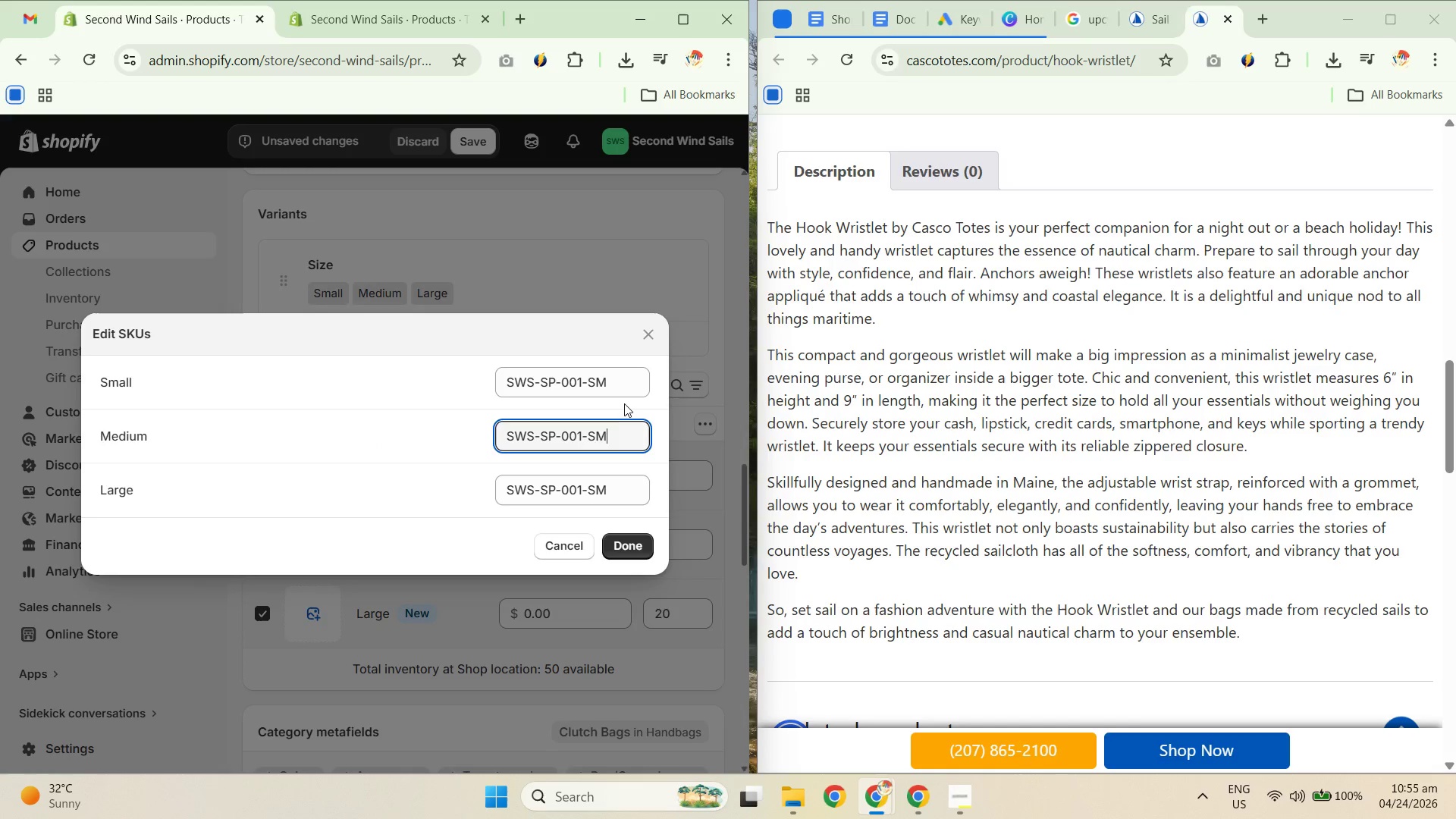 
key(Backspace)
key(Backspace)
type(D)
key(Backspace)
type(MD)
 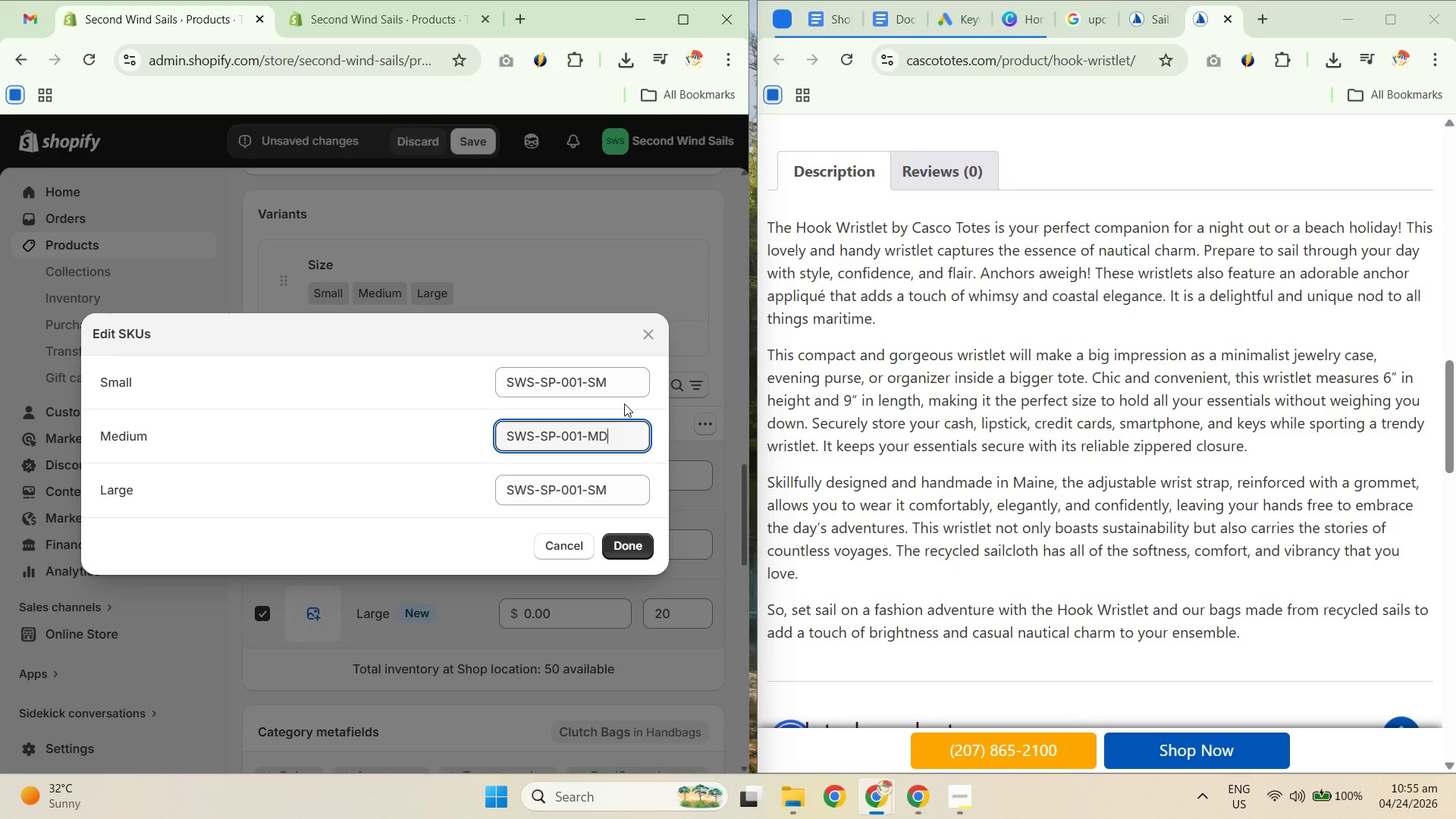 
left_click_drag(start_coordinate=[590, 489], to_coordinate=[777, 485])
 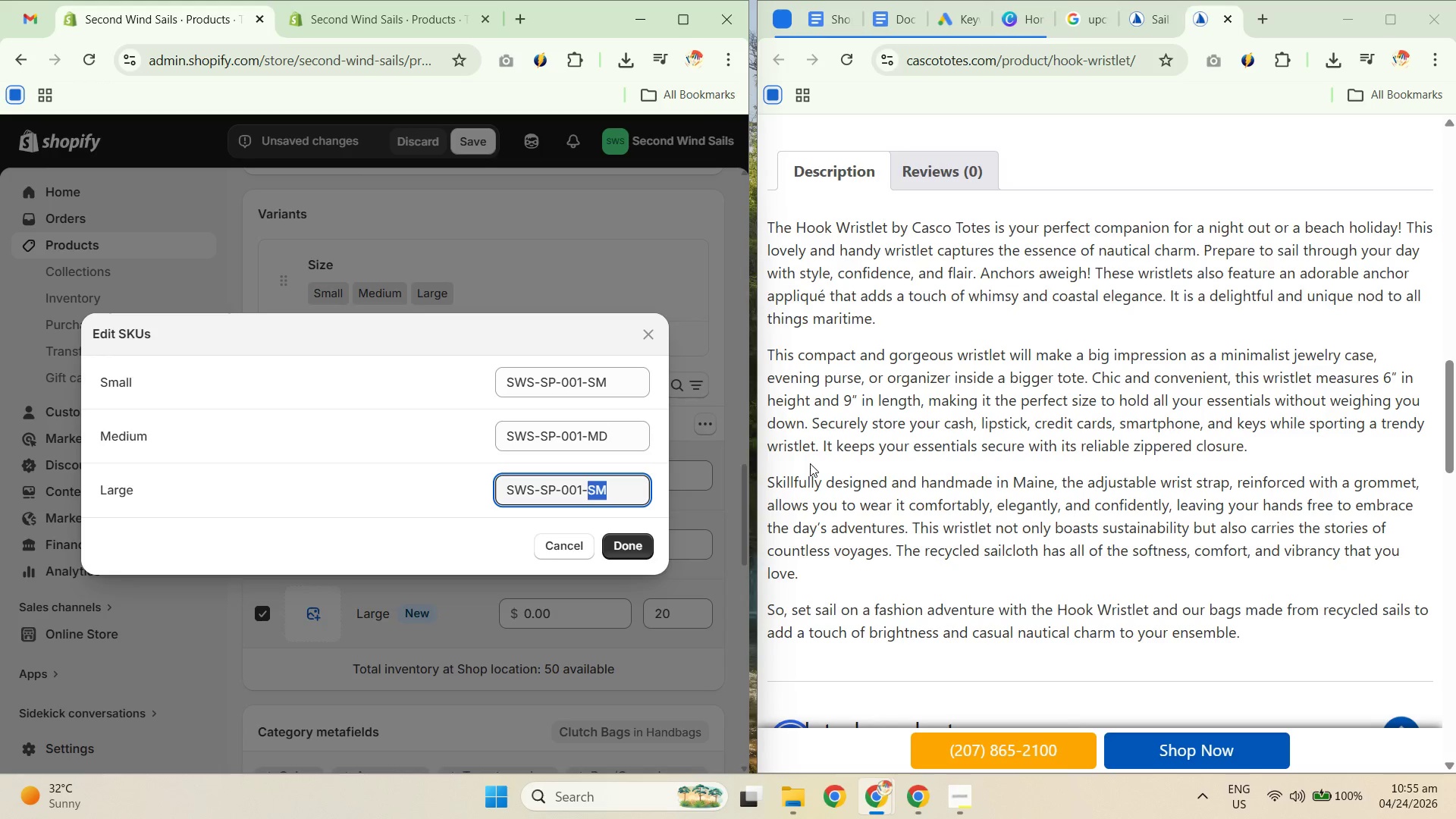 
type(LG)
 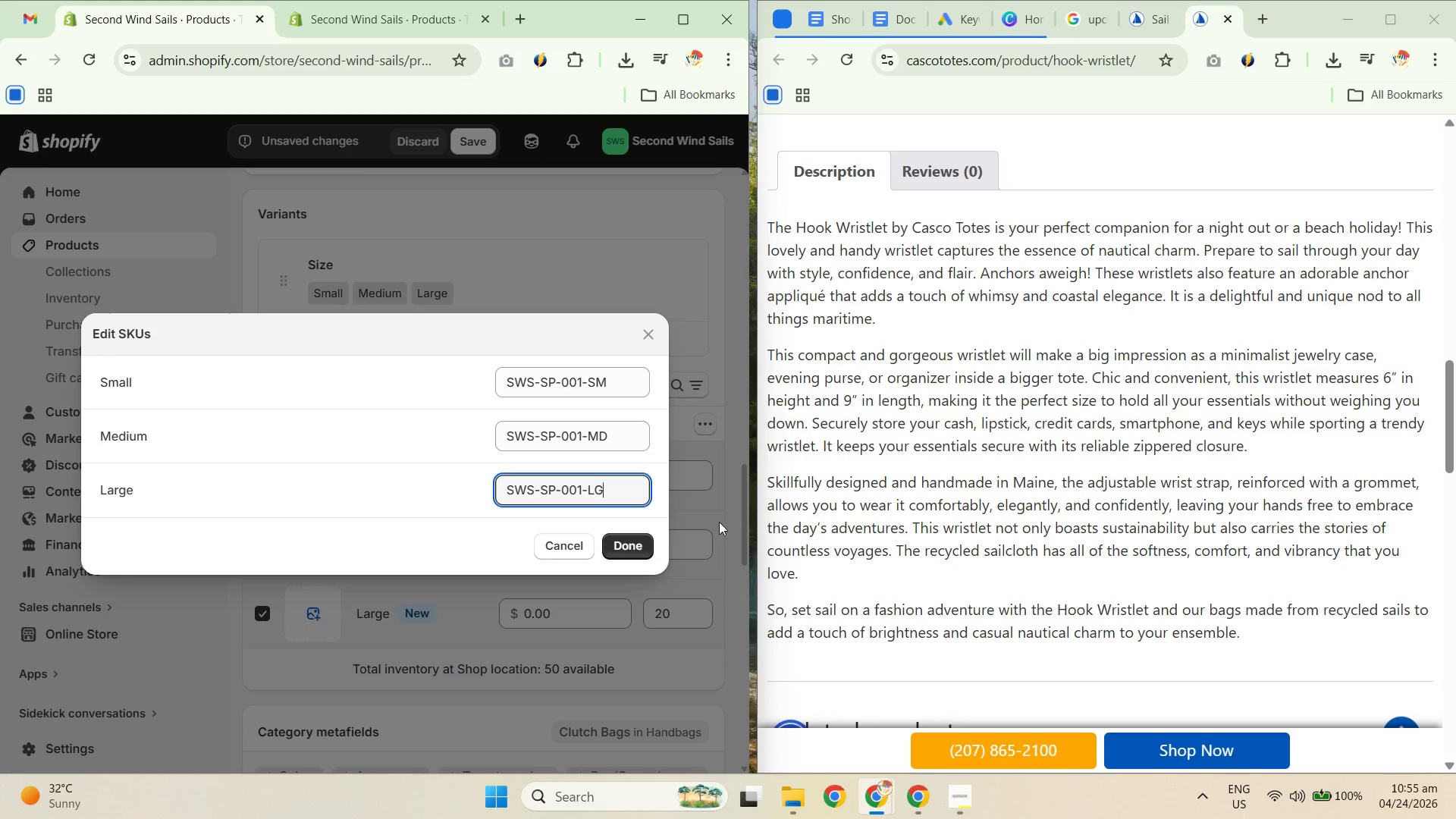 
left_click([642, 552])
 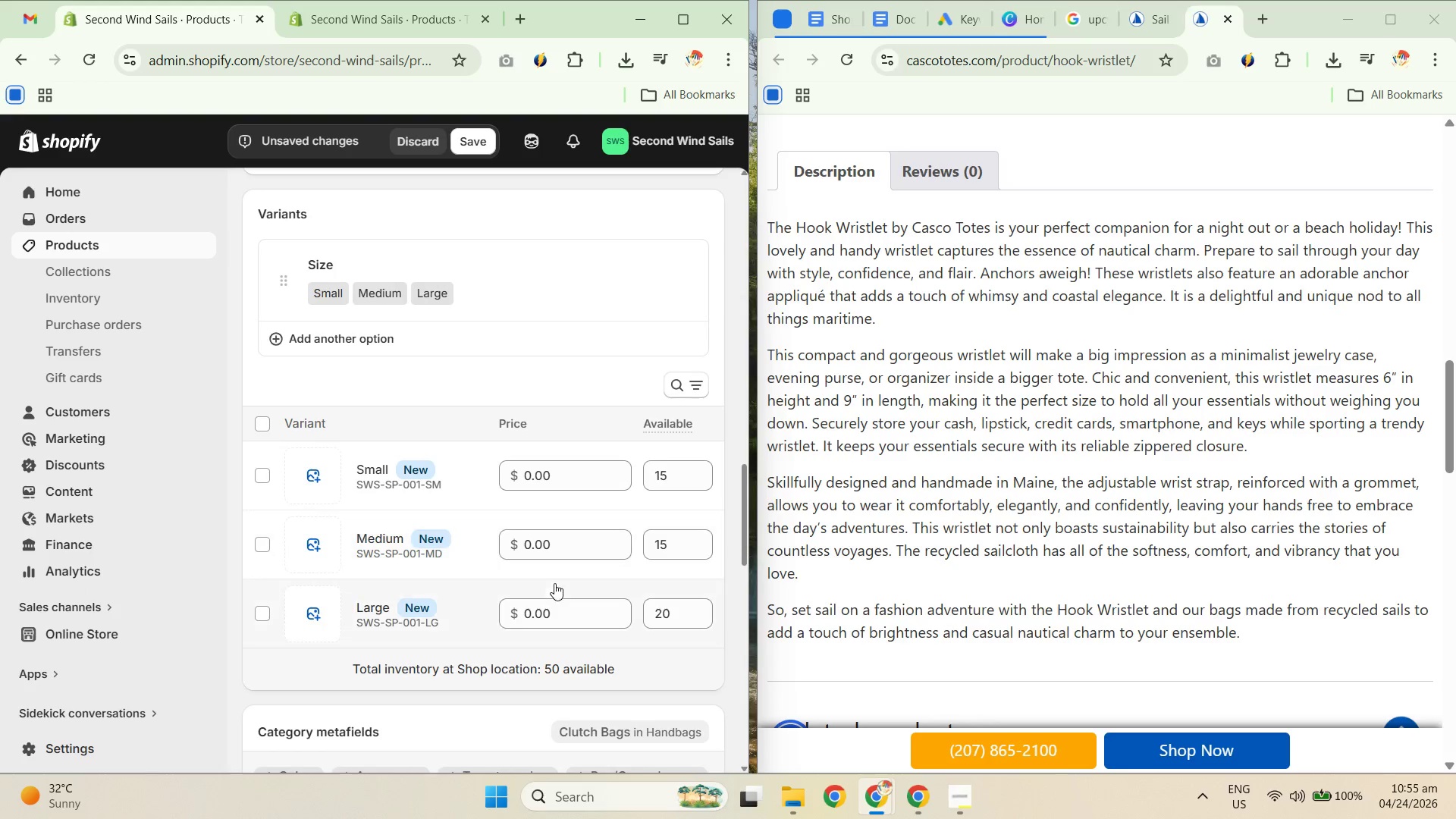 
scroll: coordinate [584, 562], scroll_direction: down, amount: 3.0
 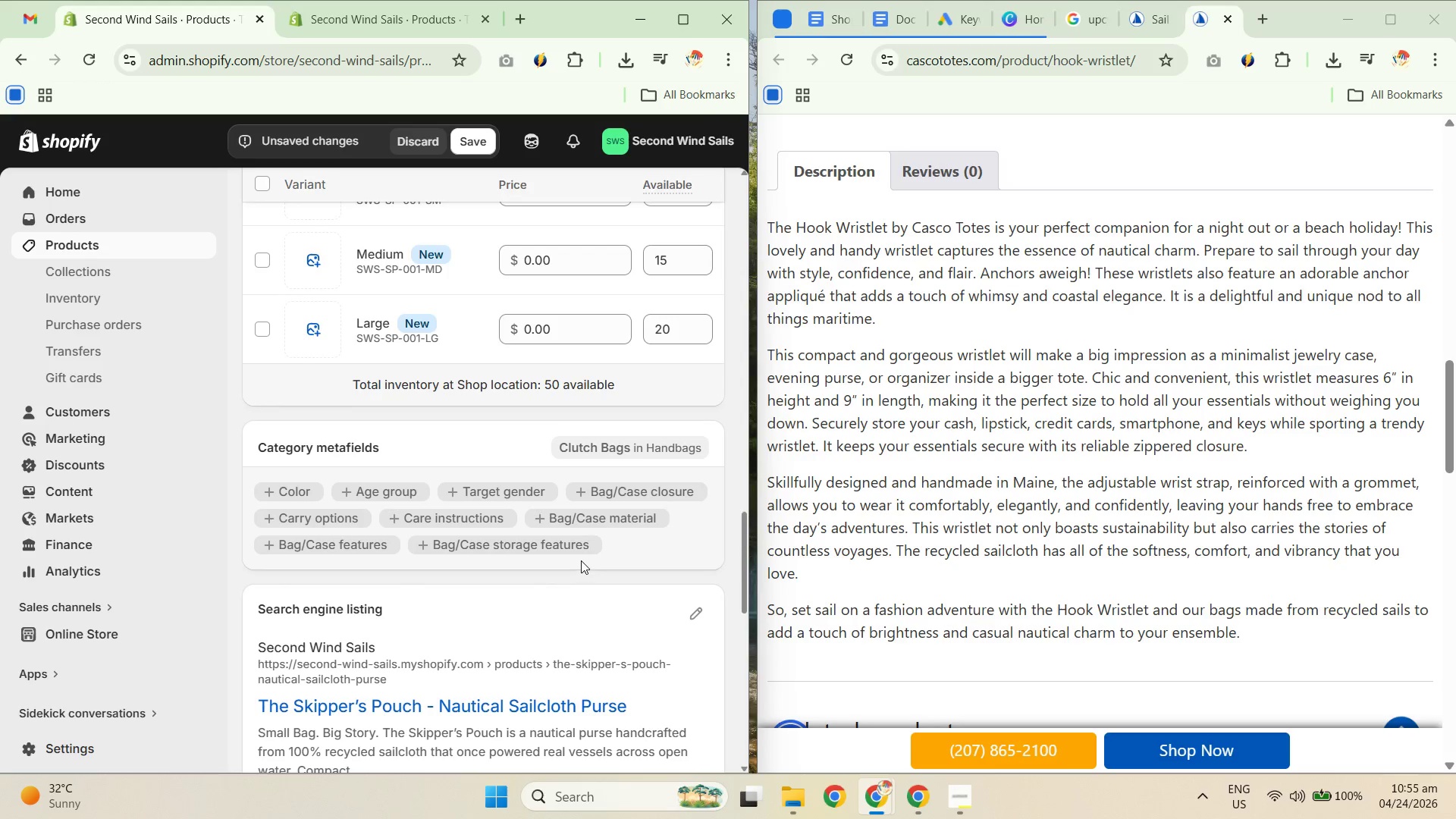 
mouse_move([573, 538])
 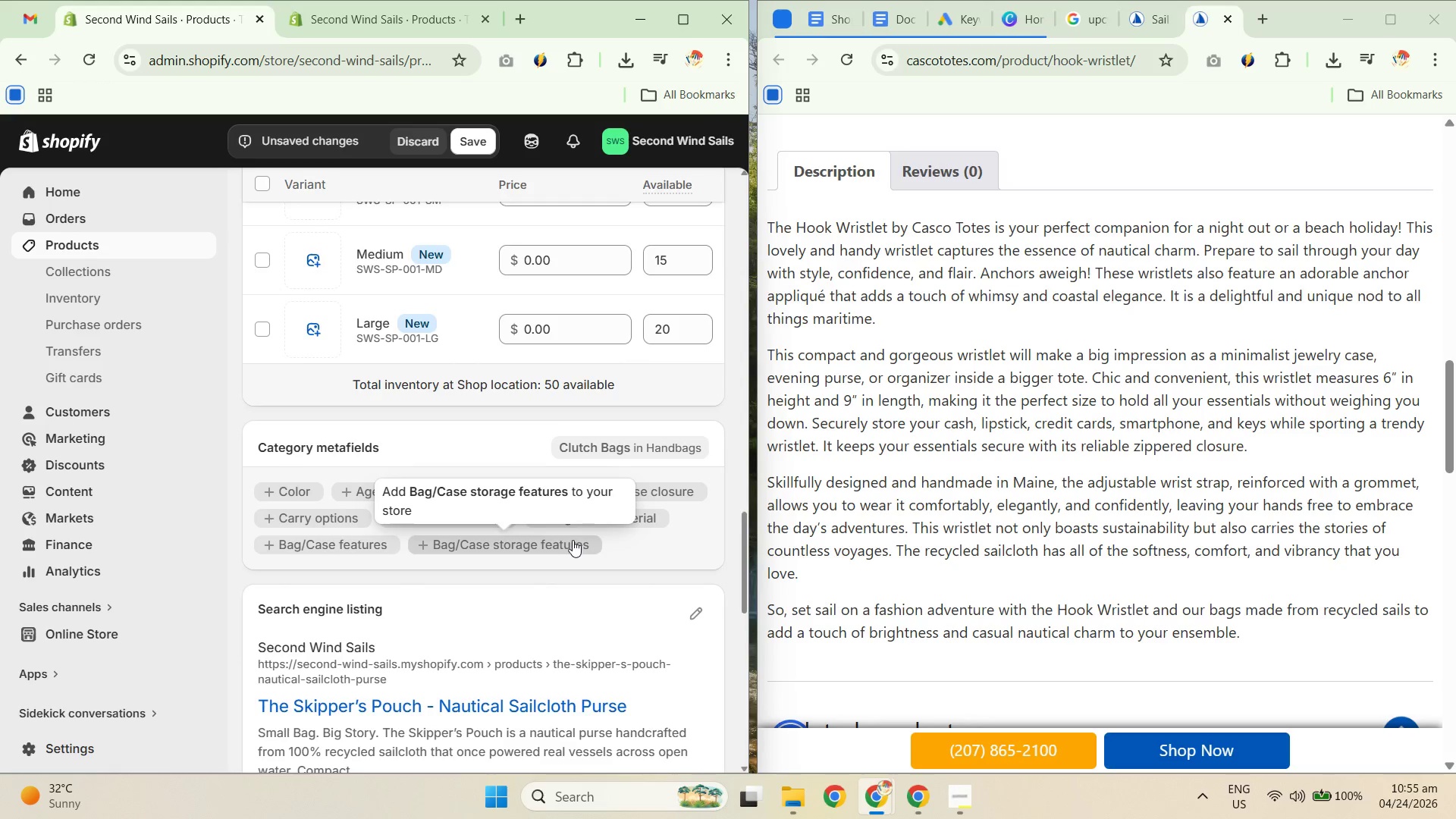 
scroll: coordinate [584, 541], scroll_direction: up, amount: 6.0
 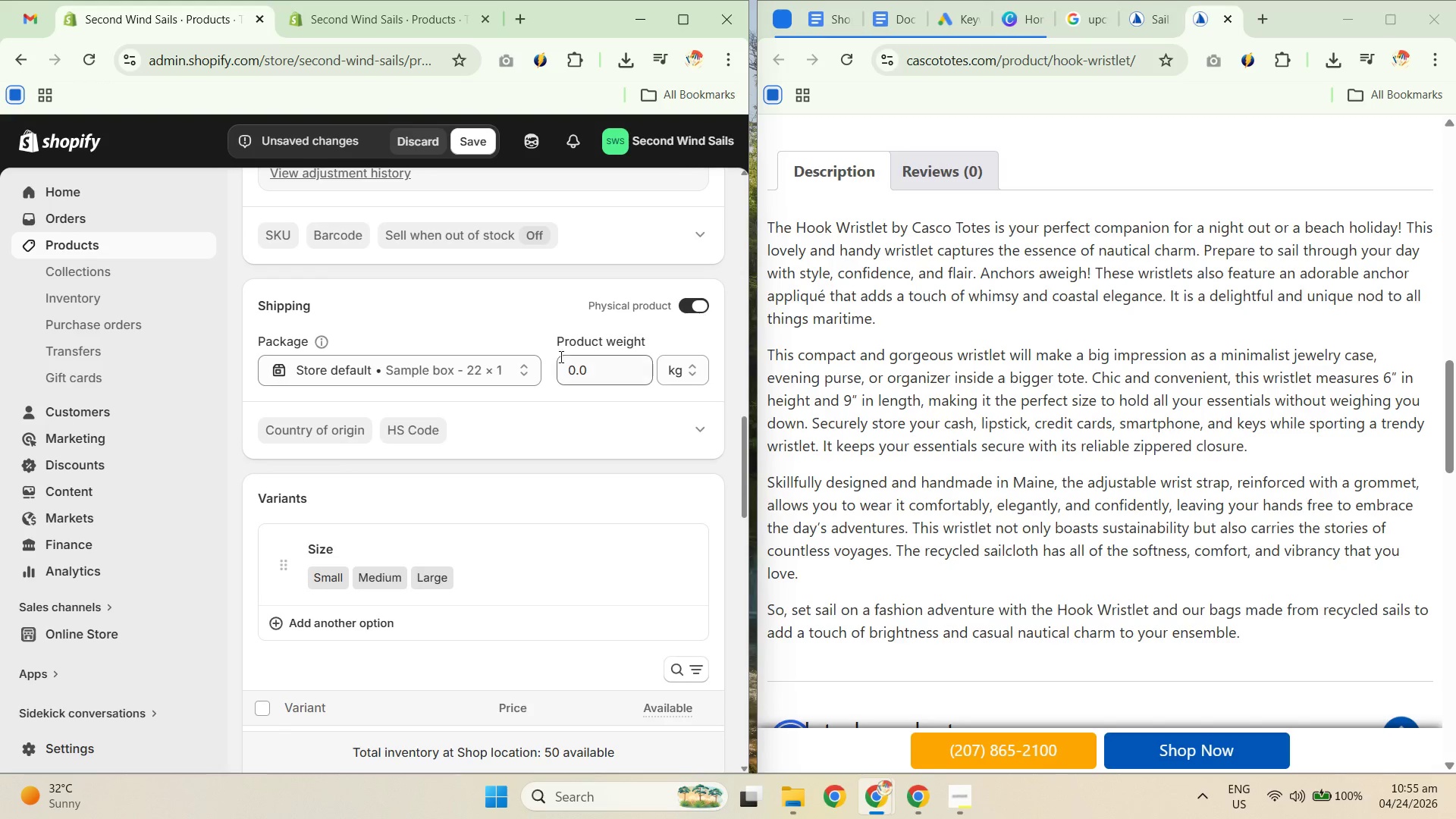 
wait(5.47)
 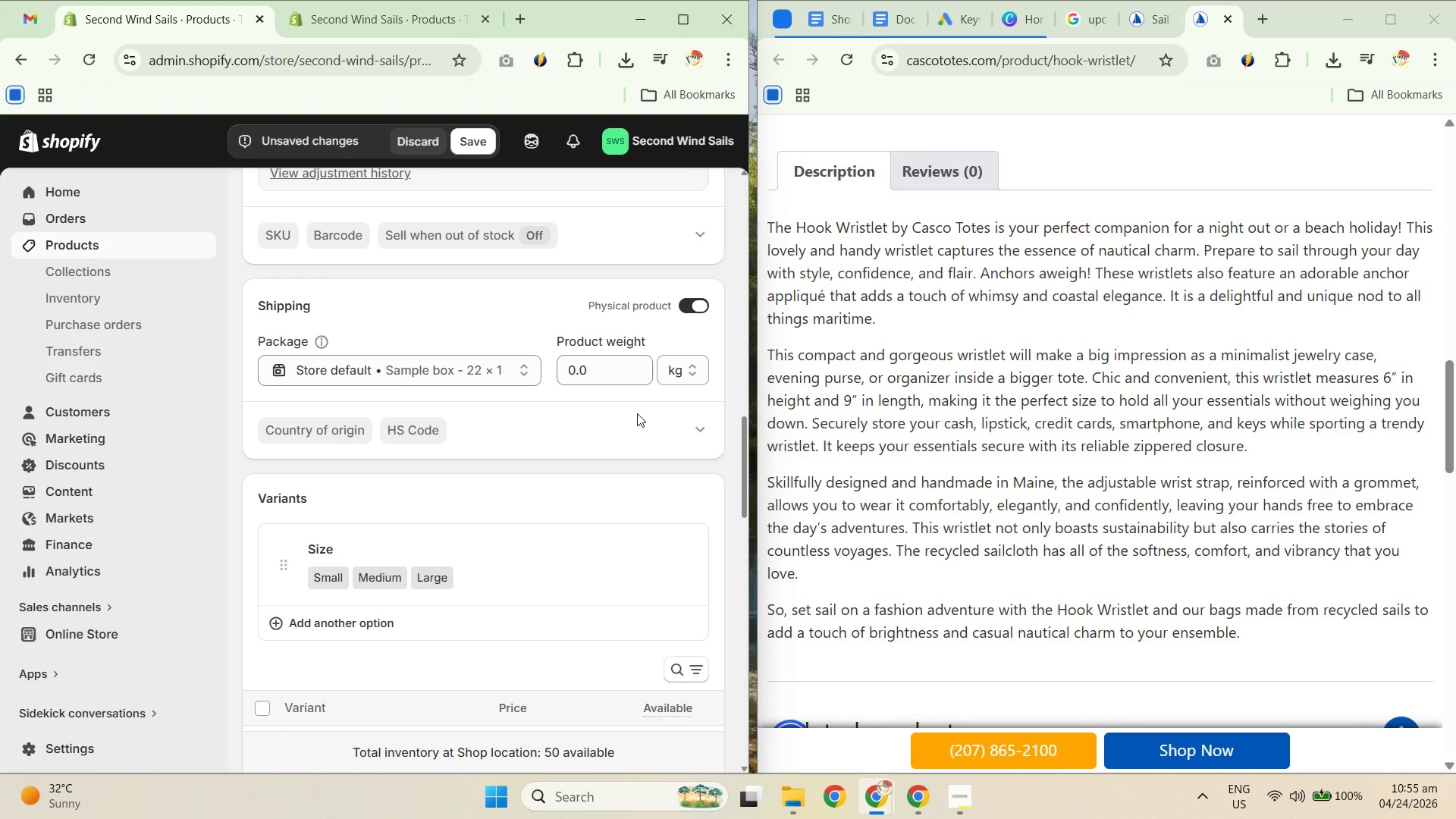 
left_click([454, 375])
 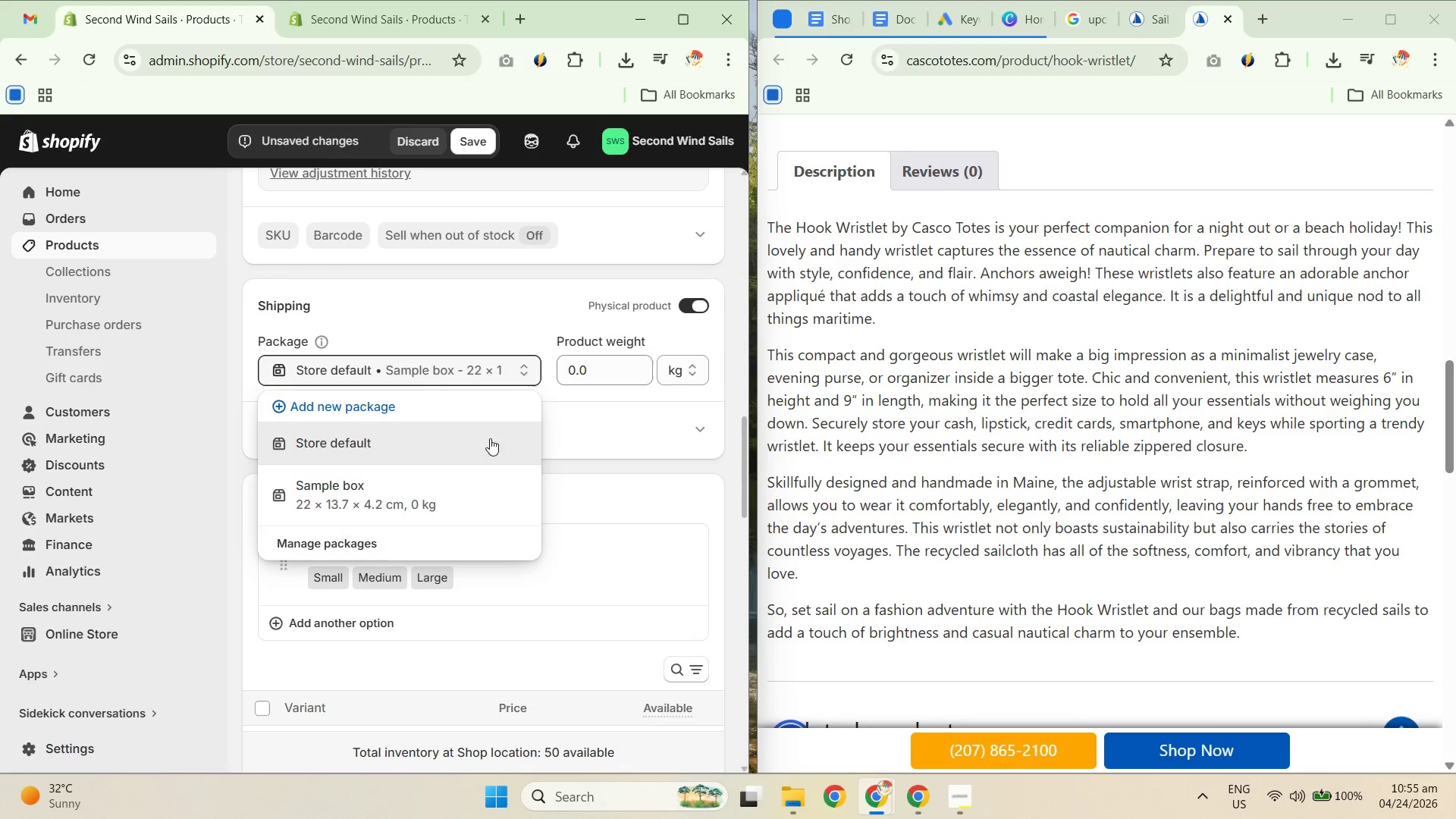 
left_click([500, 325])
 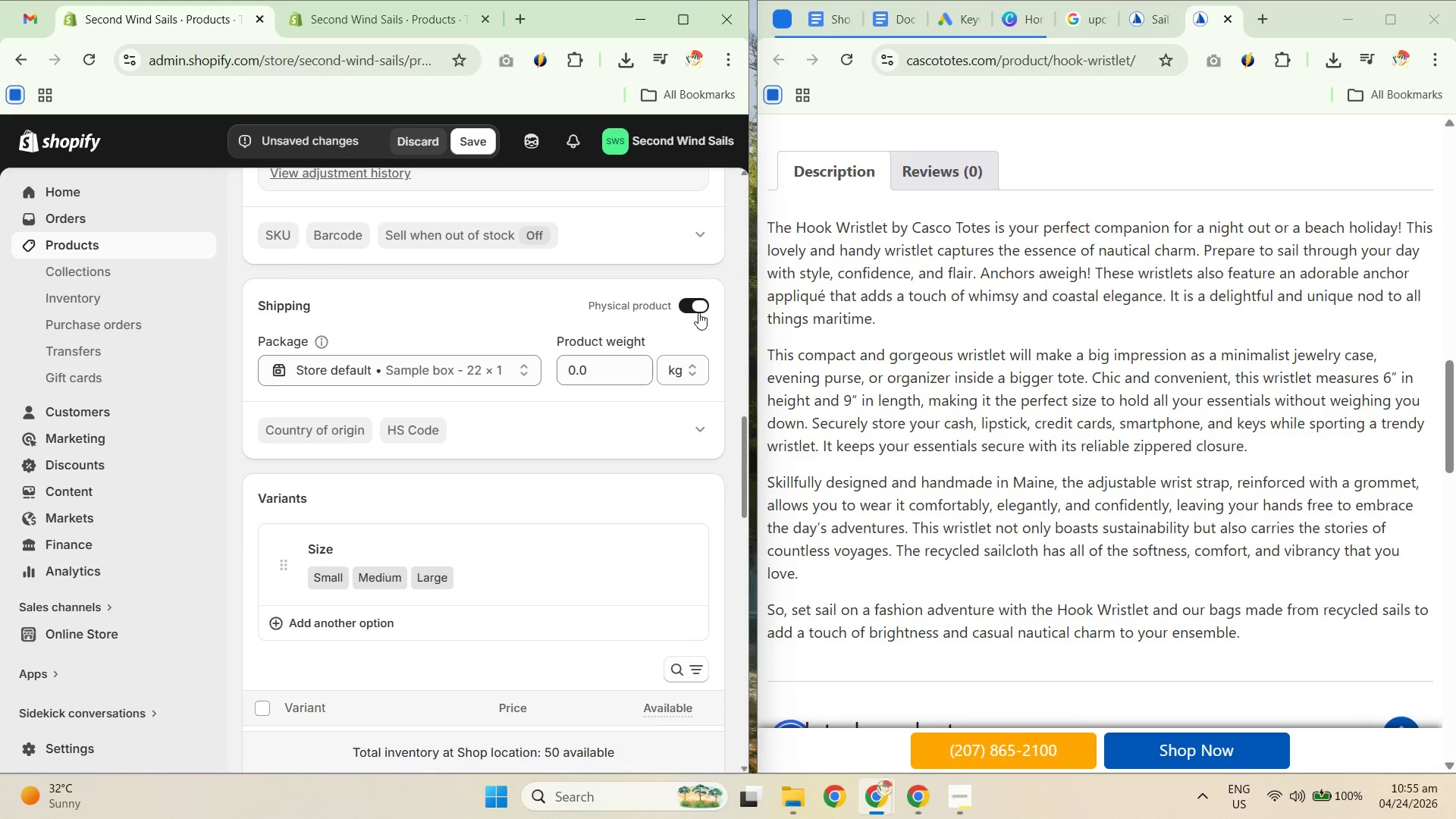 
left_click([490, 368])
 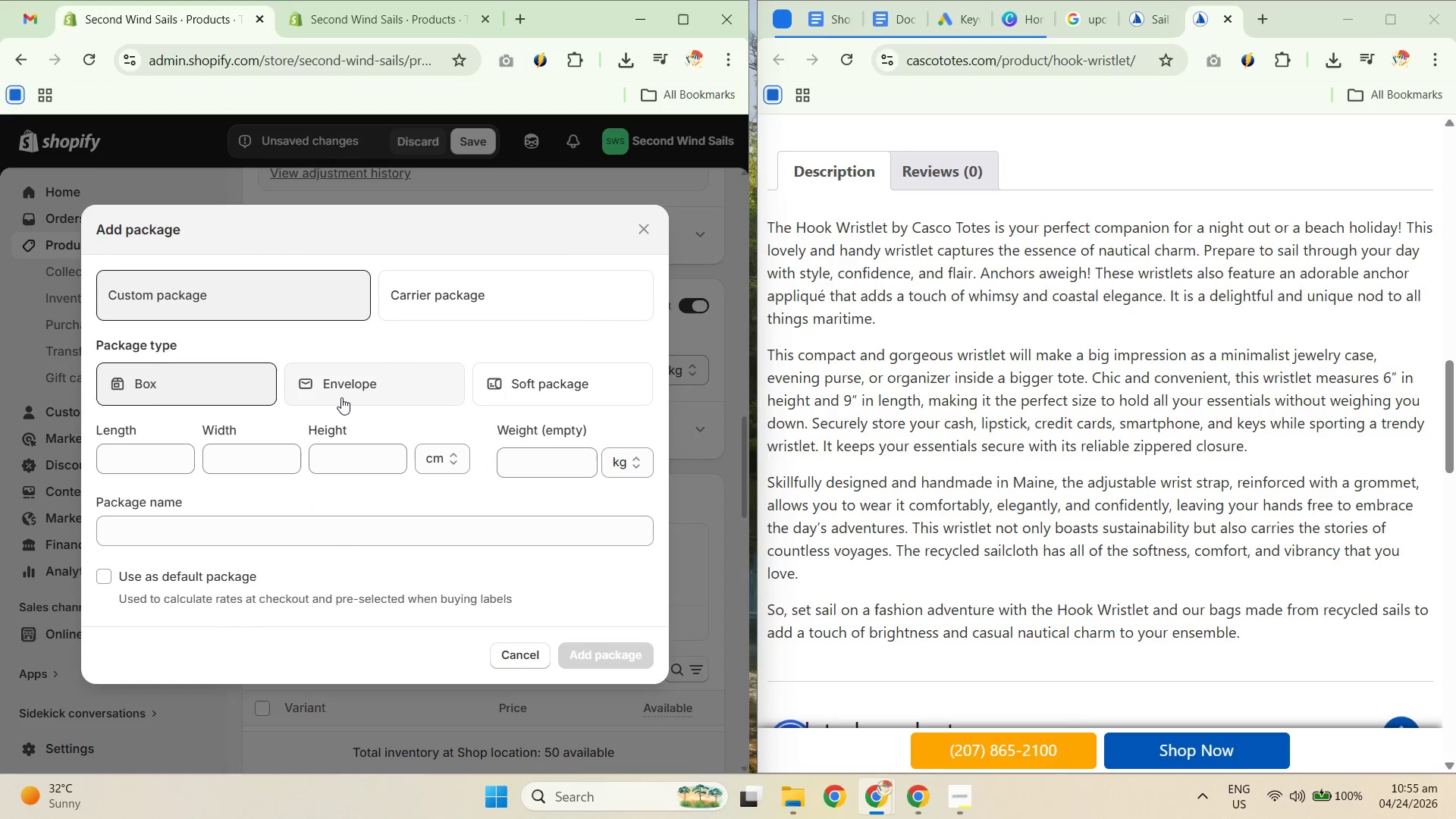 
left_click([253, 455])
 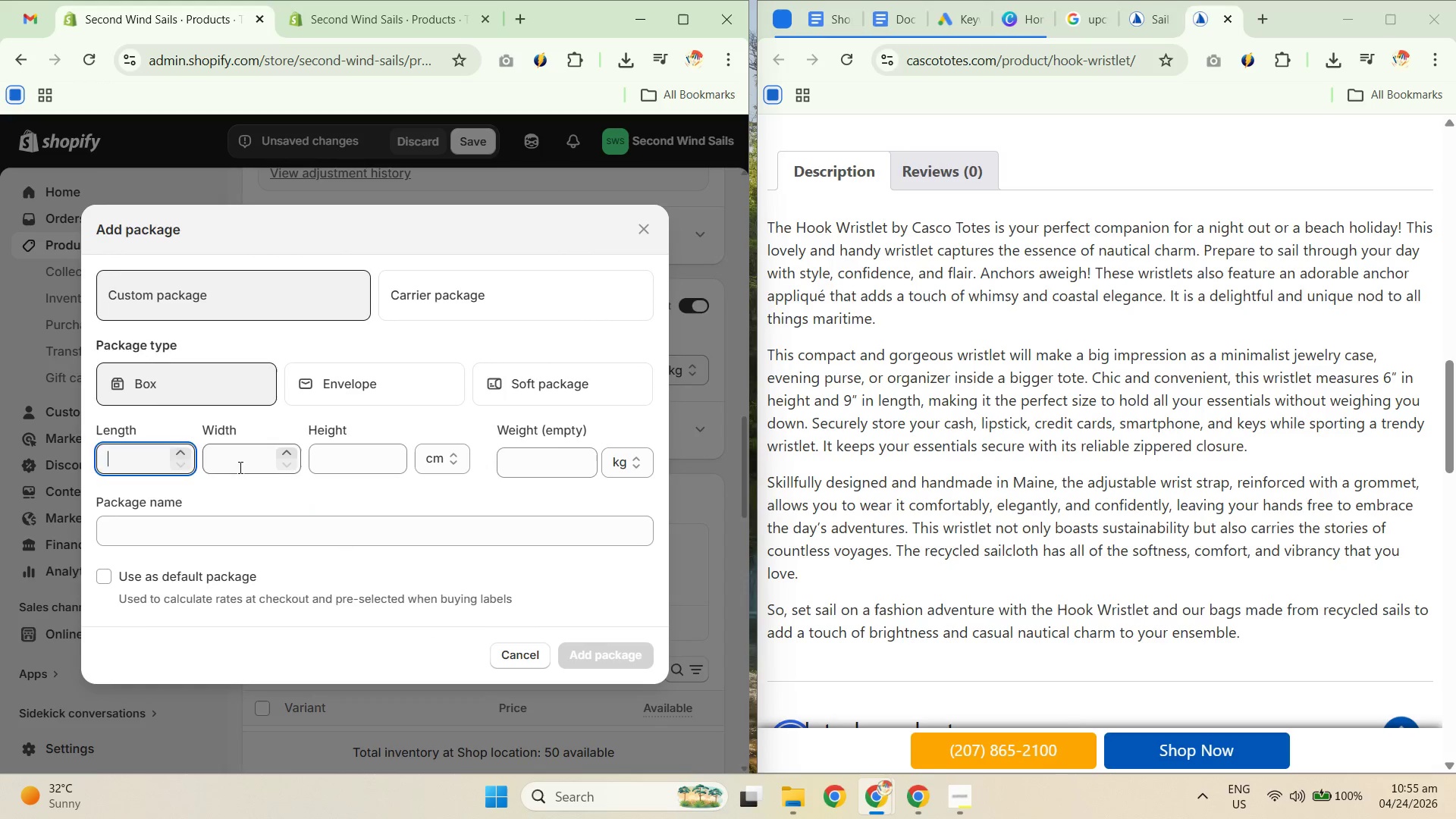 
triple_click([363, 455])
 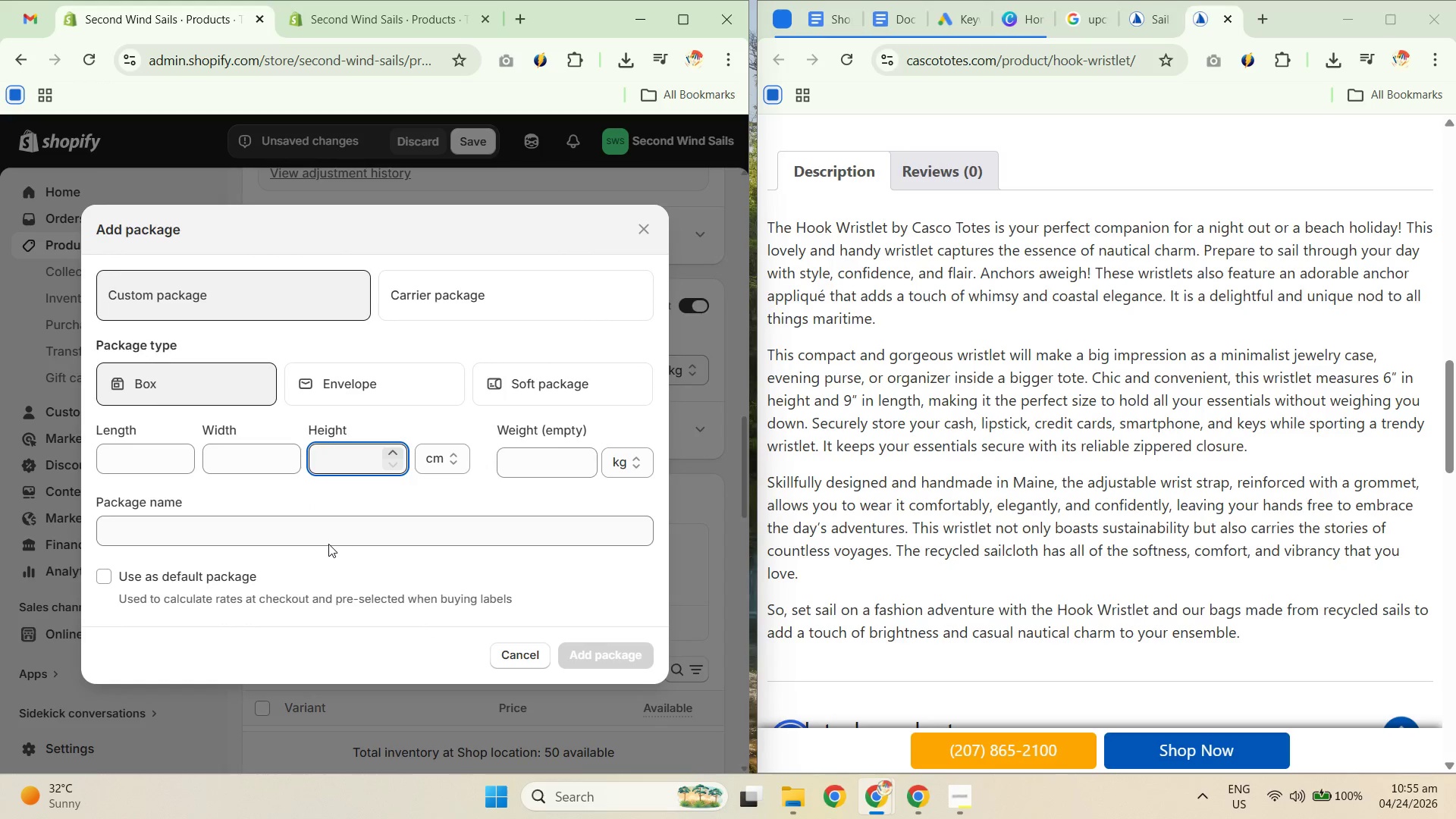 
left_click([350, 525])
 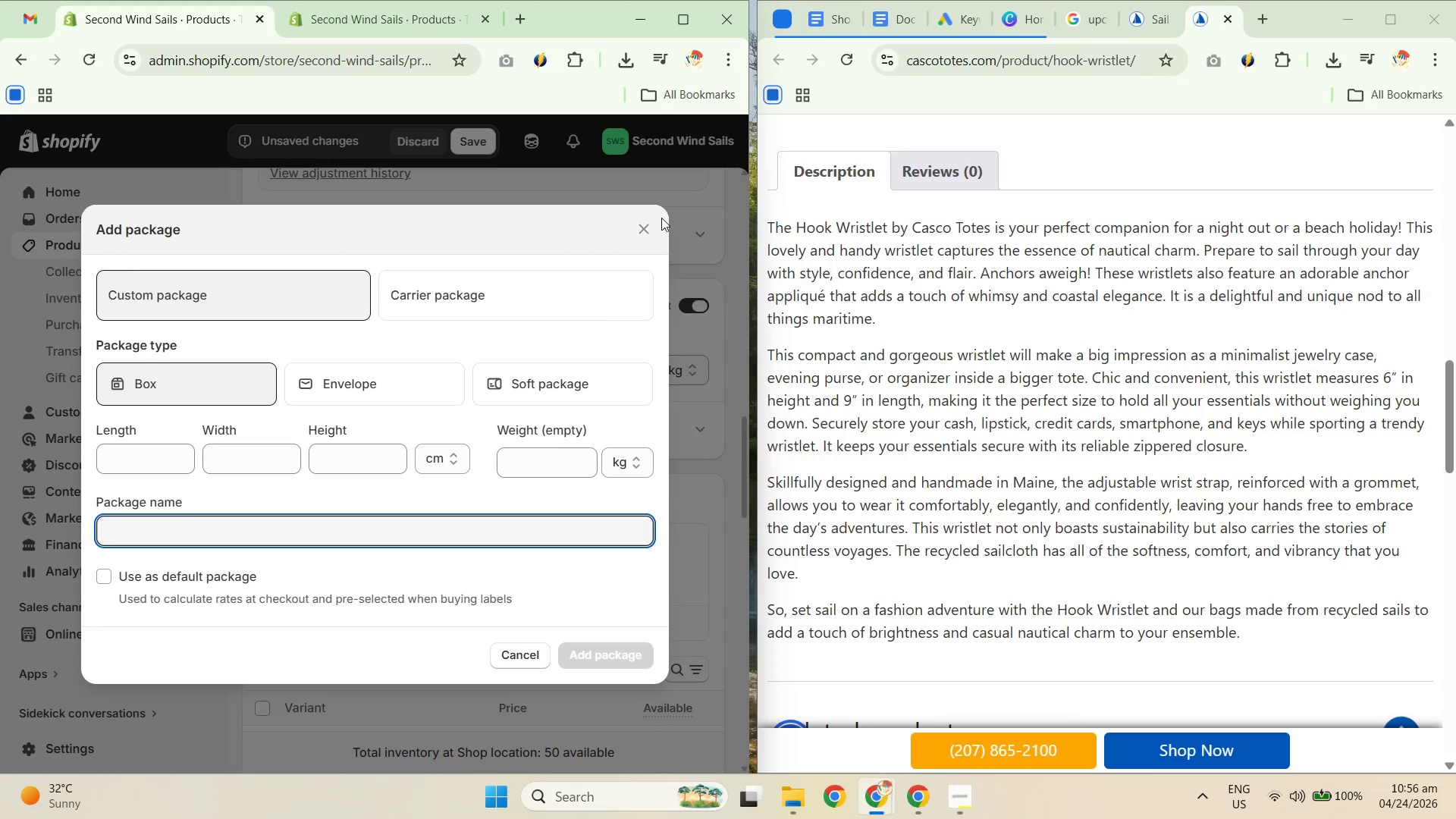 
left_click([650, 235])
 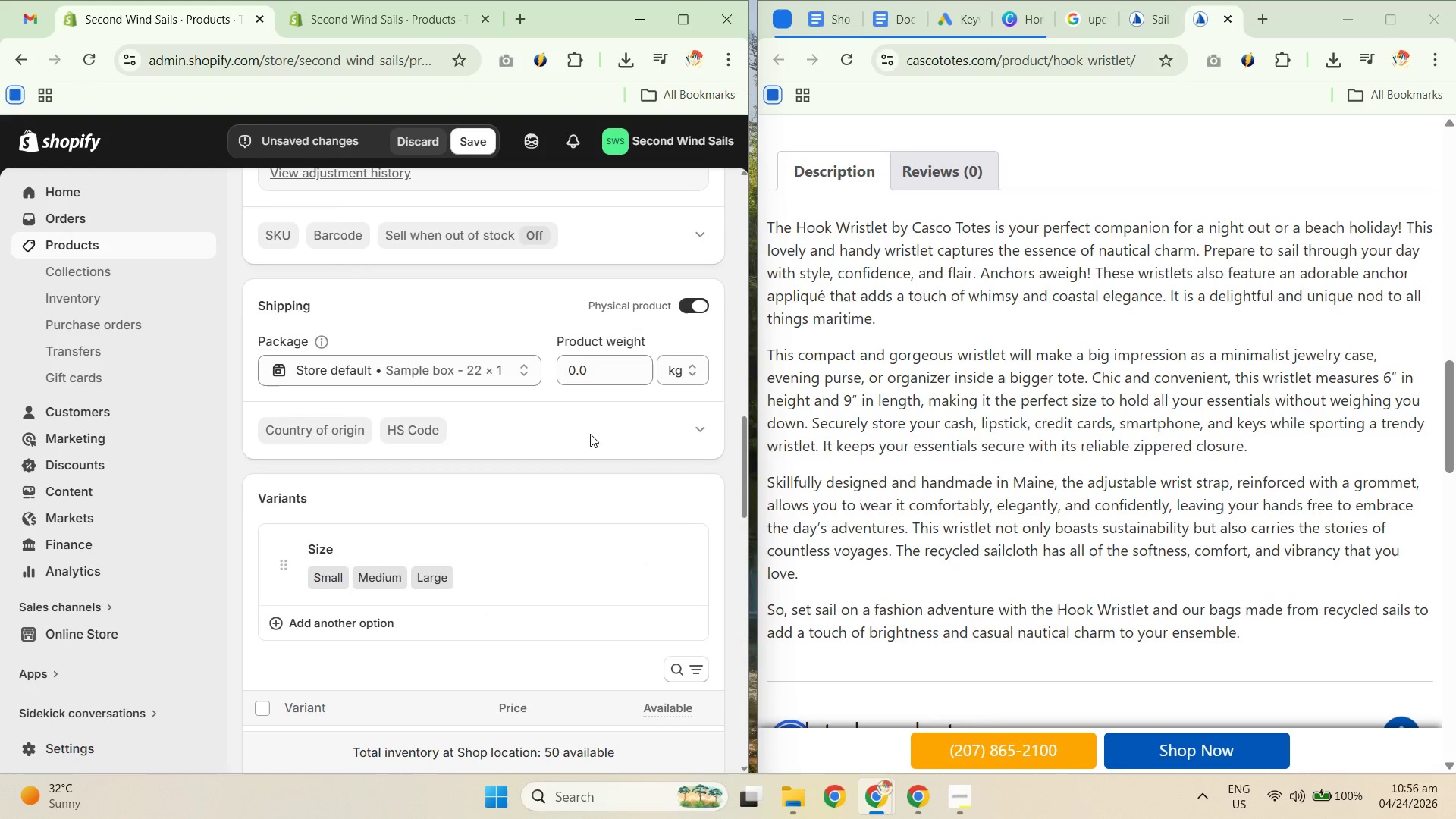 
wait(10.19)
 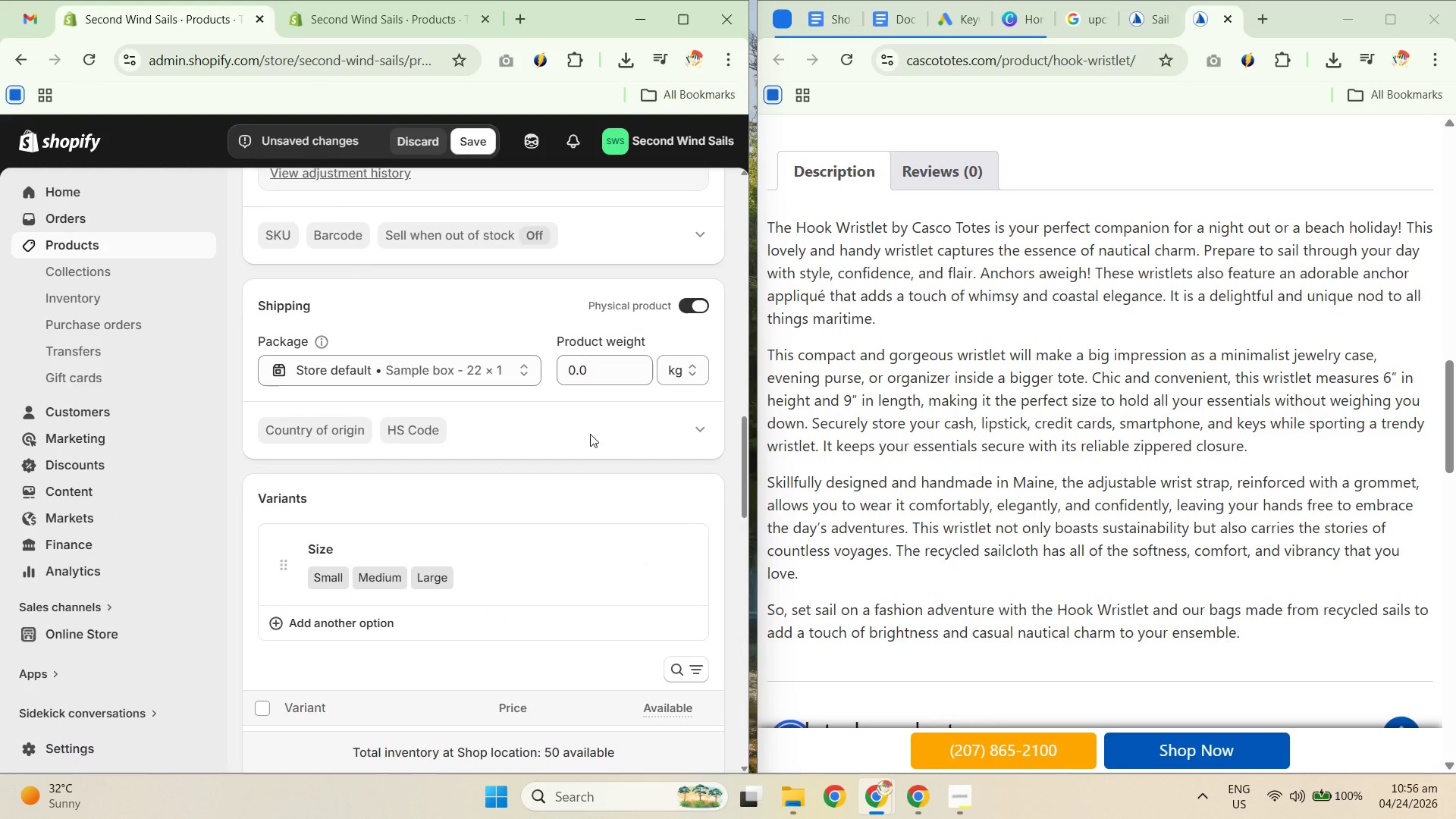 
left_click([506, 377])
 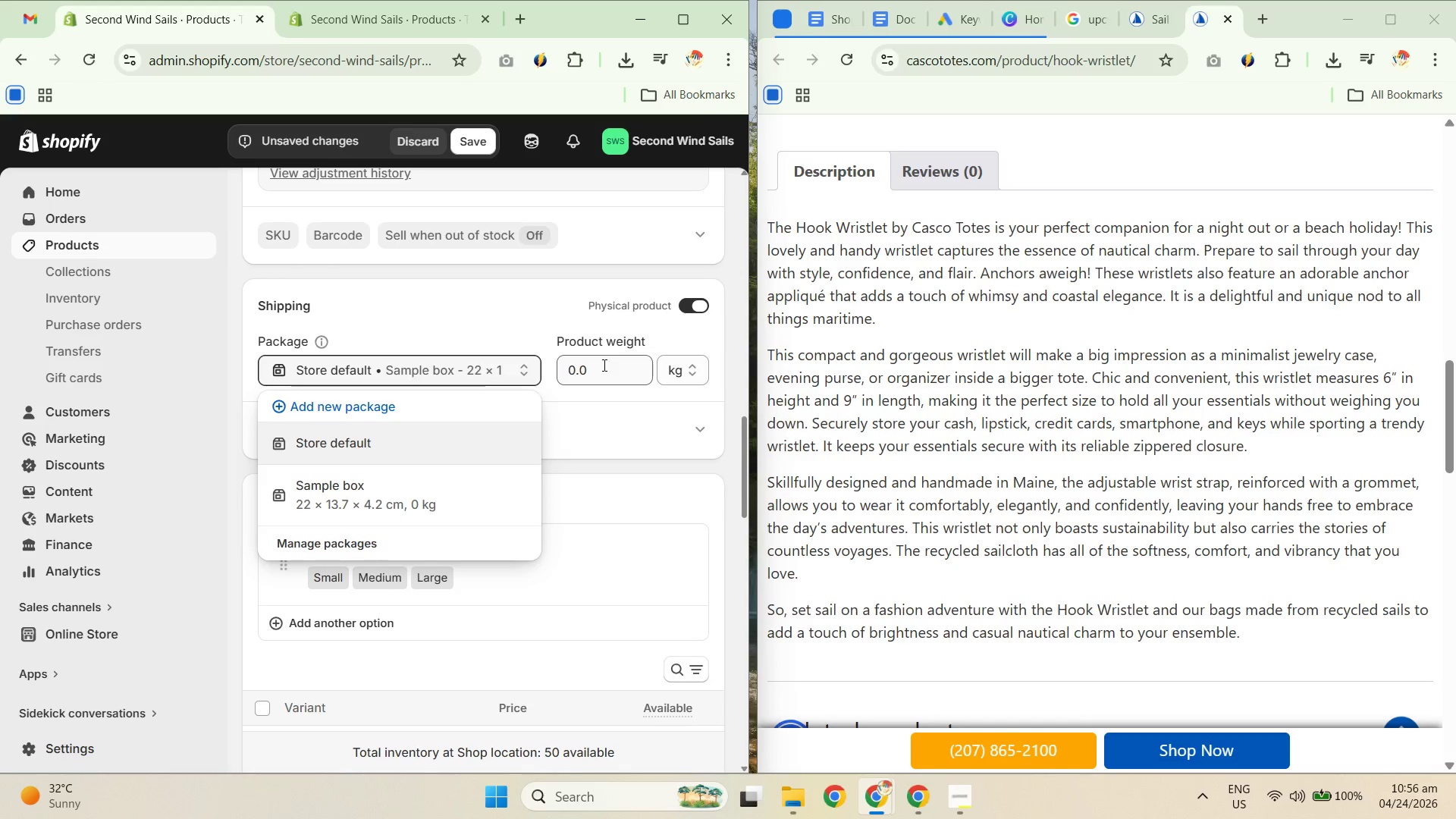 
left_click_drag(start_coordinate=[603, 365], to_coordinate=[563, 362])
 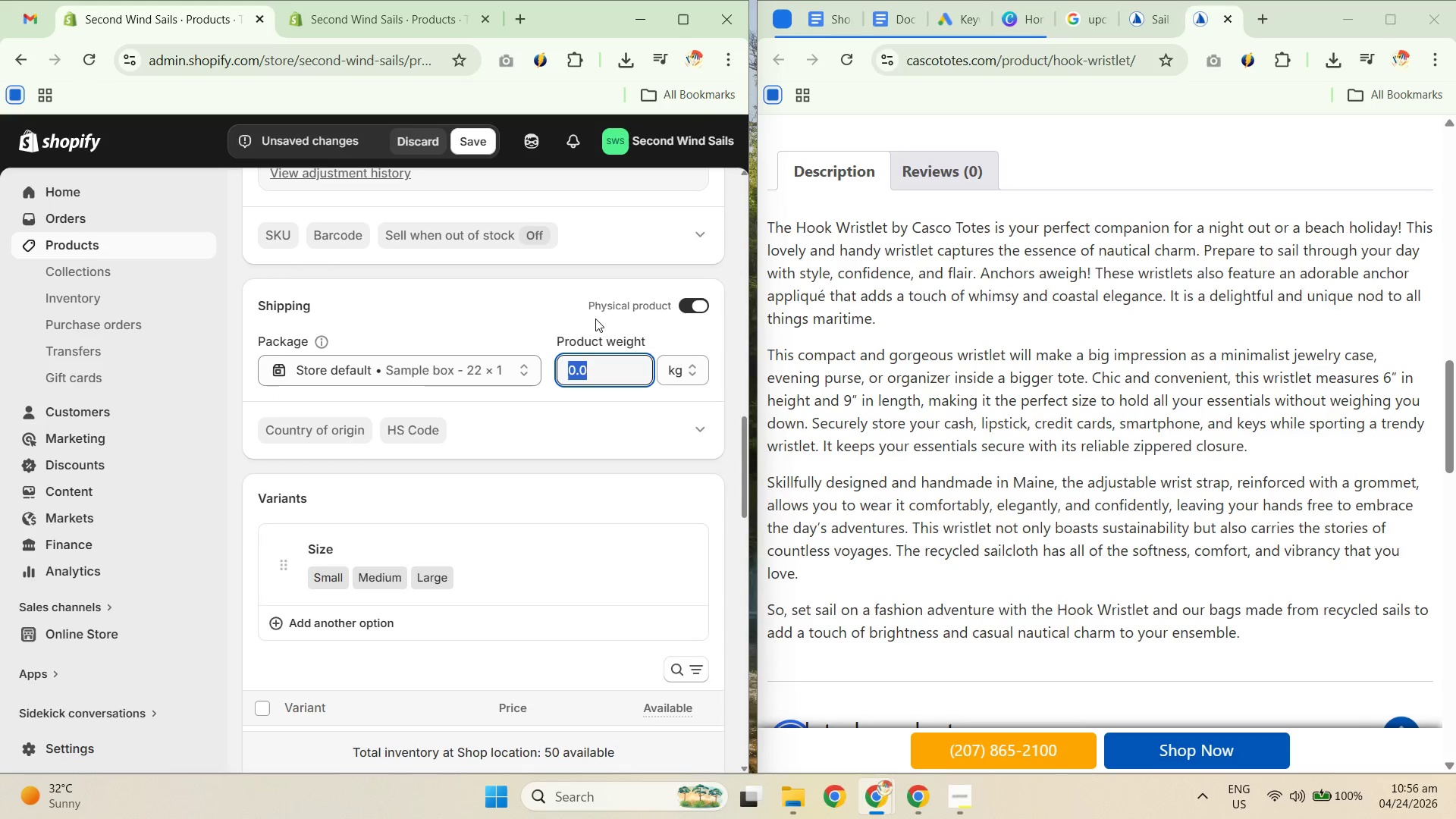 
key(Numpad1)
 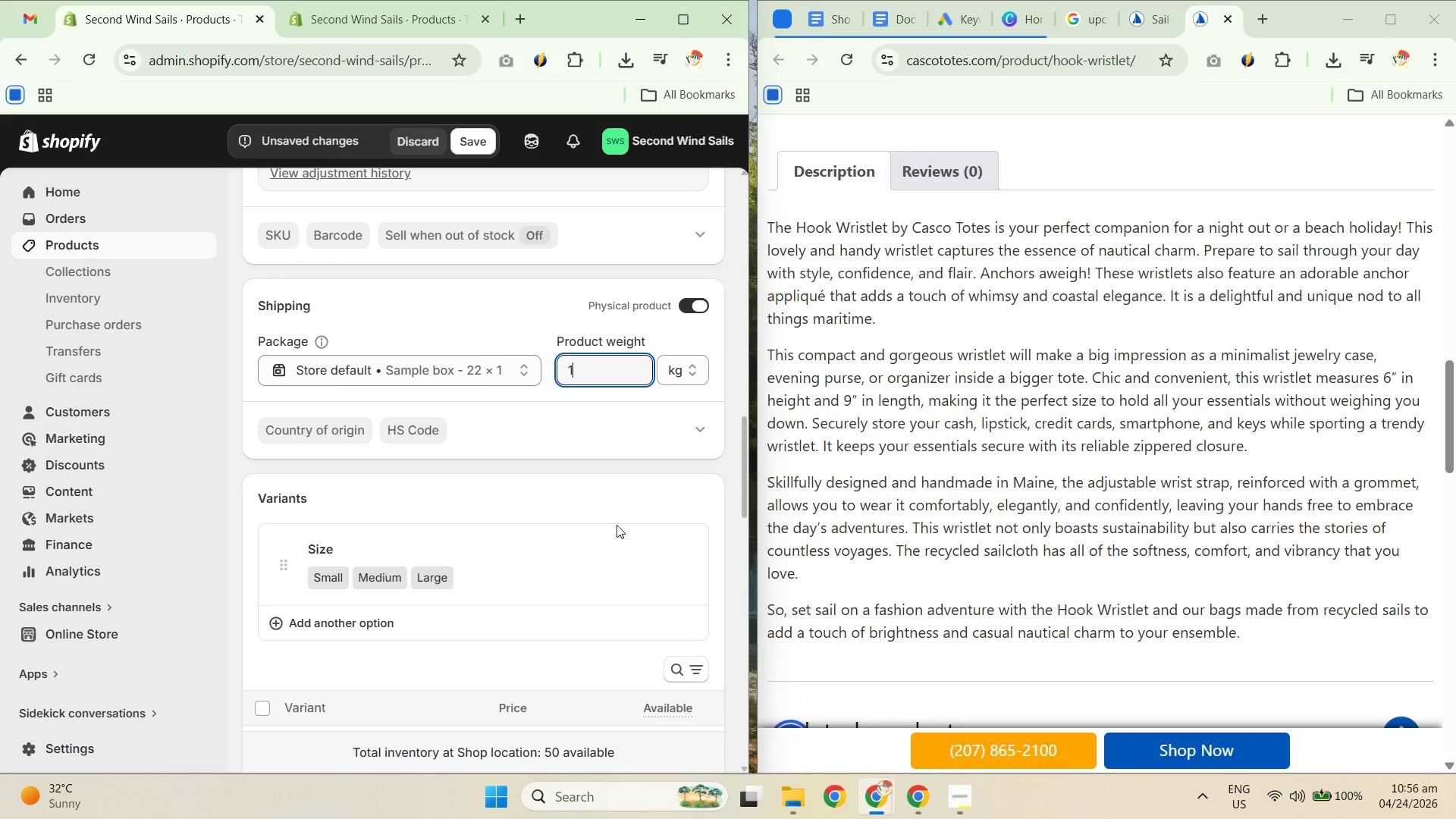 
left_click([695, 379])
 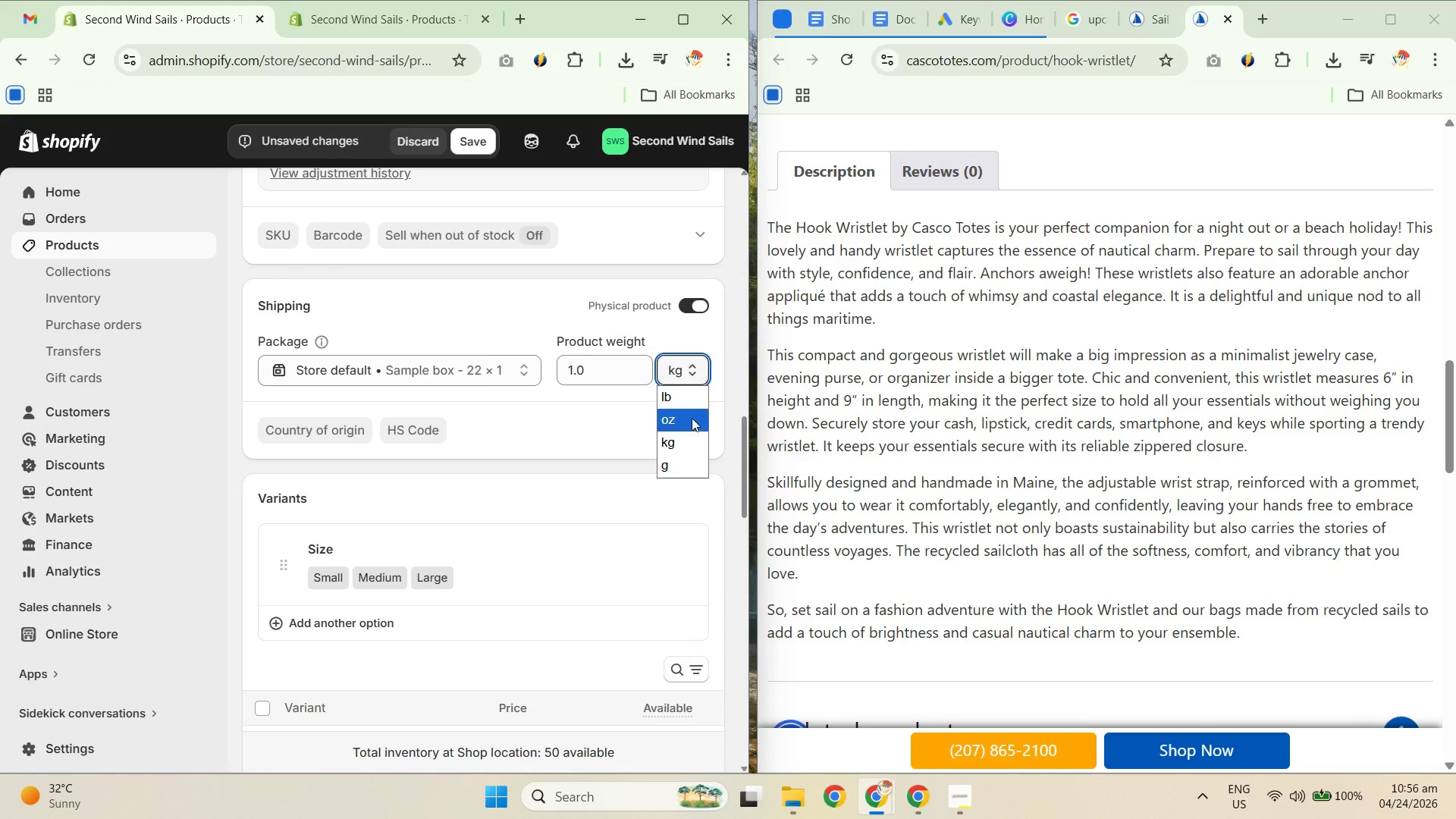 
left_click([682, 394])
 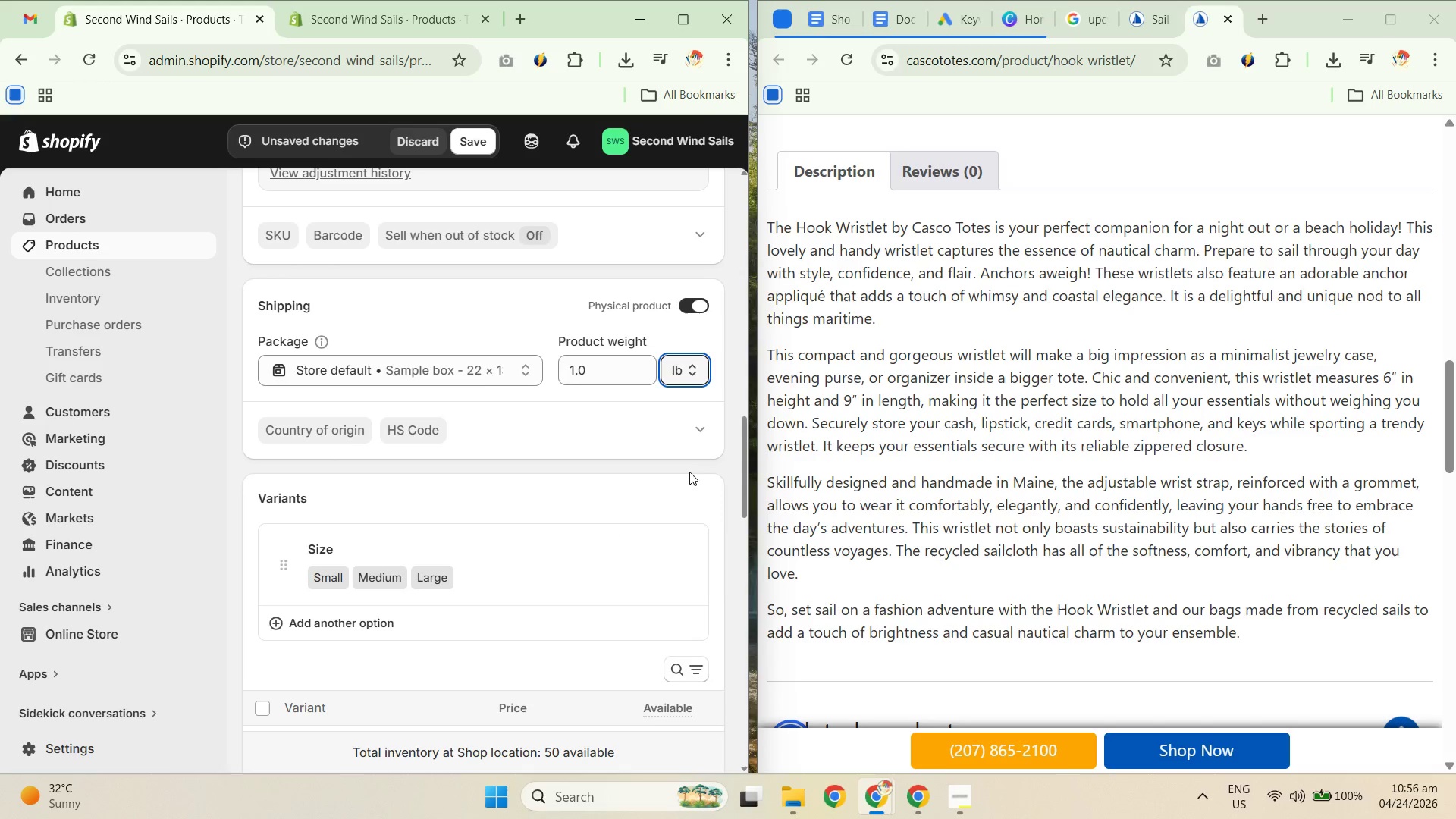 
left_click([689, 472])
 